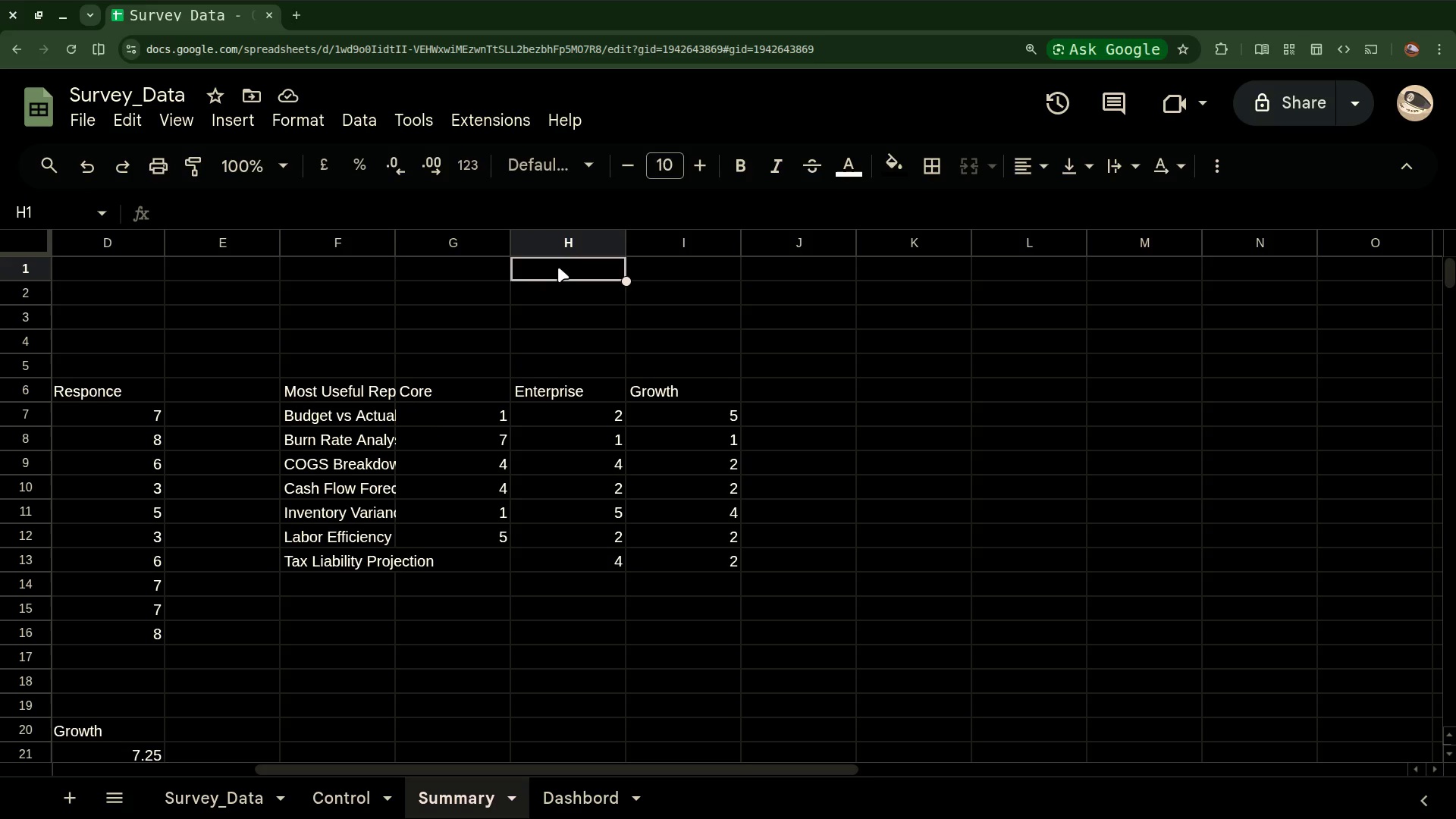 
wait(7.56)
 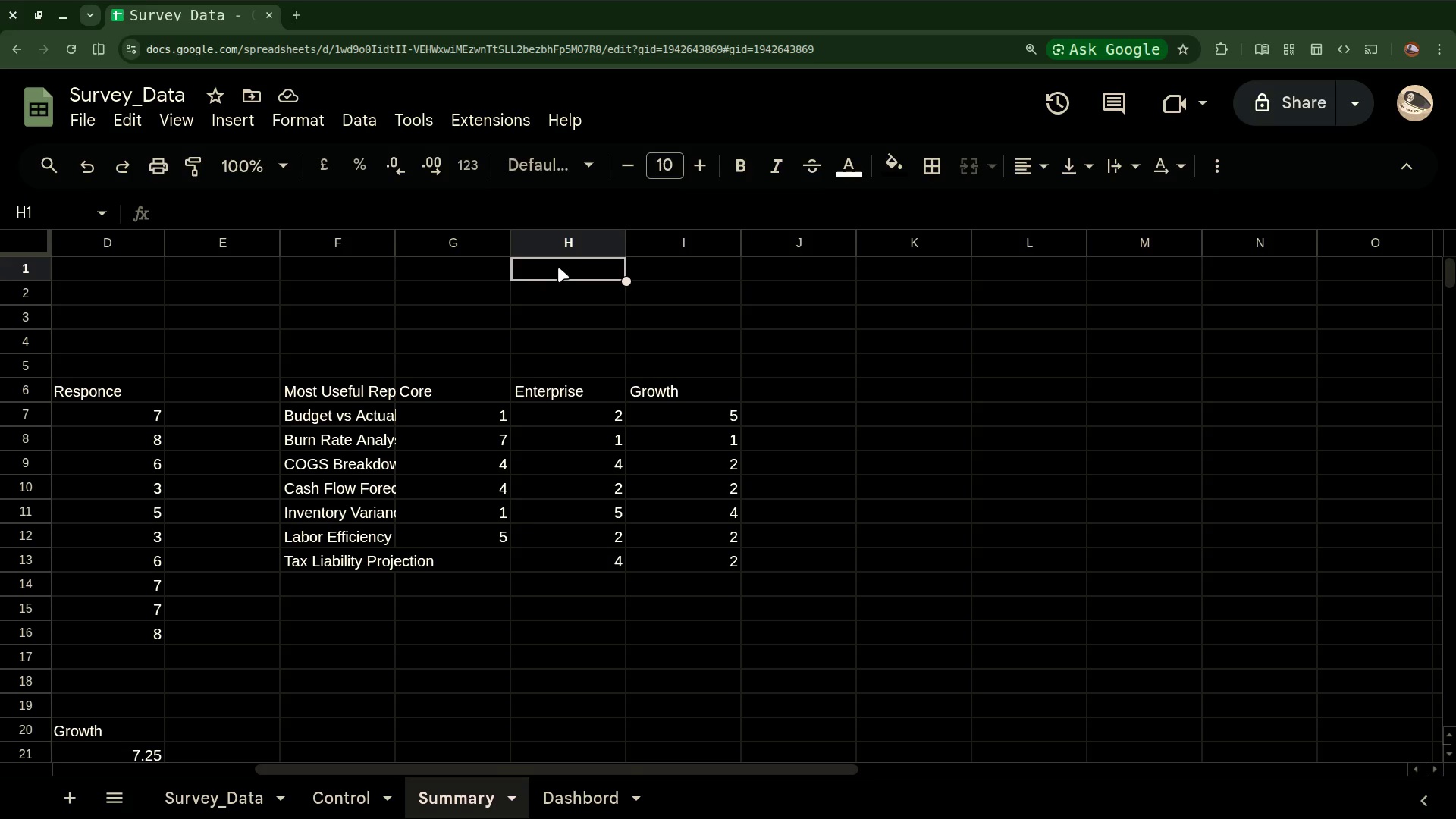 
type(Requests)
 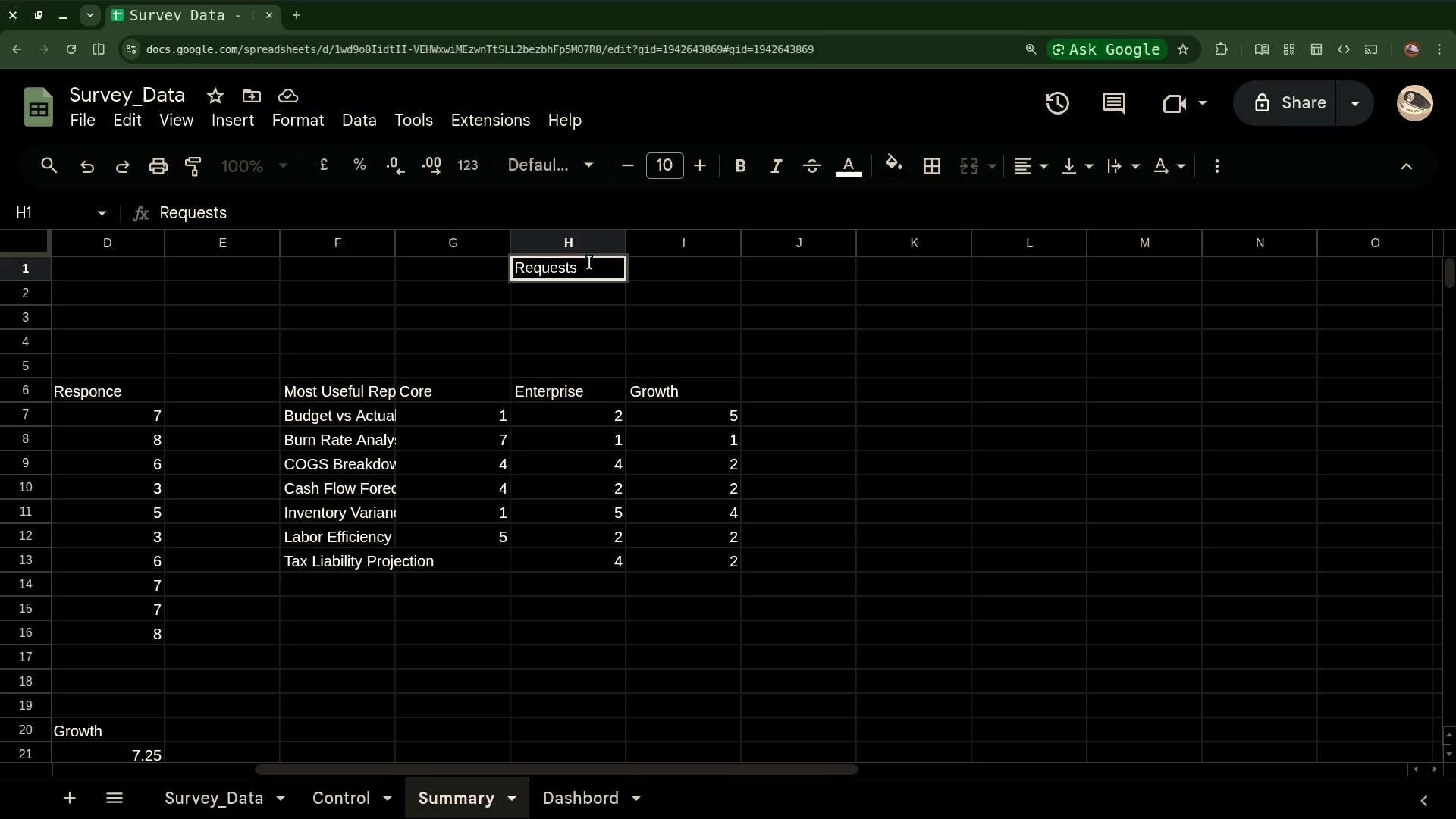 
wait(7.89)
 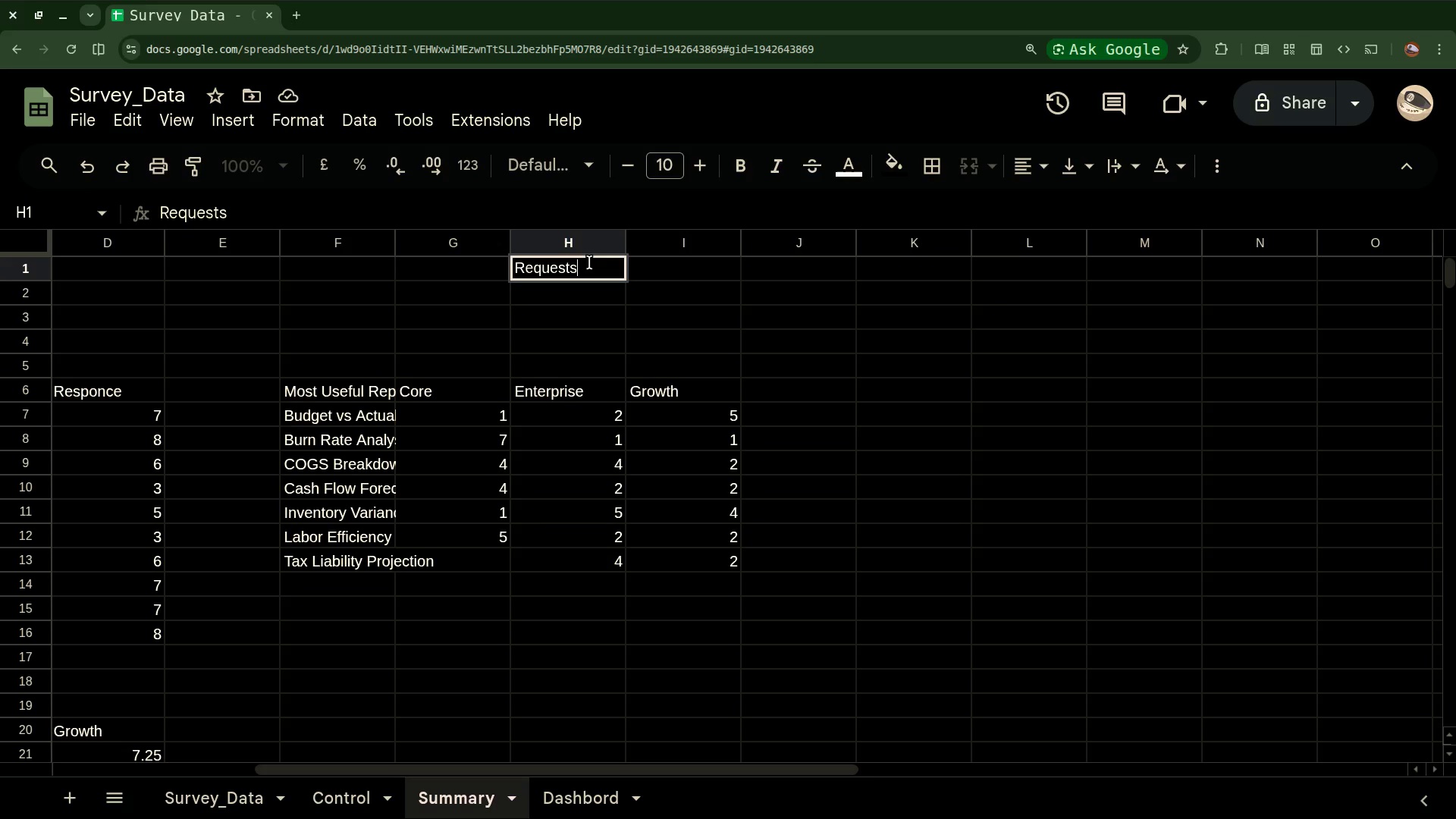 
type( by tier)
 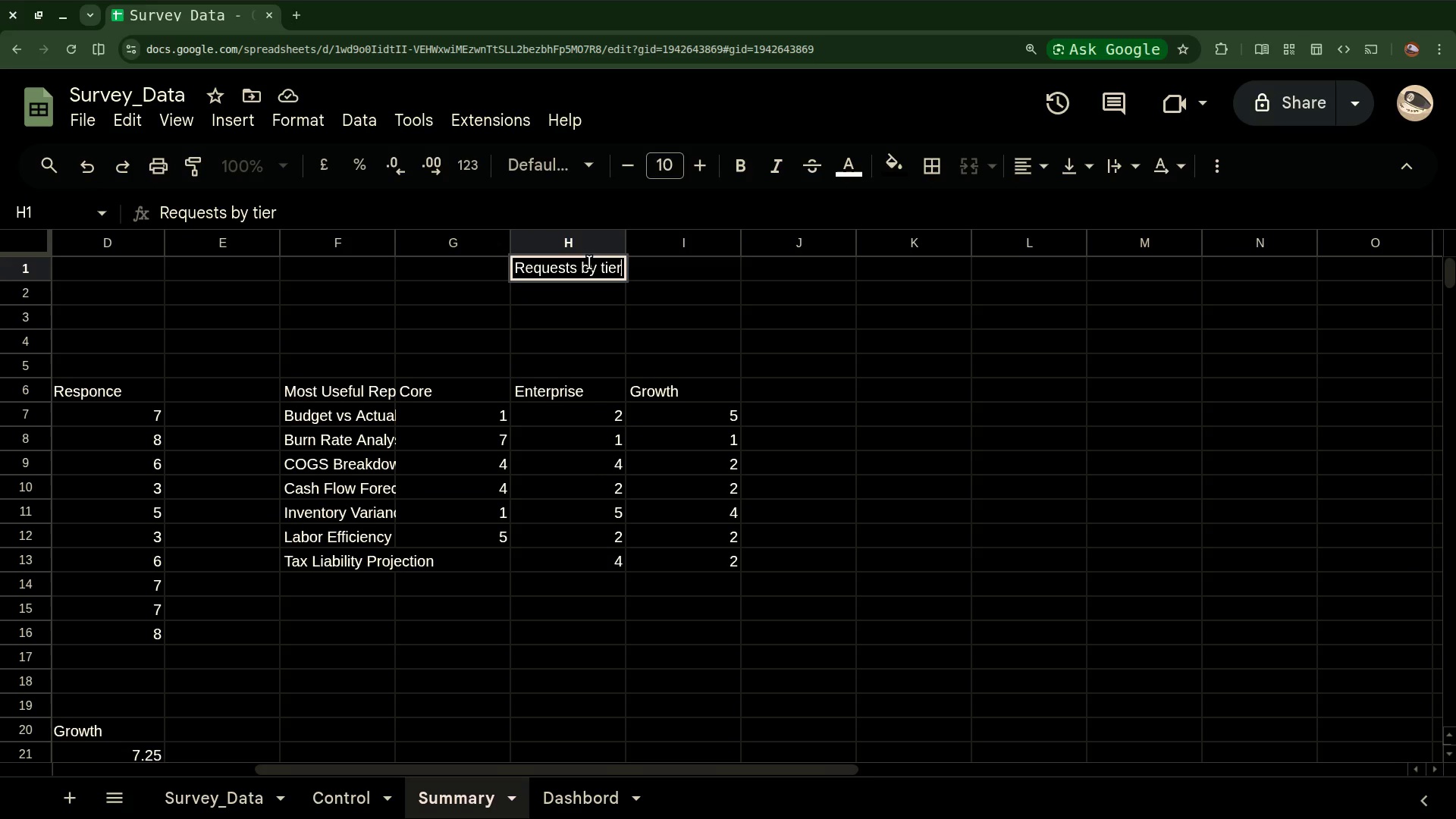 
key(ArrowLeft)
 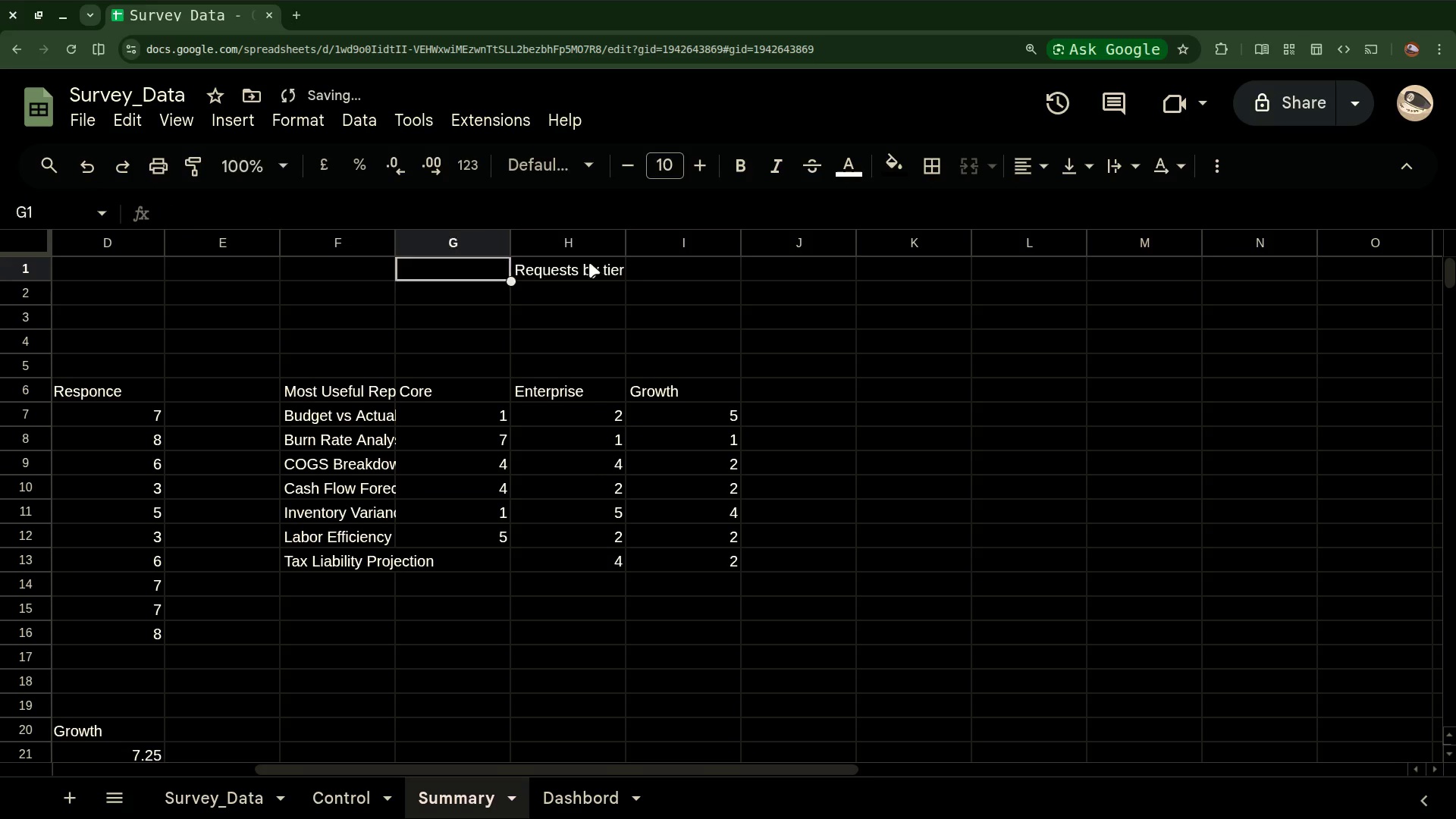 
key(ArrowLeft)
 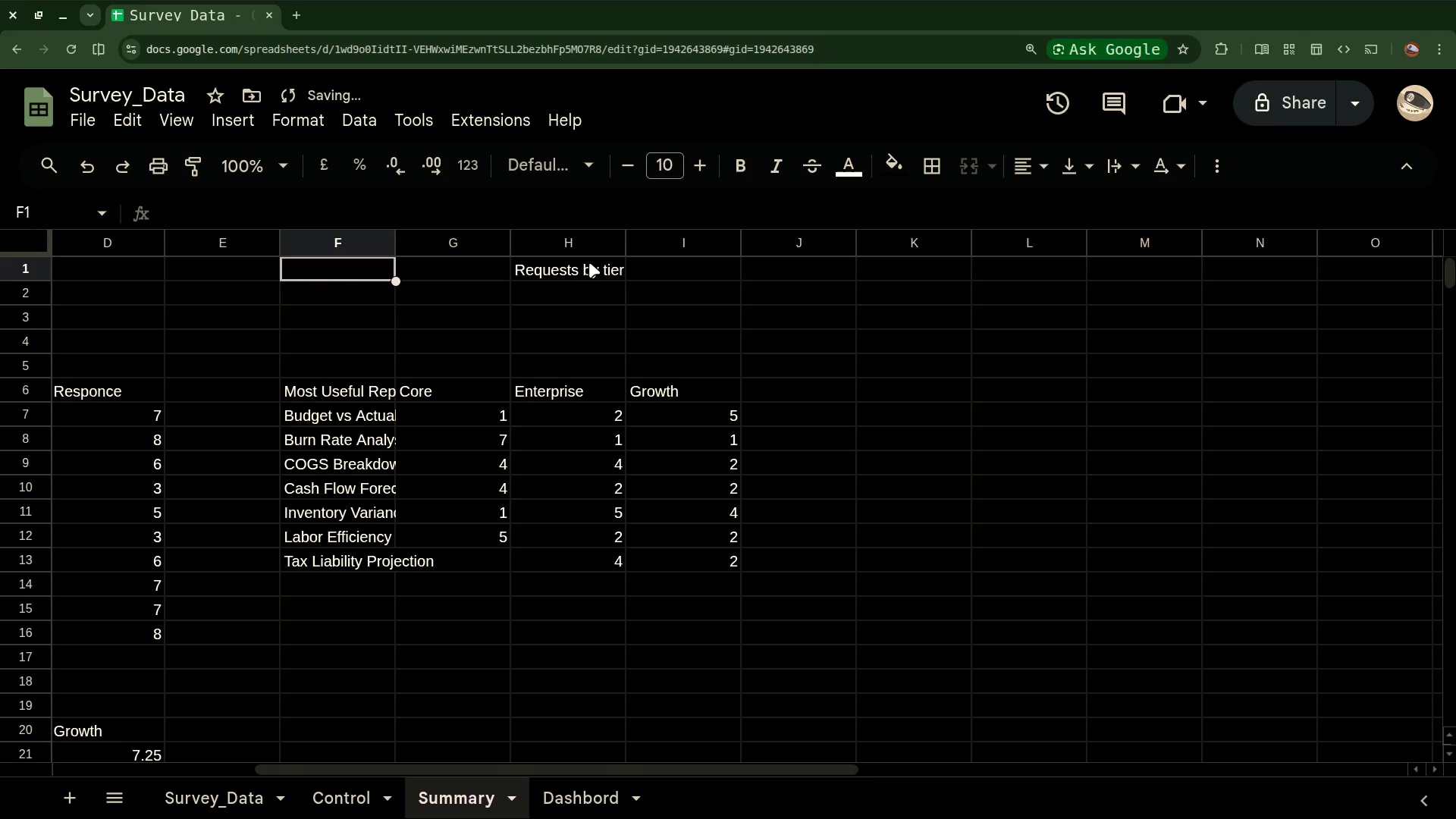 
key(ArrowRight)
 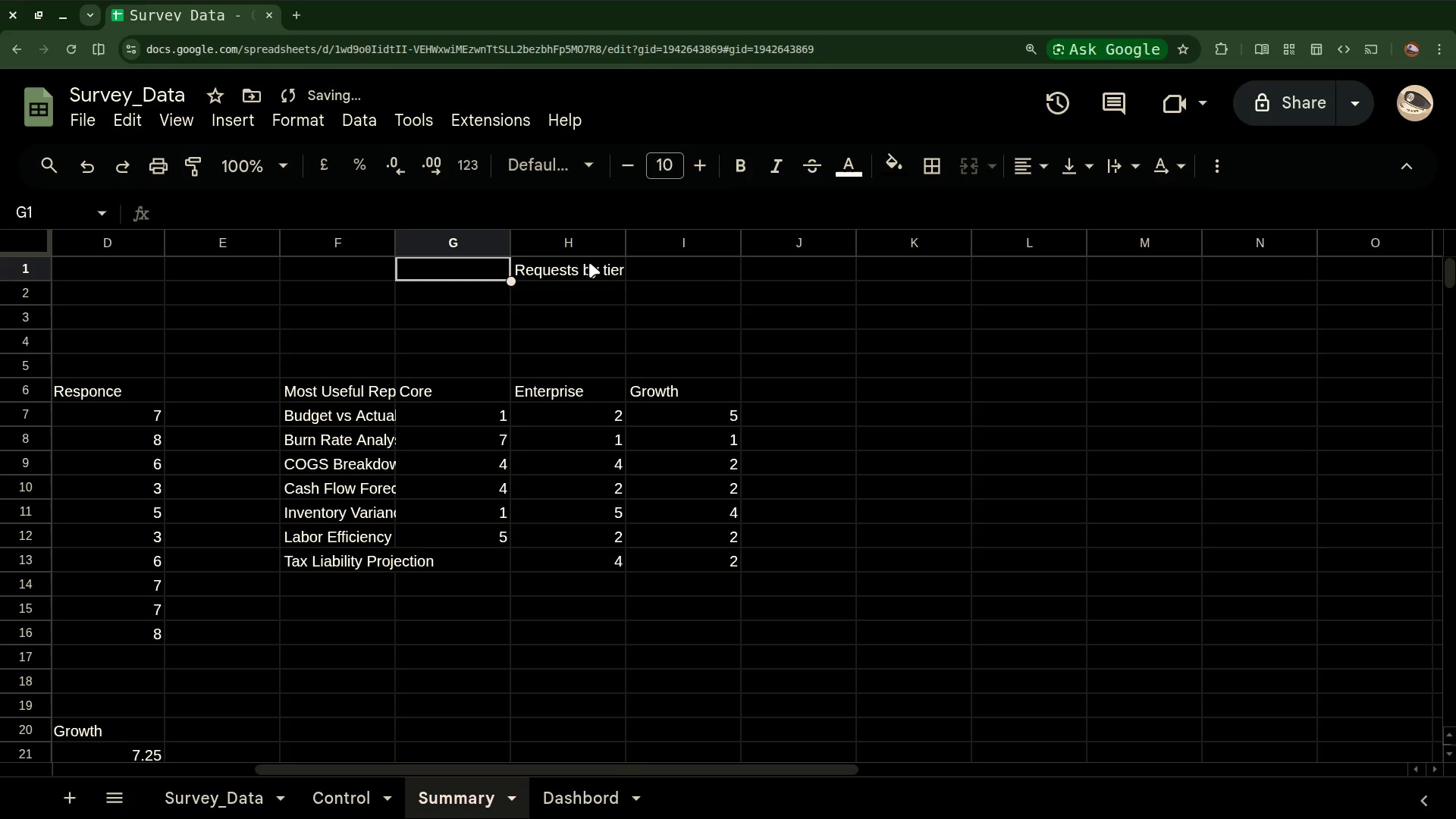 
key(ArrowRight)
 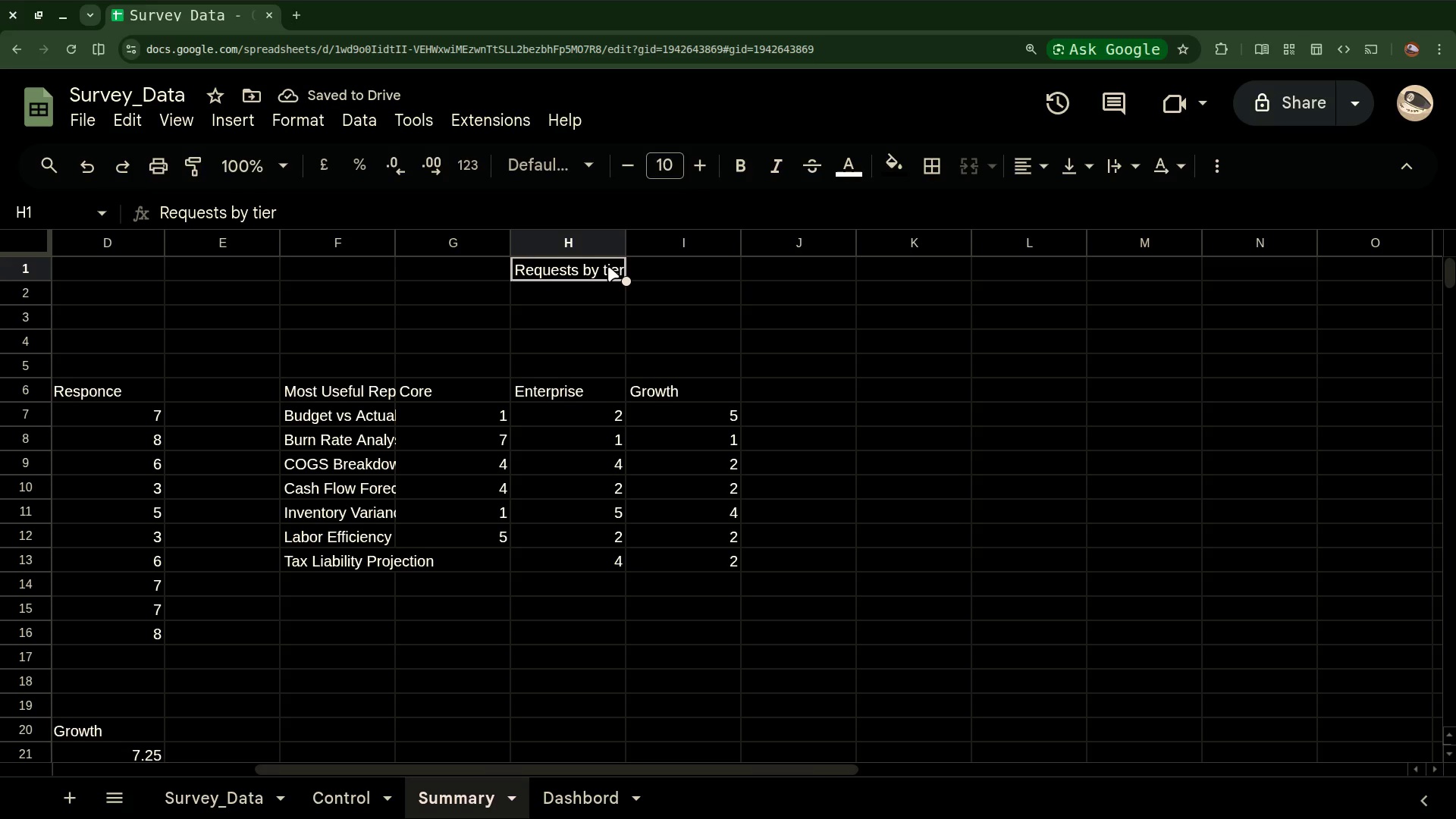 
double_click([608, 267])
 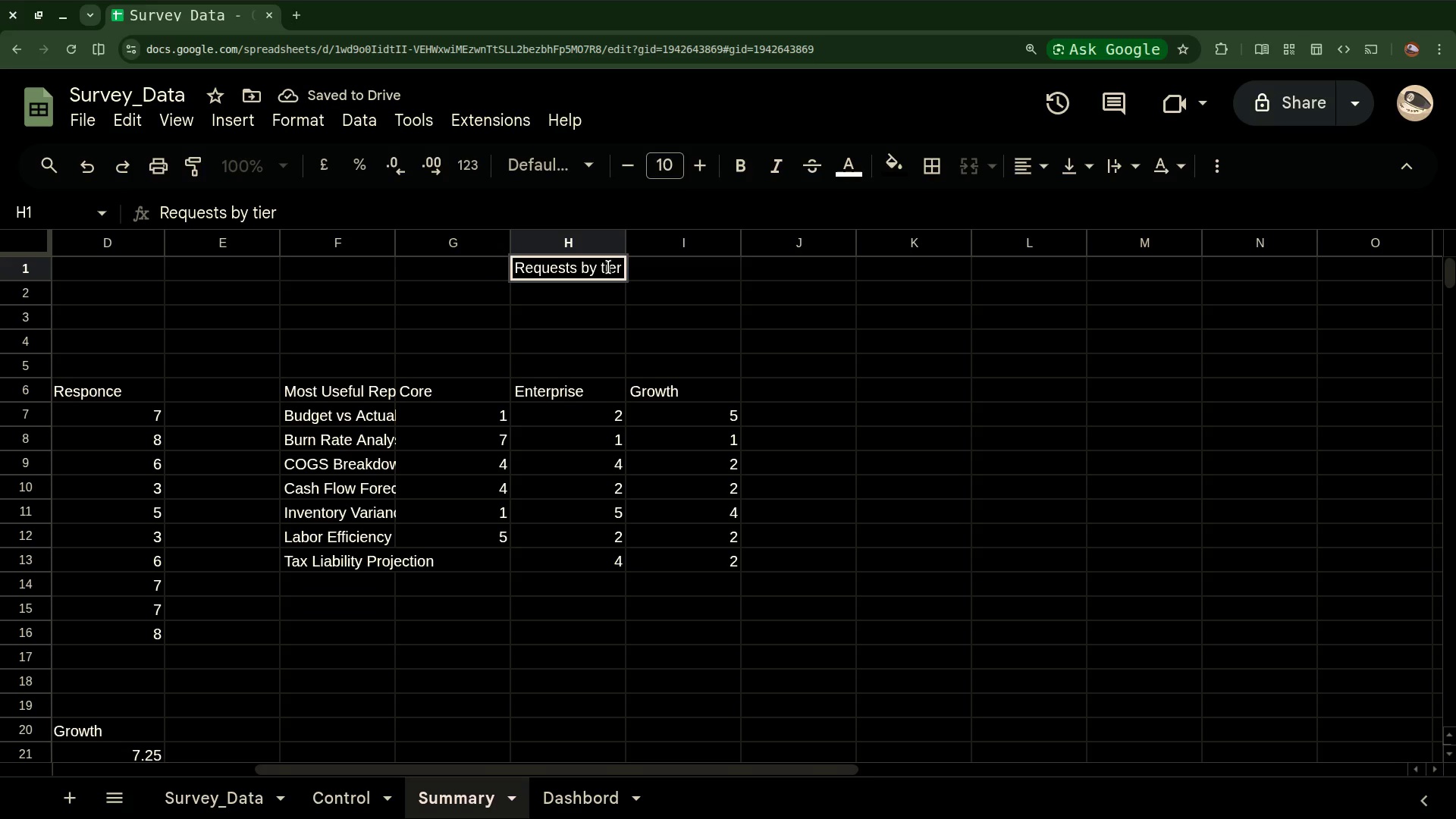 
left_click([608, 267])
 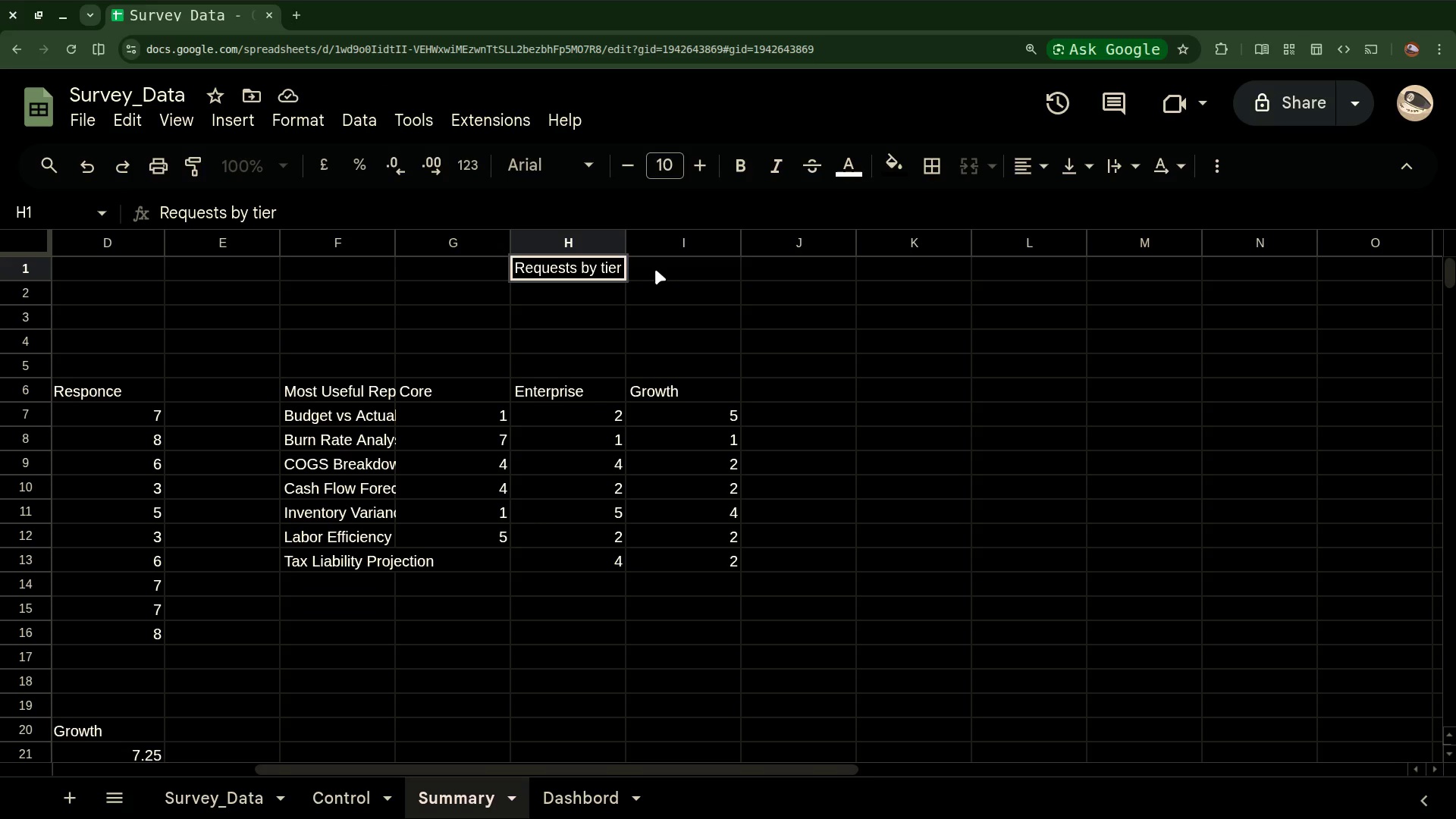 
key(ArrowLeft)
 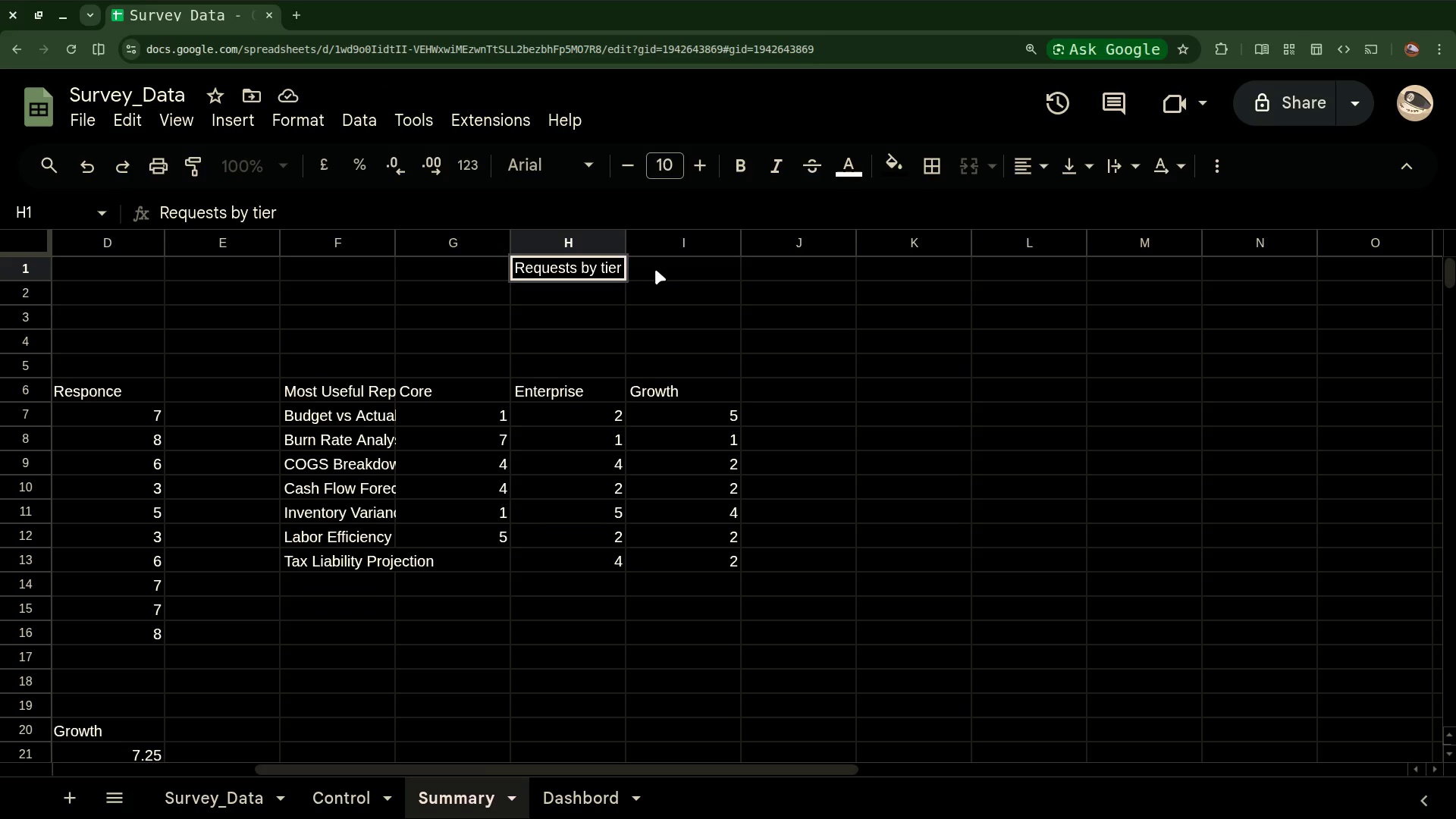 
key(Backspace)
 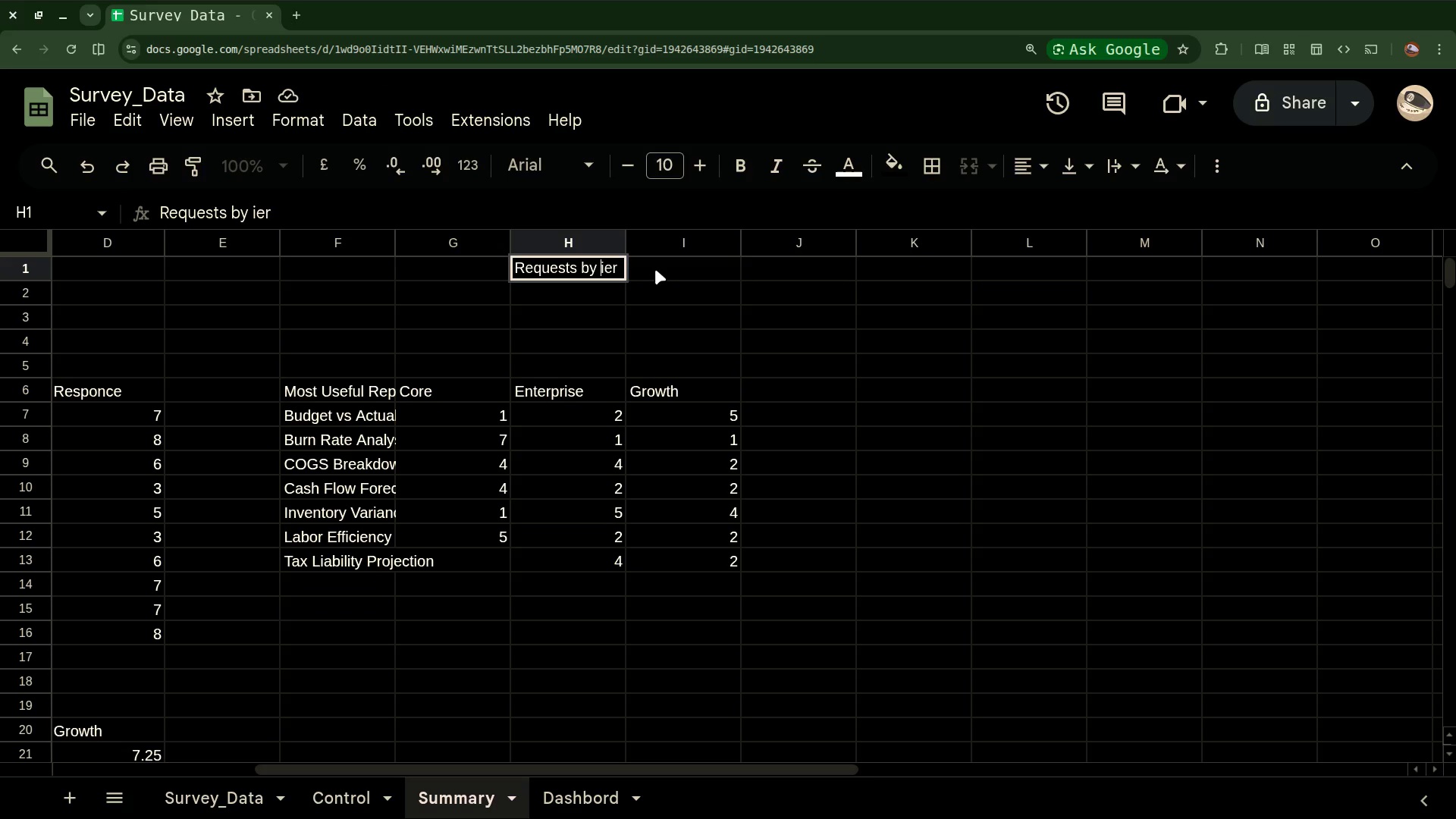 
key(Shift+T)
 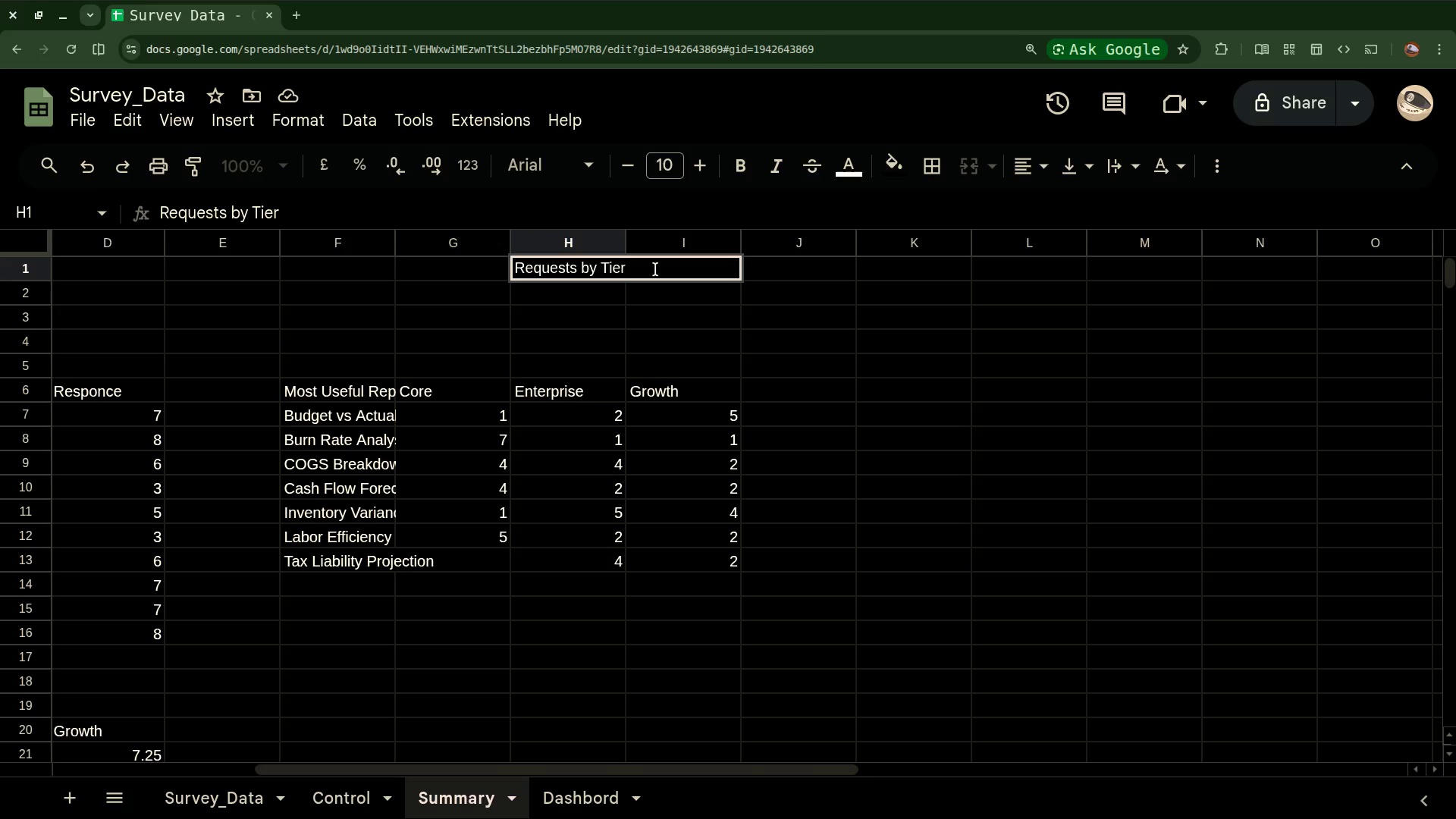 
wait(14.47)
 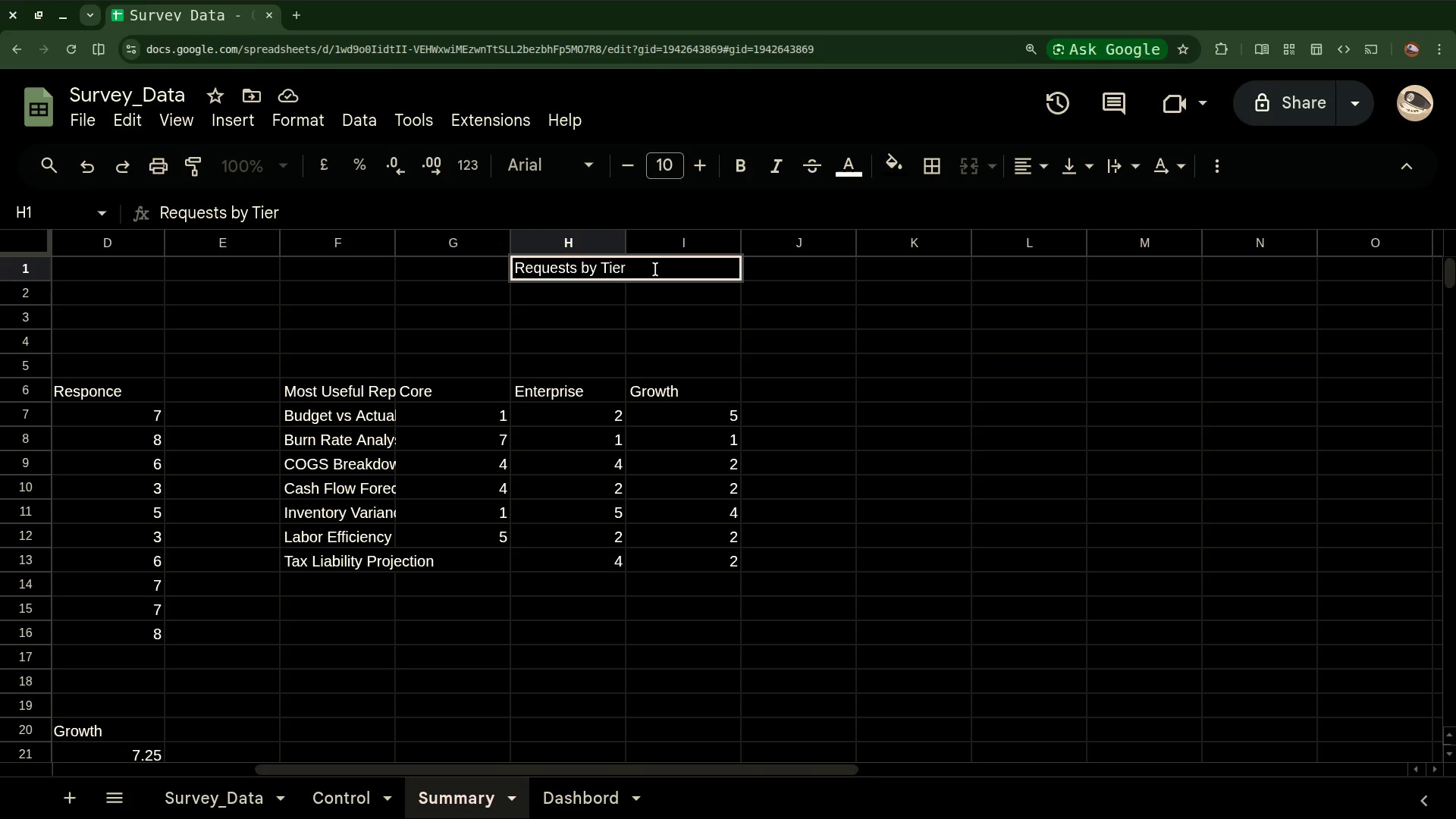 
key(Enter)
 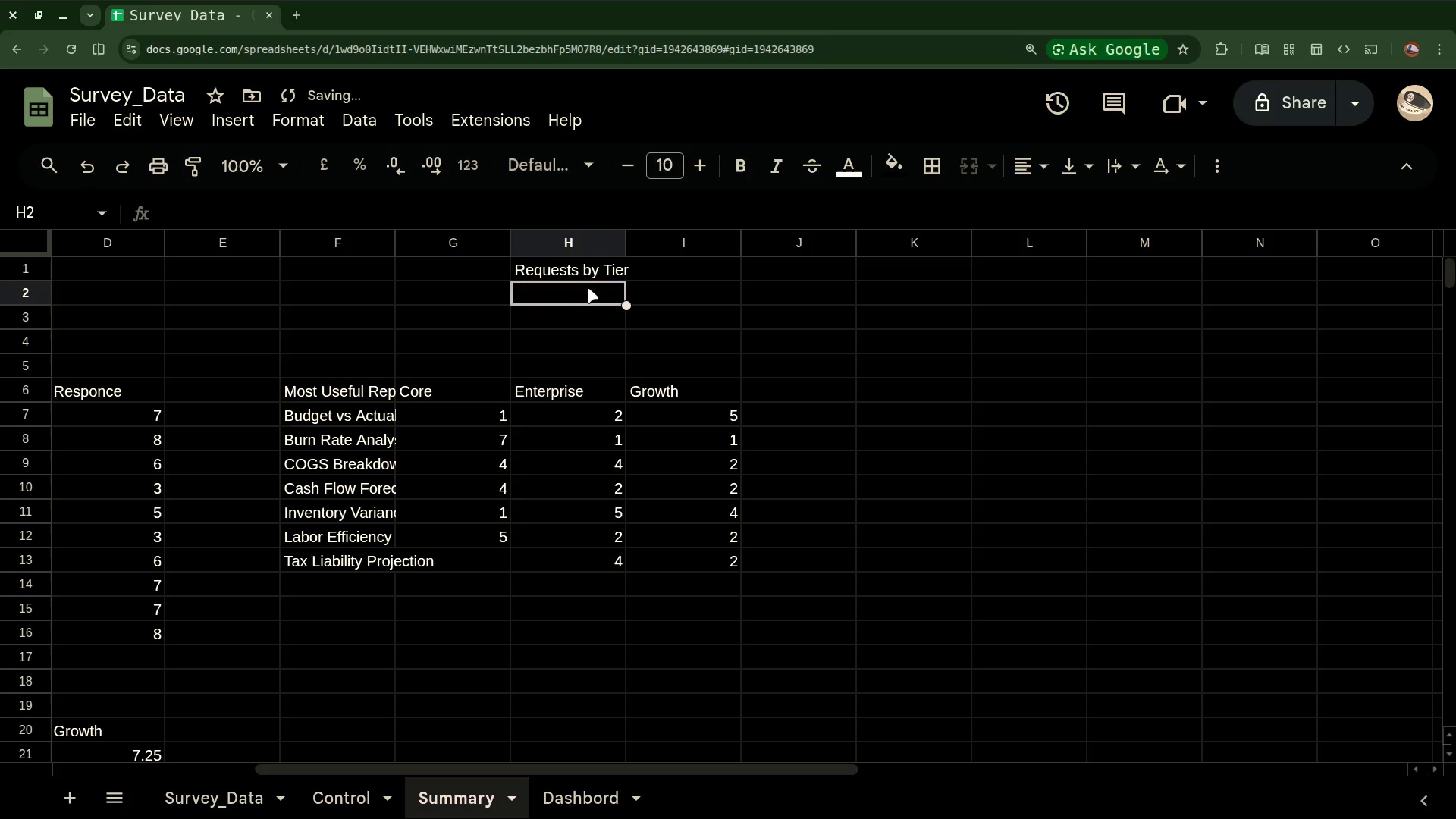 
left_click([588, 287])
 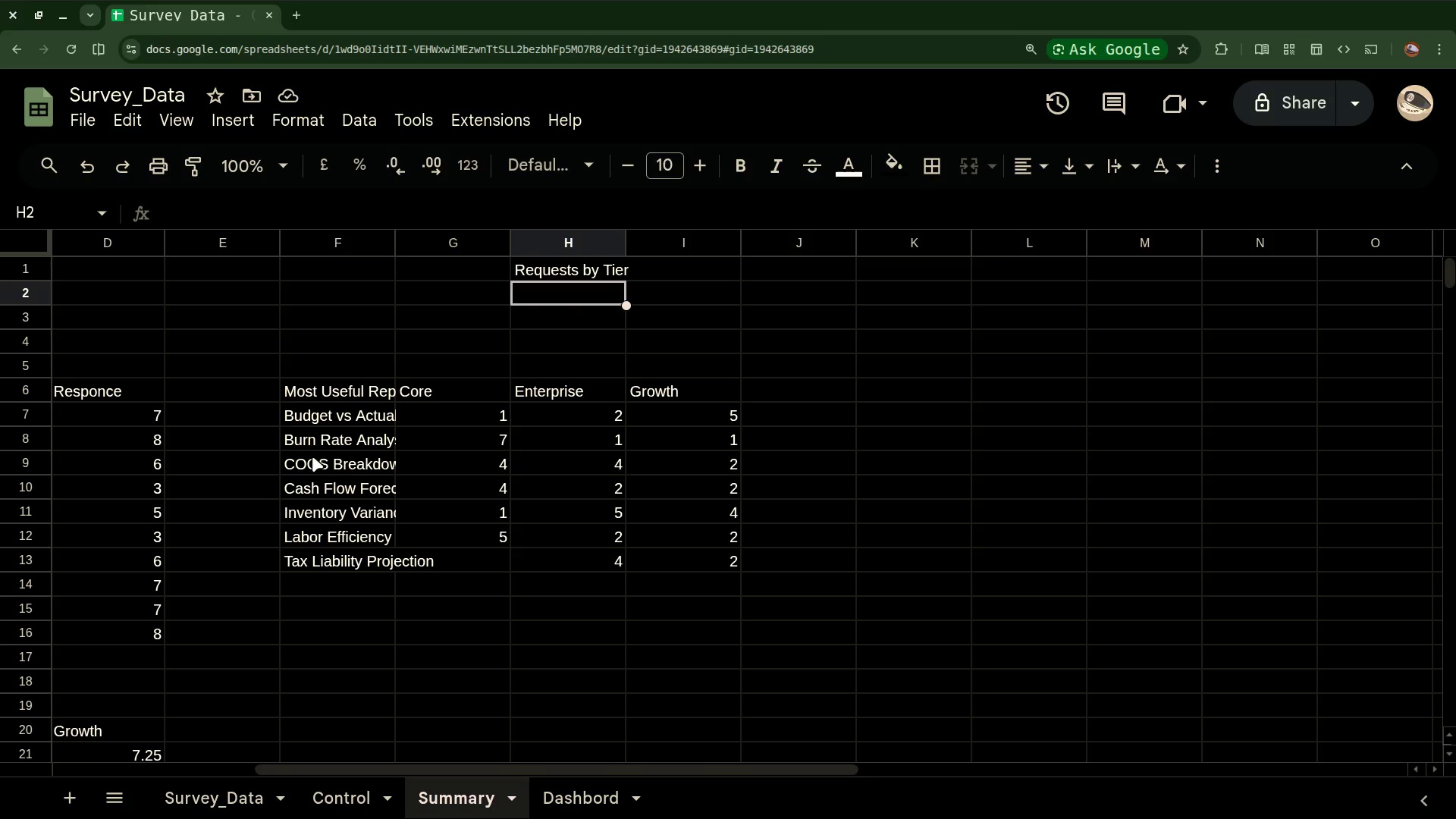 
wait(6.26)
 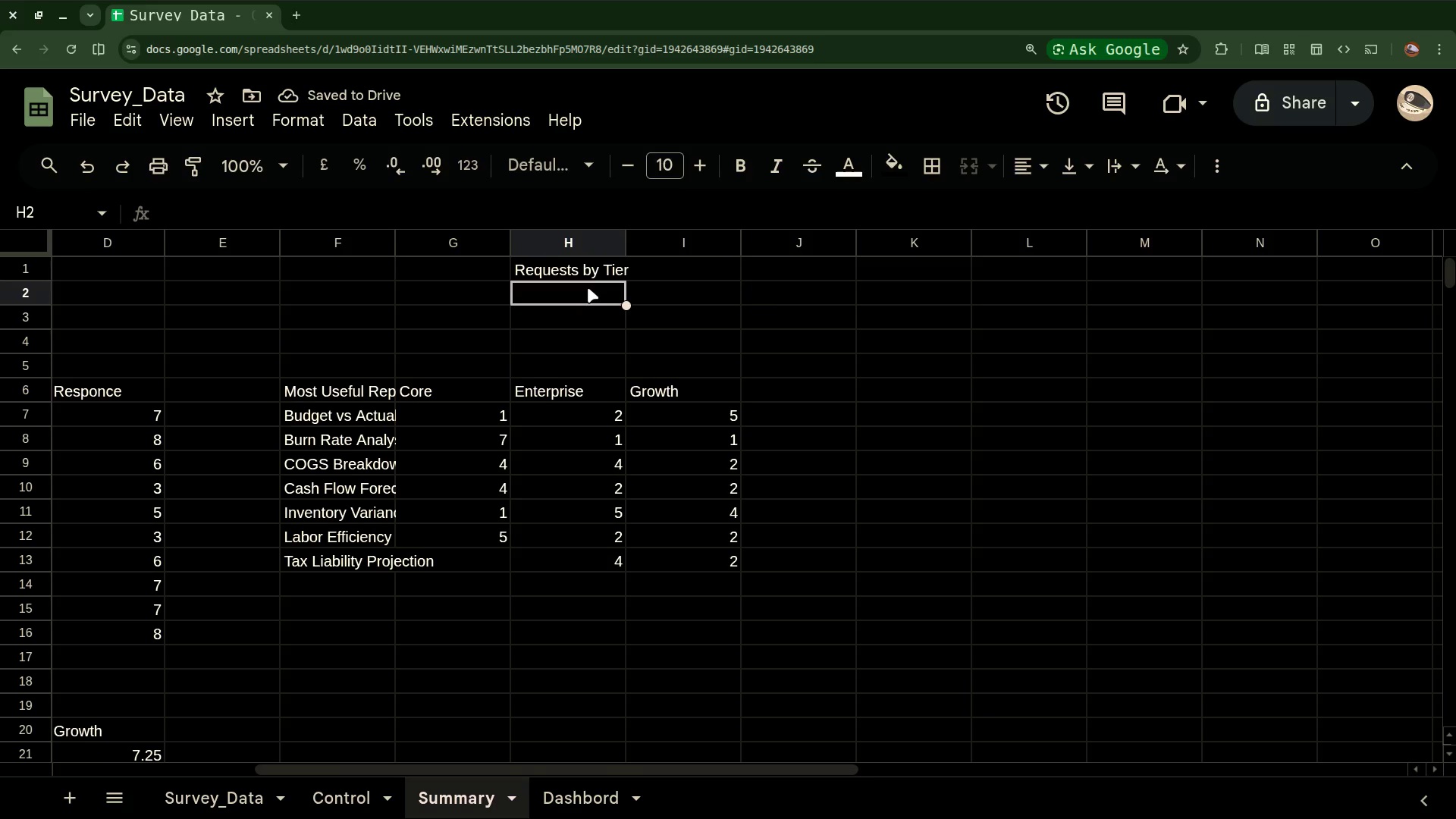 
scroll: coordinate [487, 504], scroll_direction: up, amount: 24.0
 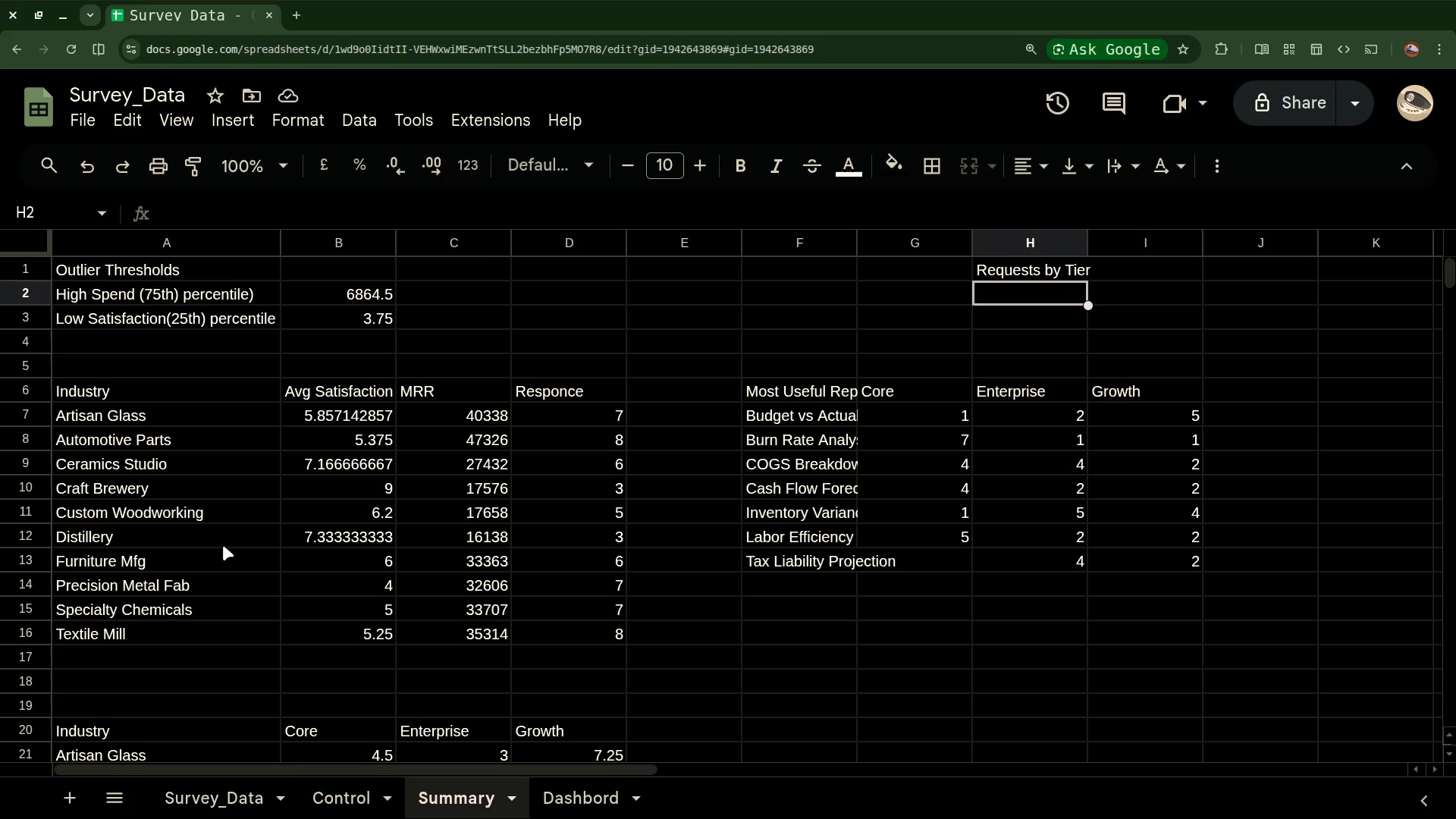 
scroll: coordinate [223, 545], scroll_direction: down, amount: 4.0
 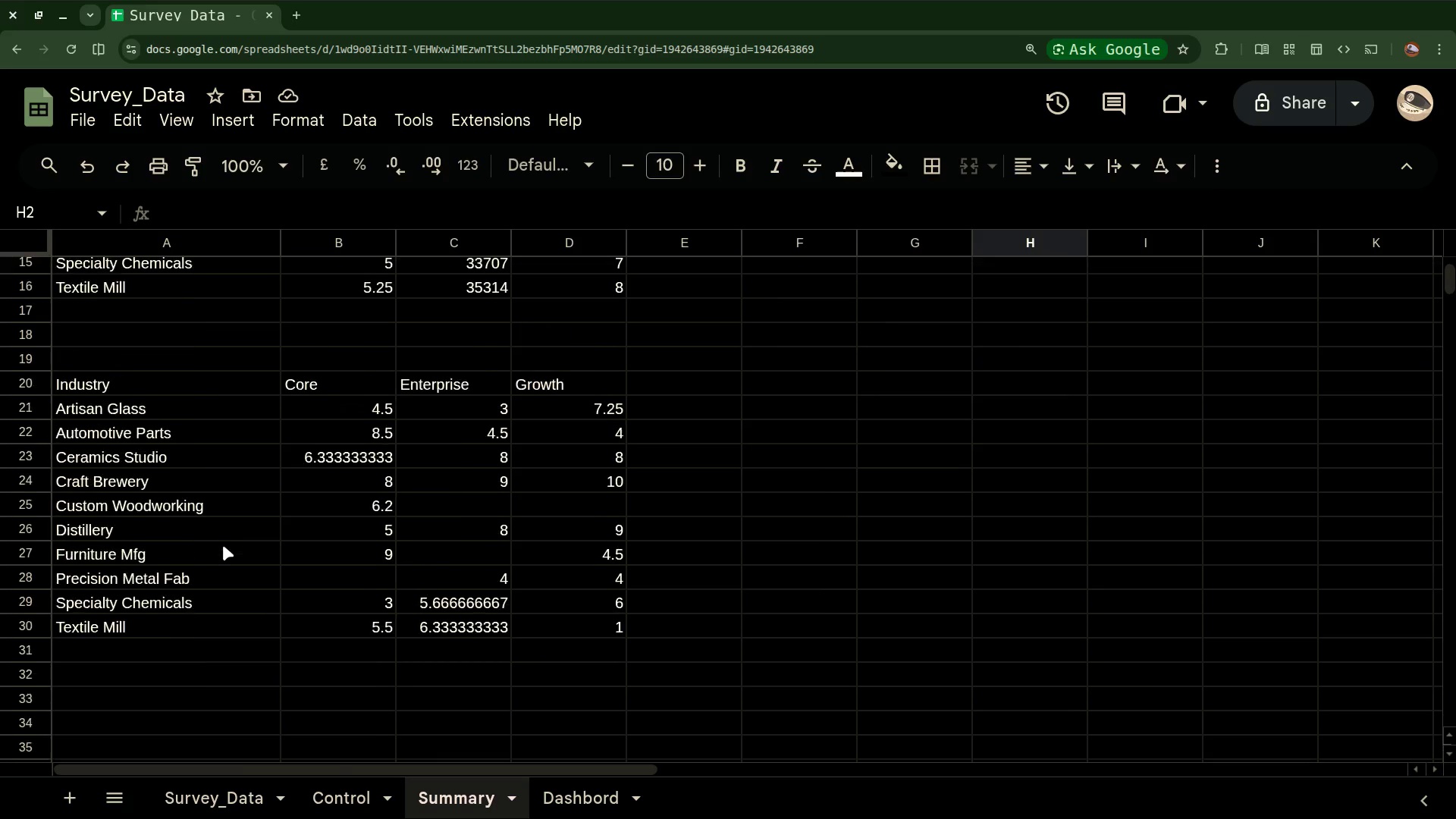 
scroll: coordinate [223, 545], scroll_direction: up, amount: 1.0
 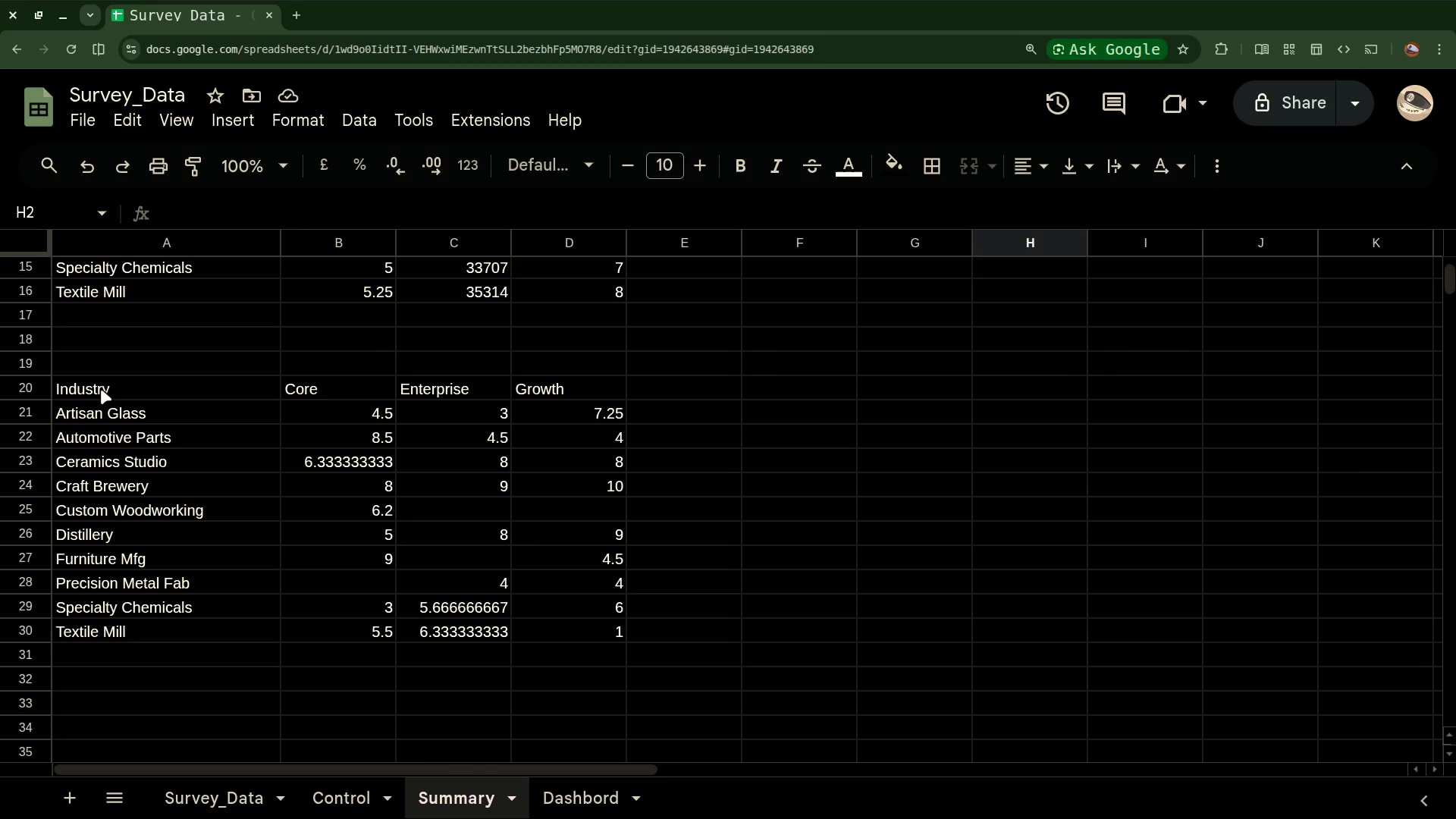 
left_click([101, 389])
 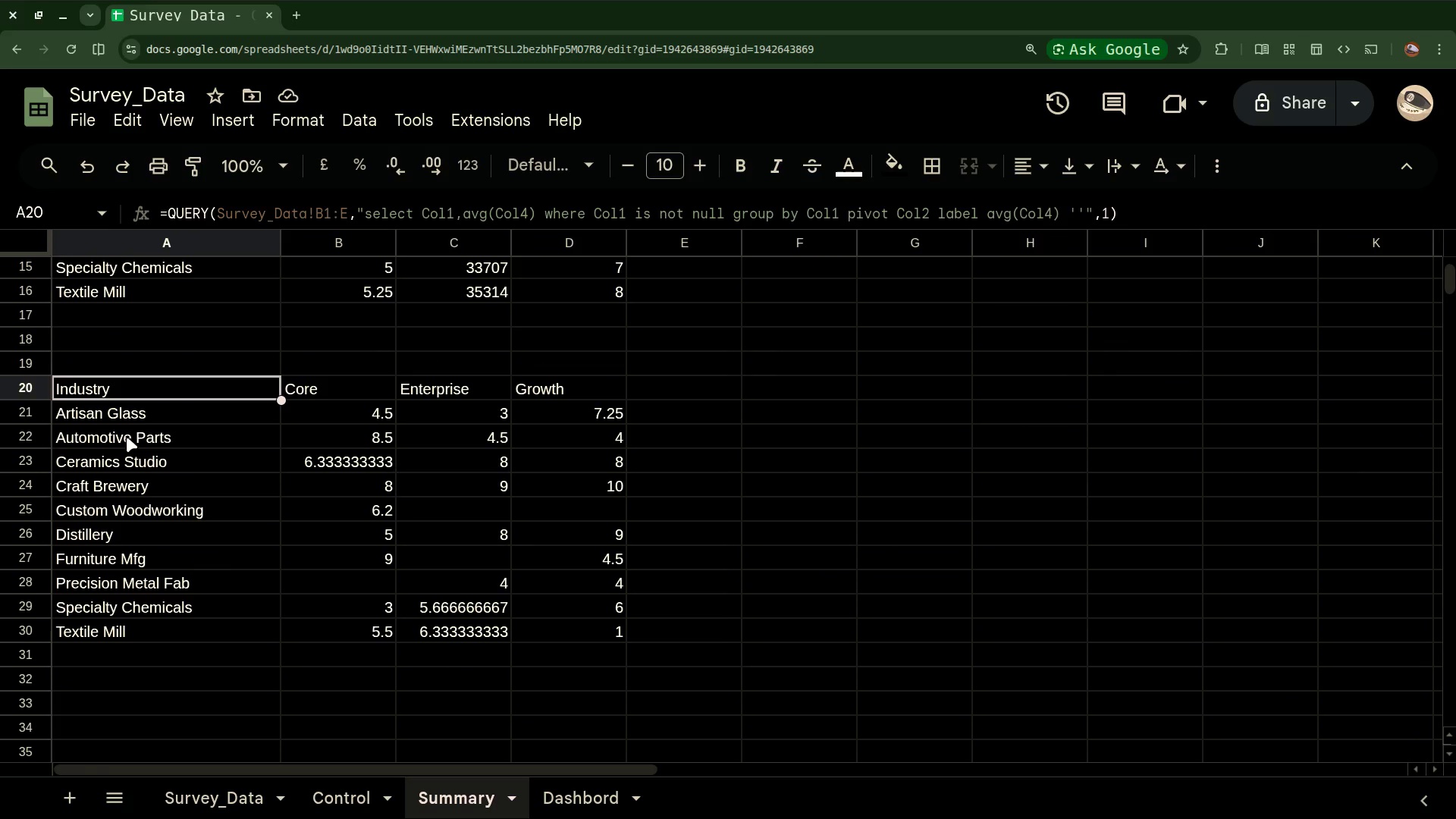 
left_click([117, 415])
 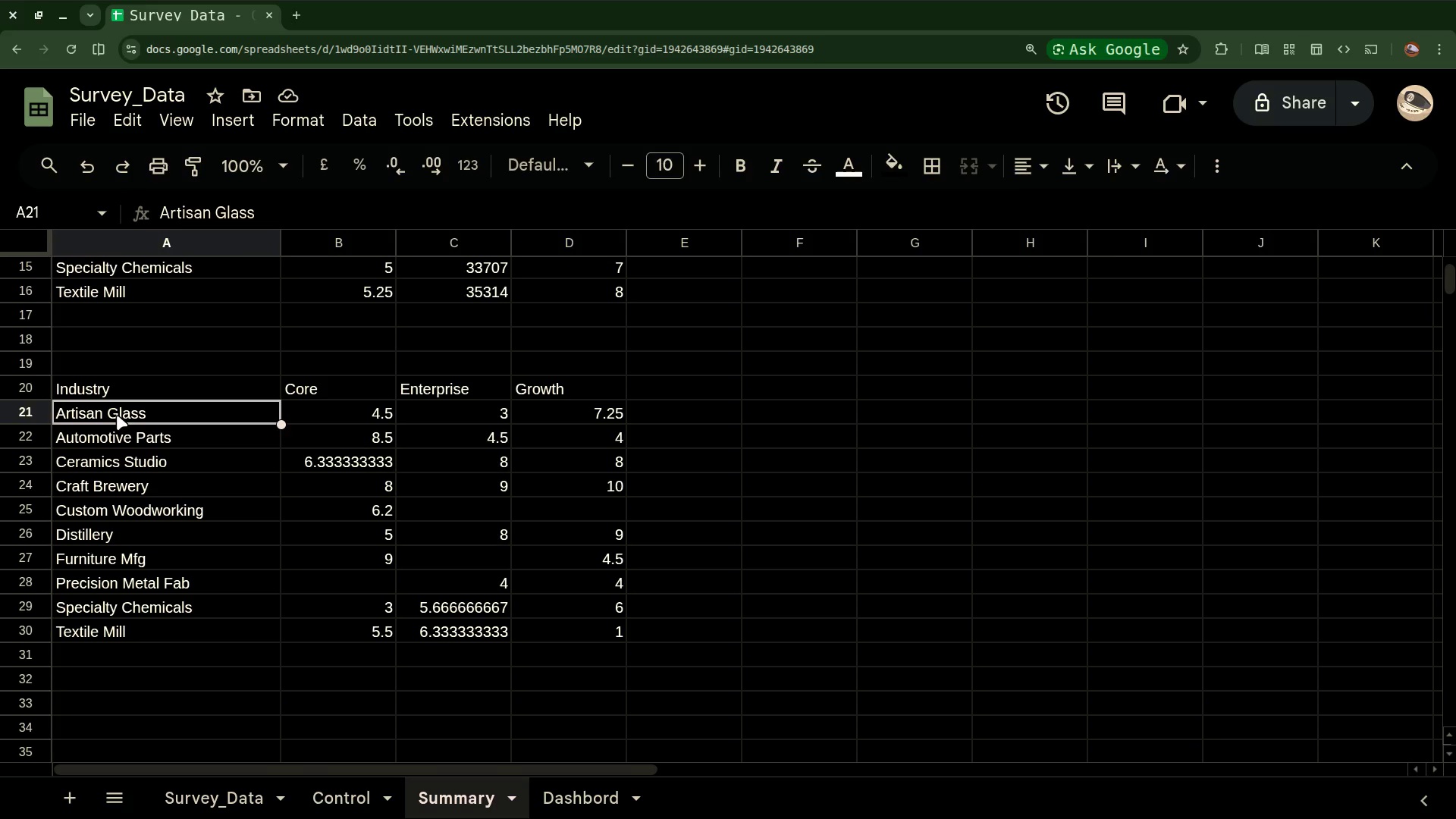 
wait(21.97)
 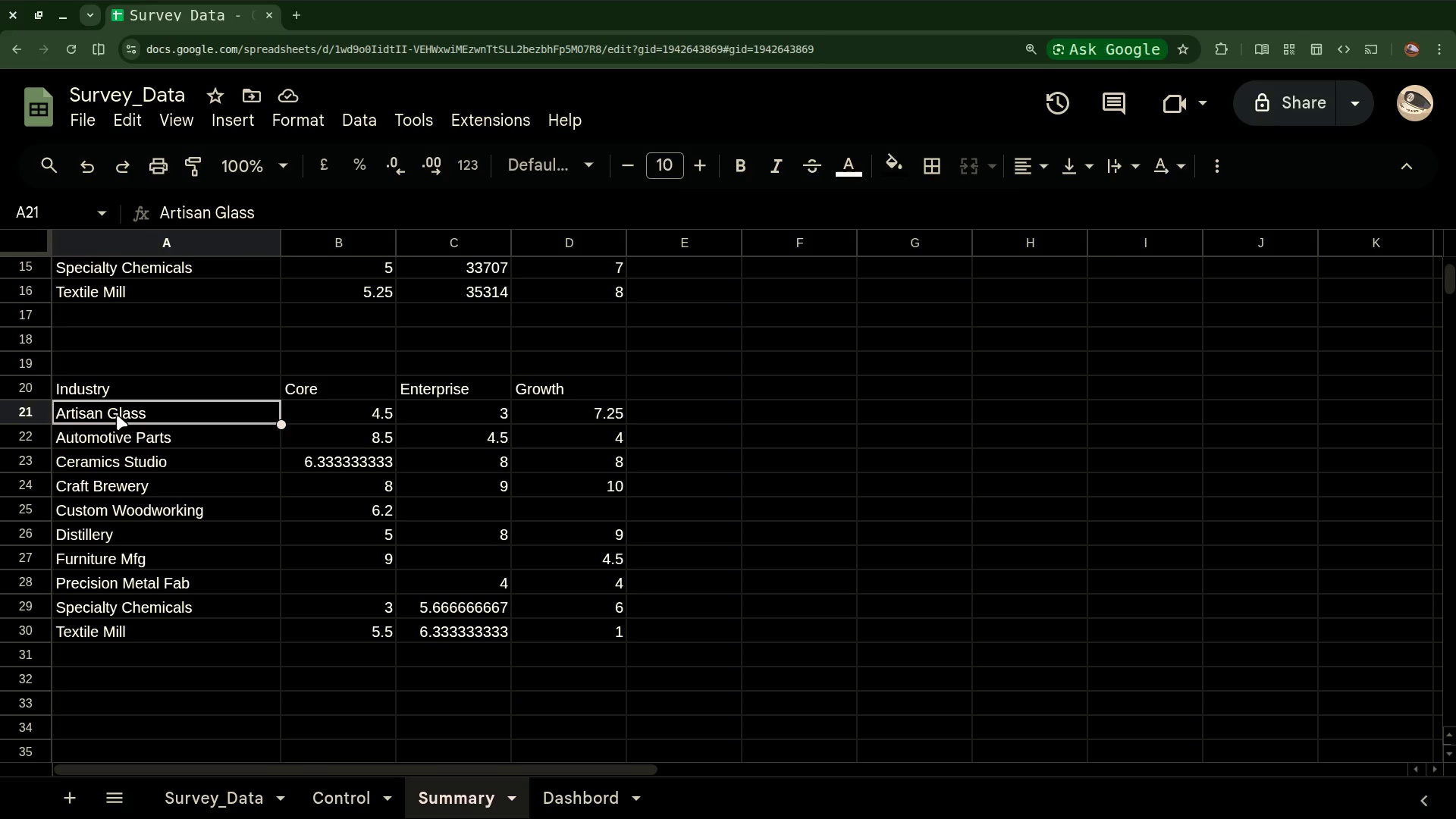 
left_click([342, 393])
 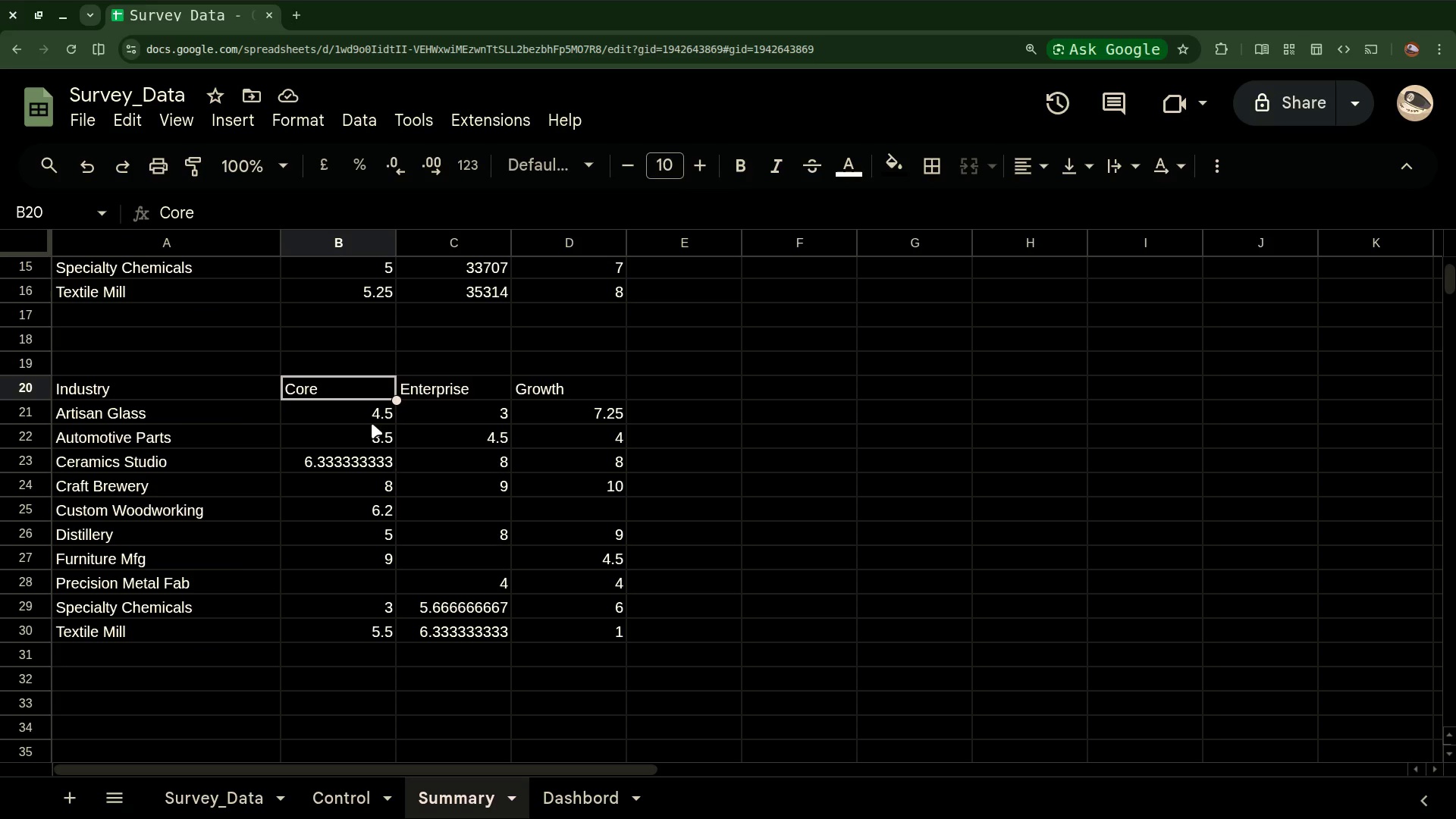 
left_click([372, 416])
 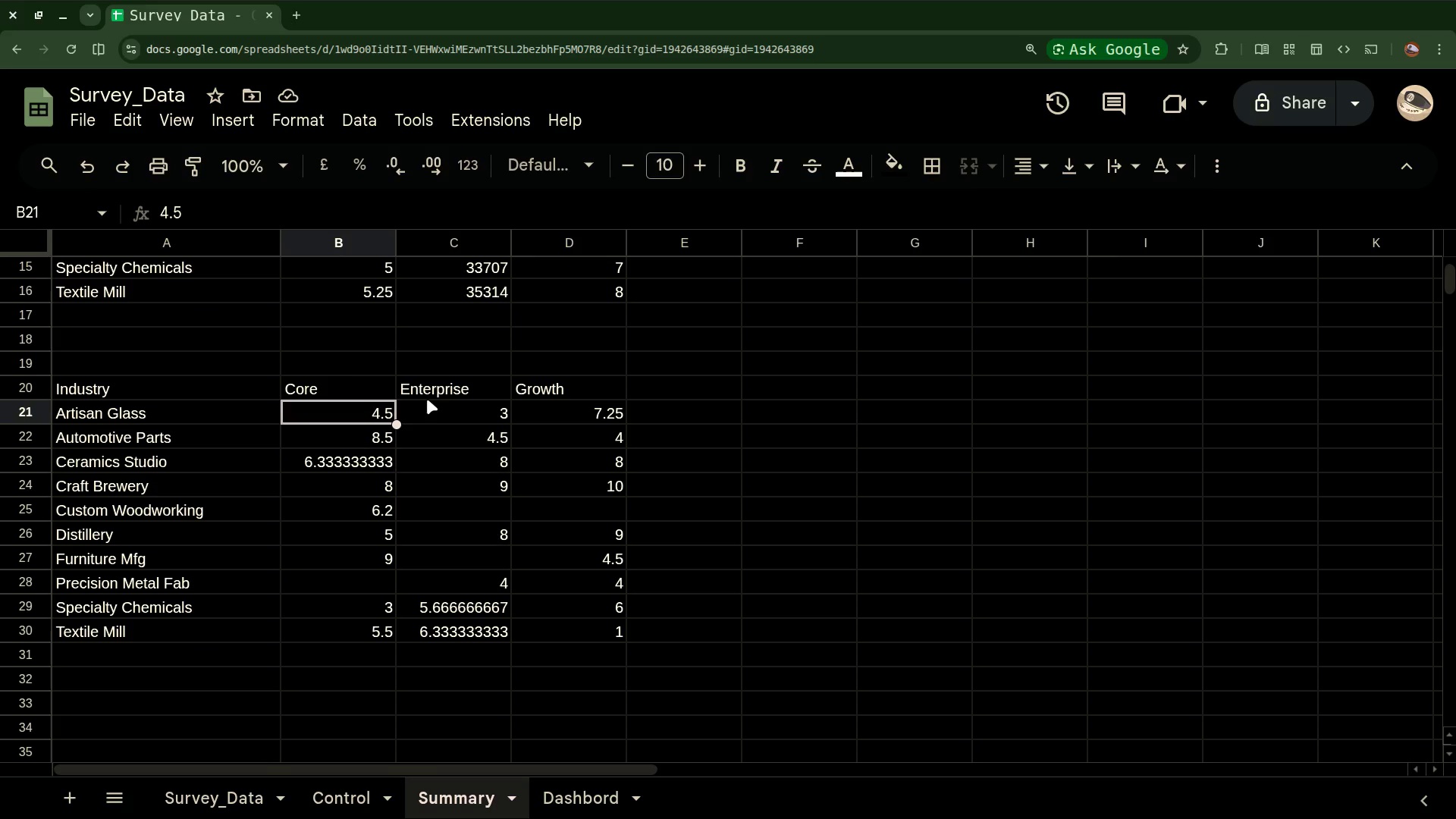 
scroll: coordinate [438, 494], scroll_direction: up, amount: 6.0
 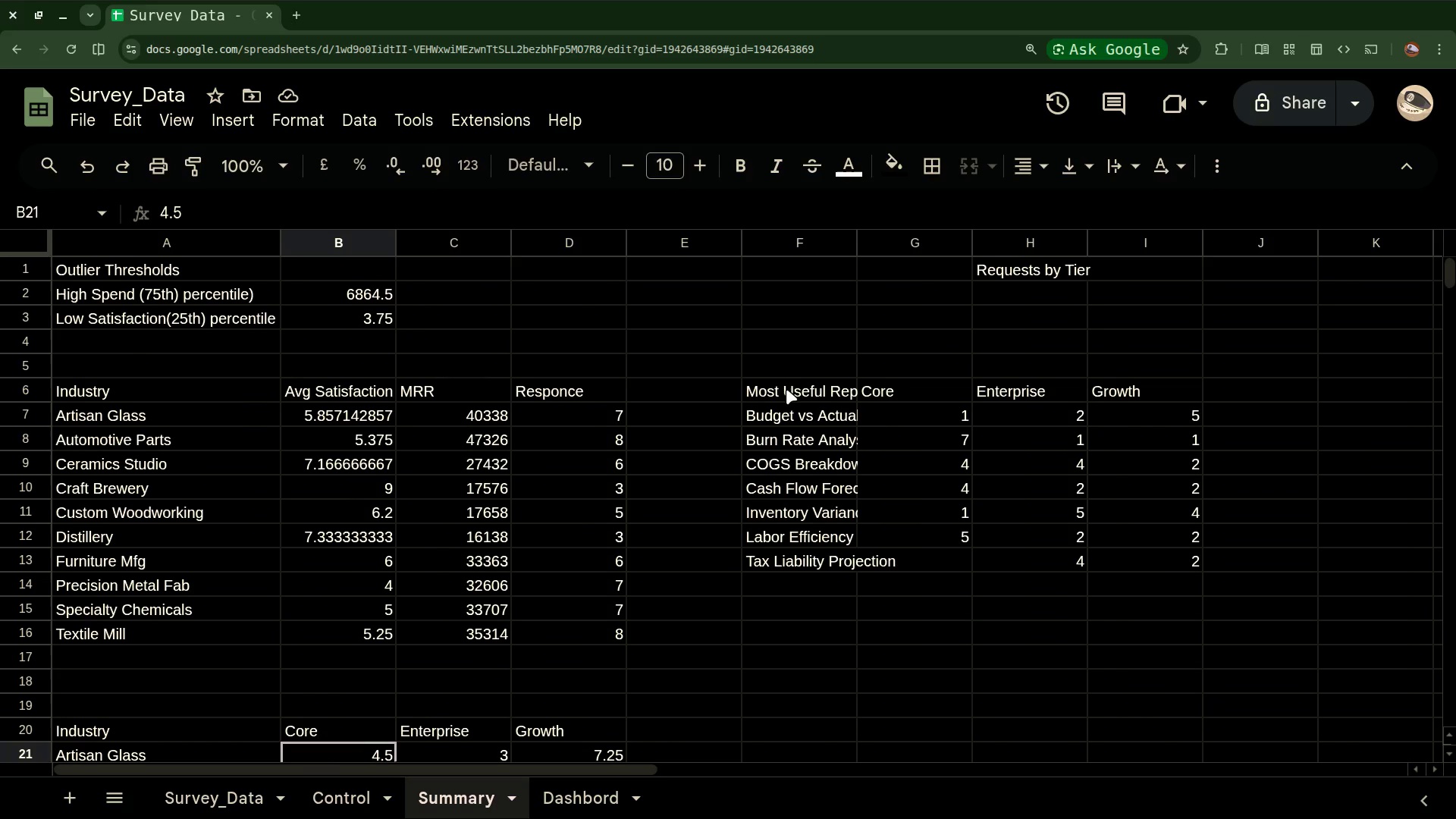 
left_click([786, 389])
 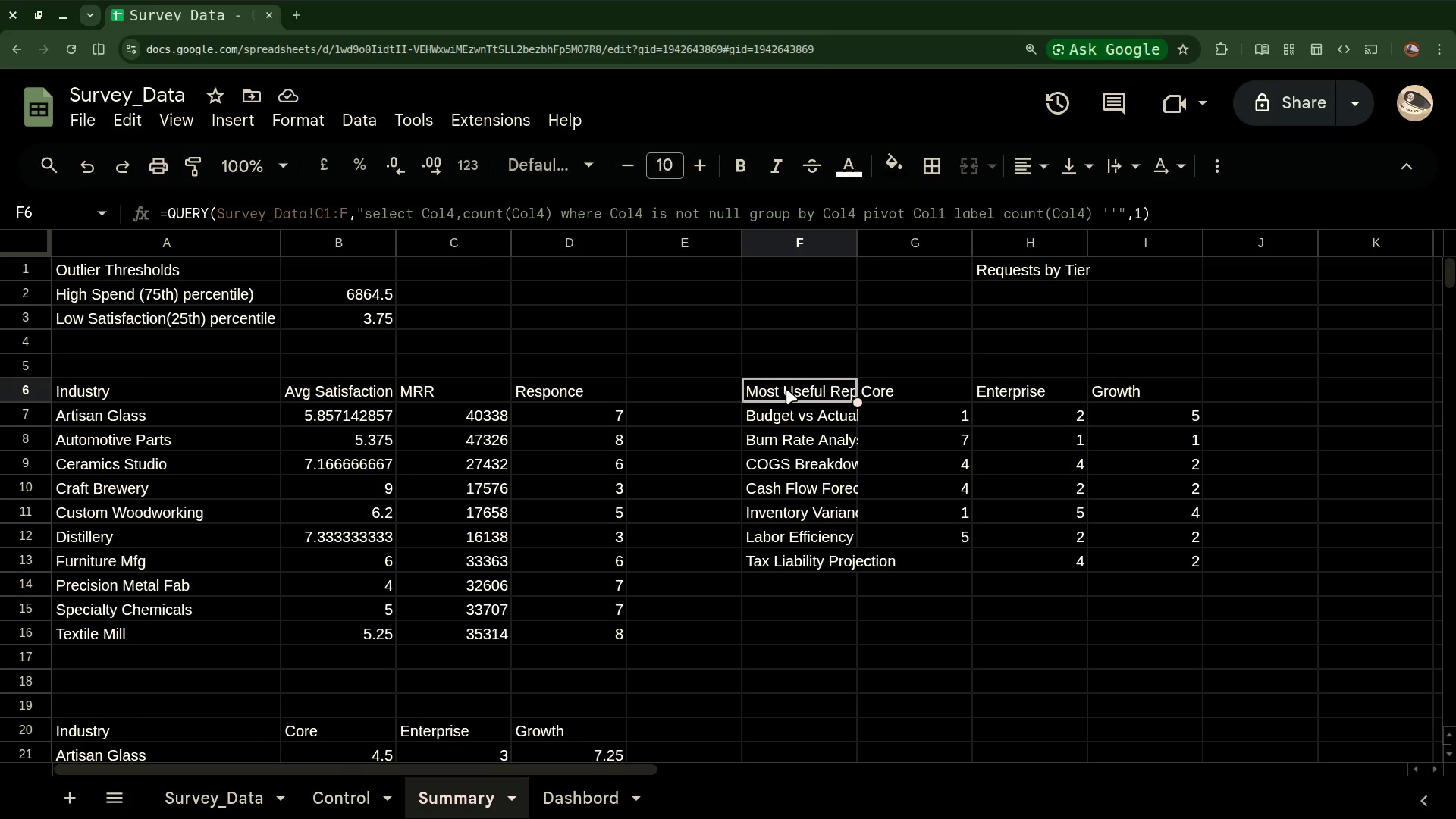 
wait(10.93)
 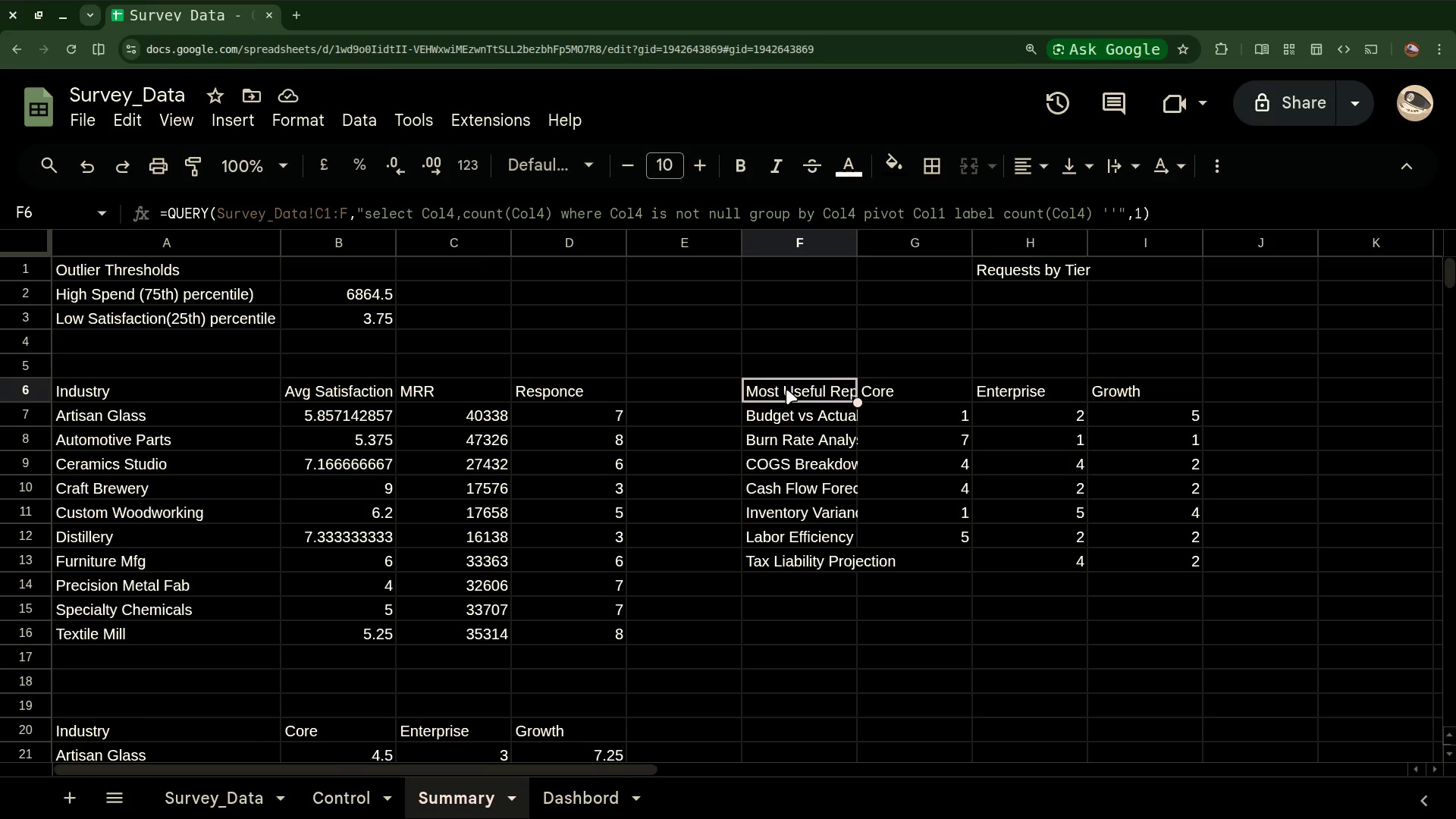 
scroll: coordinate [77, 551], scroll_direction: up, amount: 54.0
 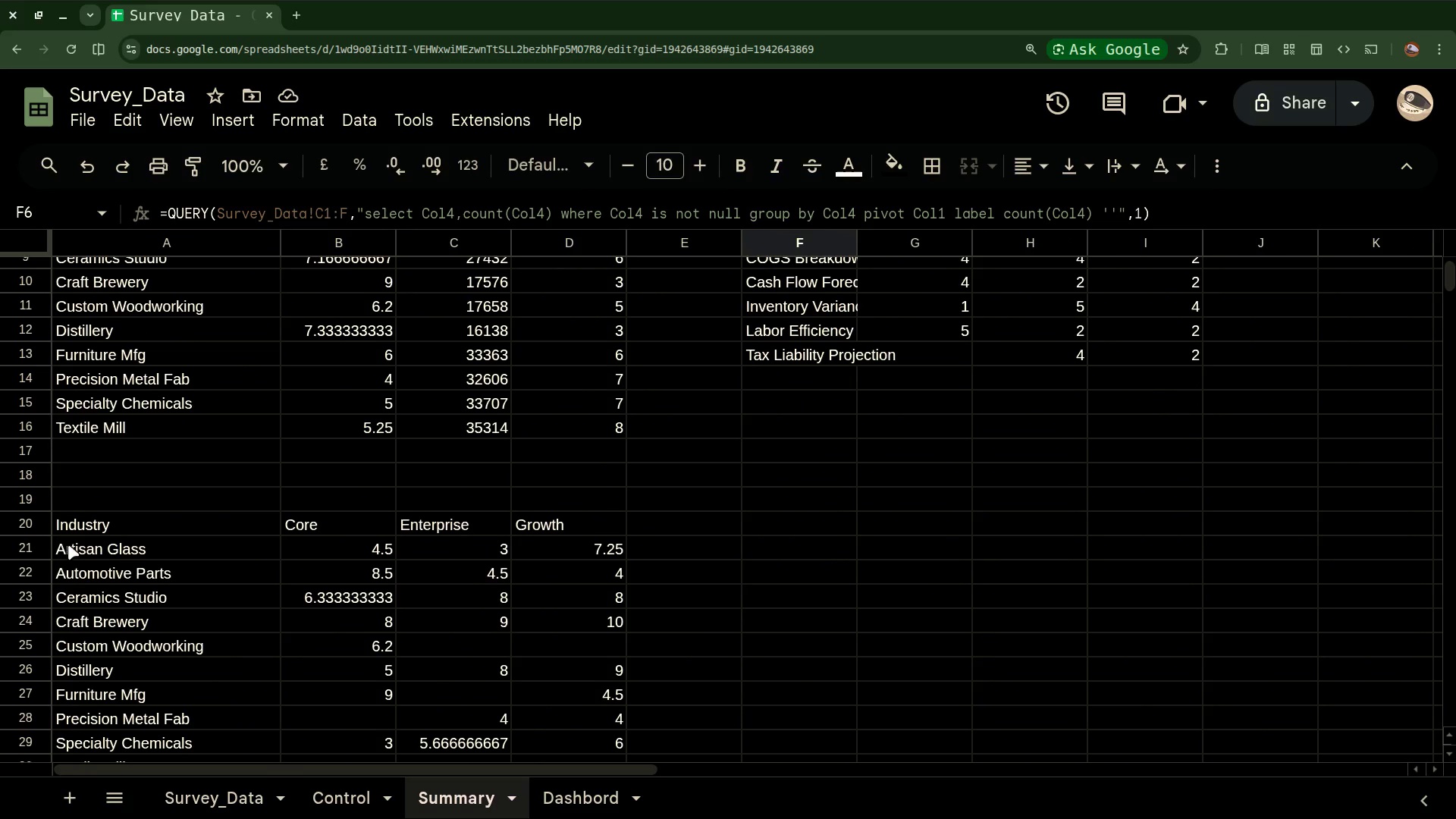 
left_click([75, 519])
 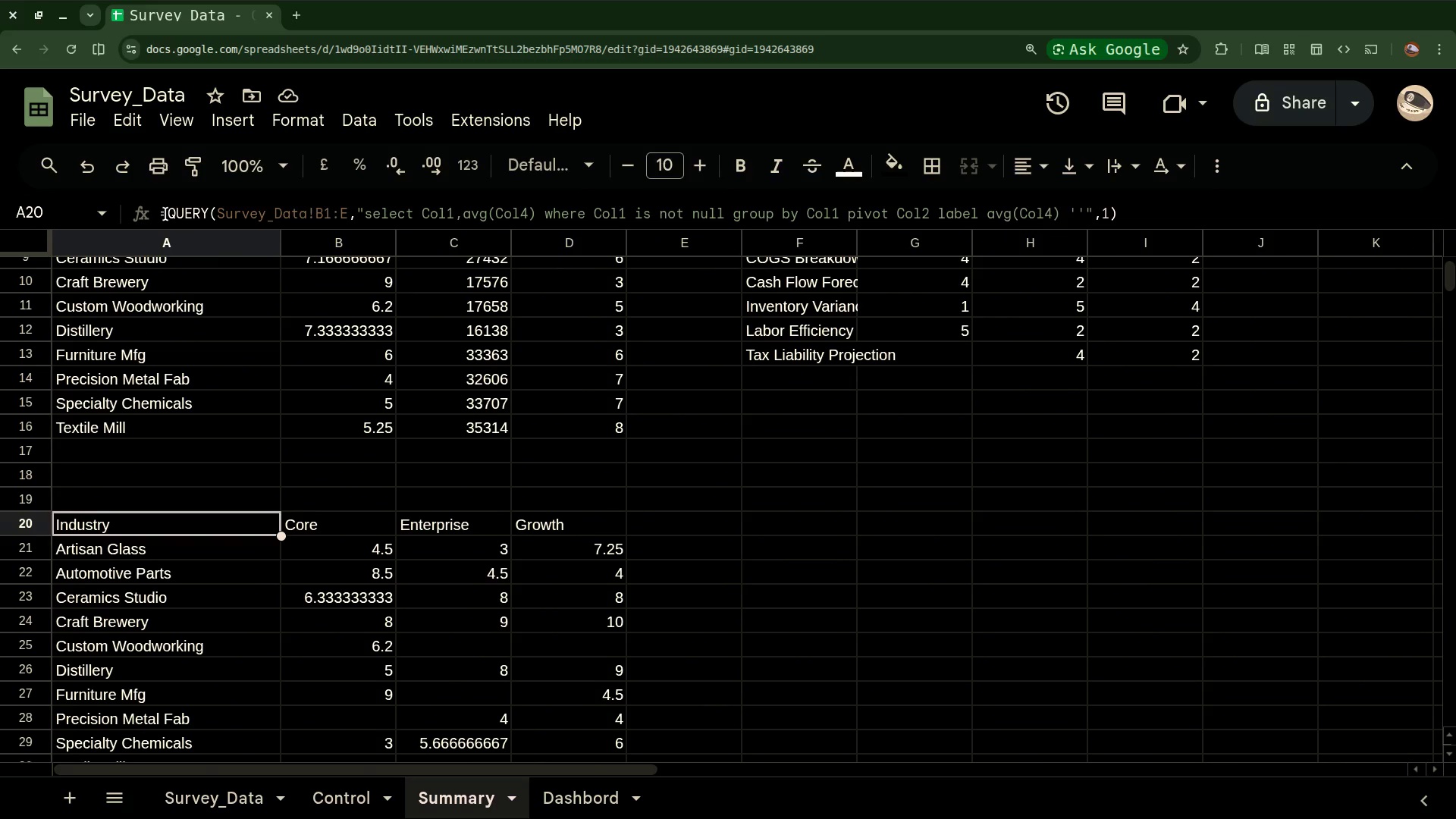 
wait(5.16)
 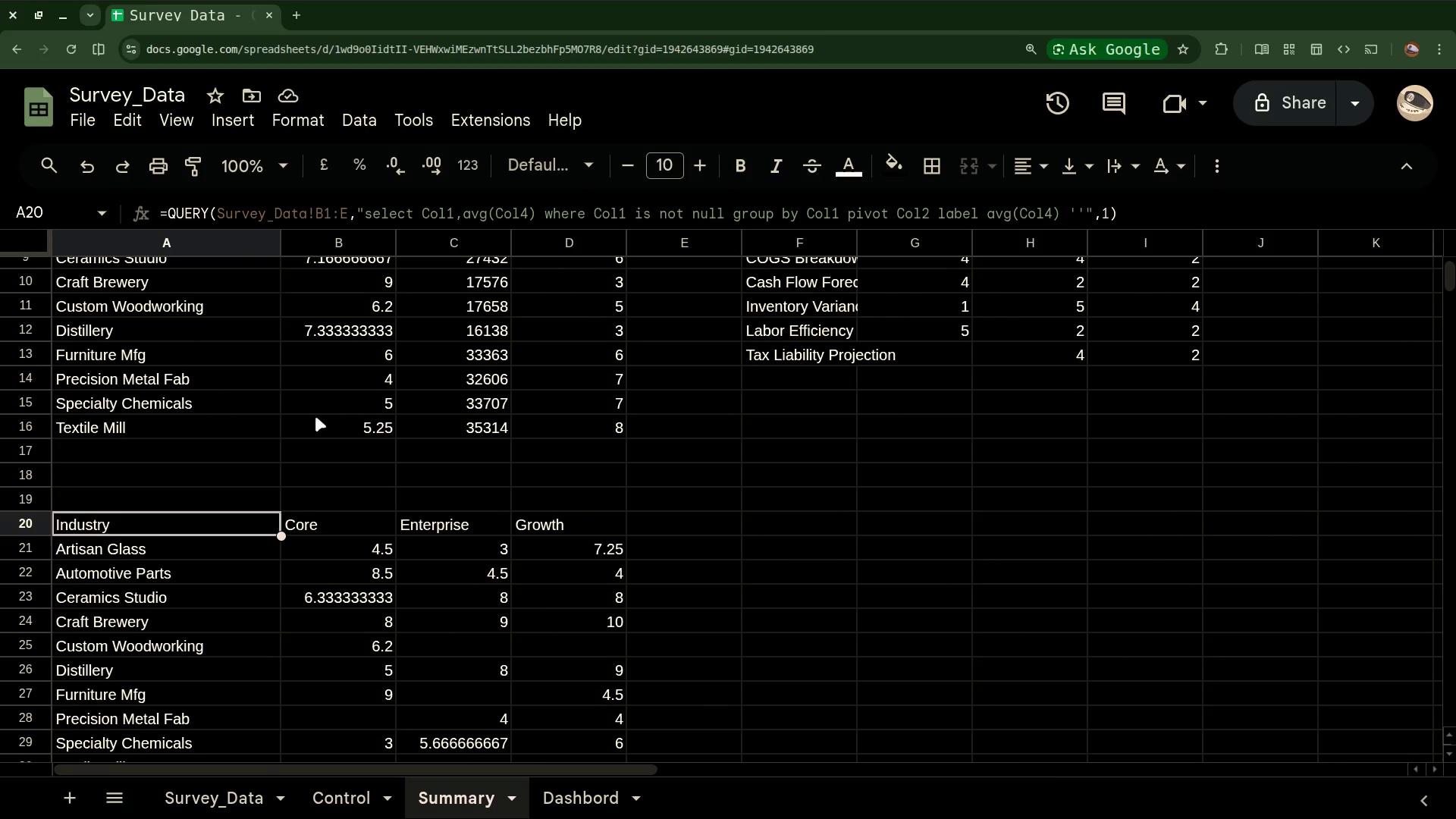 
left_click_drag(start_coordinate=[162, 214], to_coordinate=[1008, 224])
 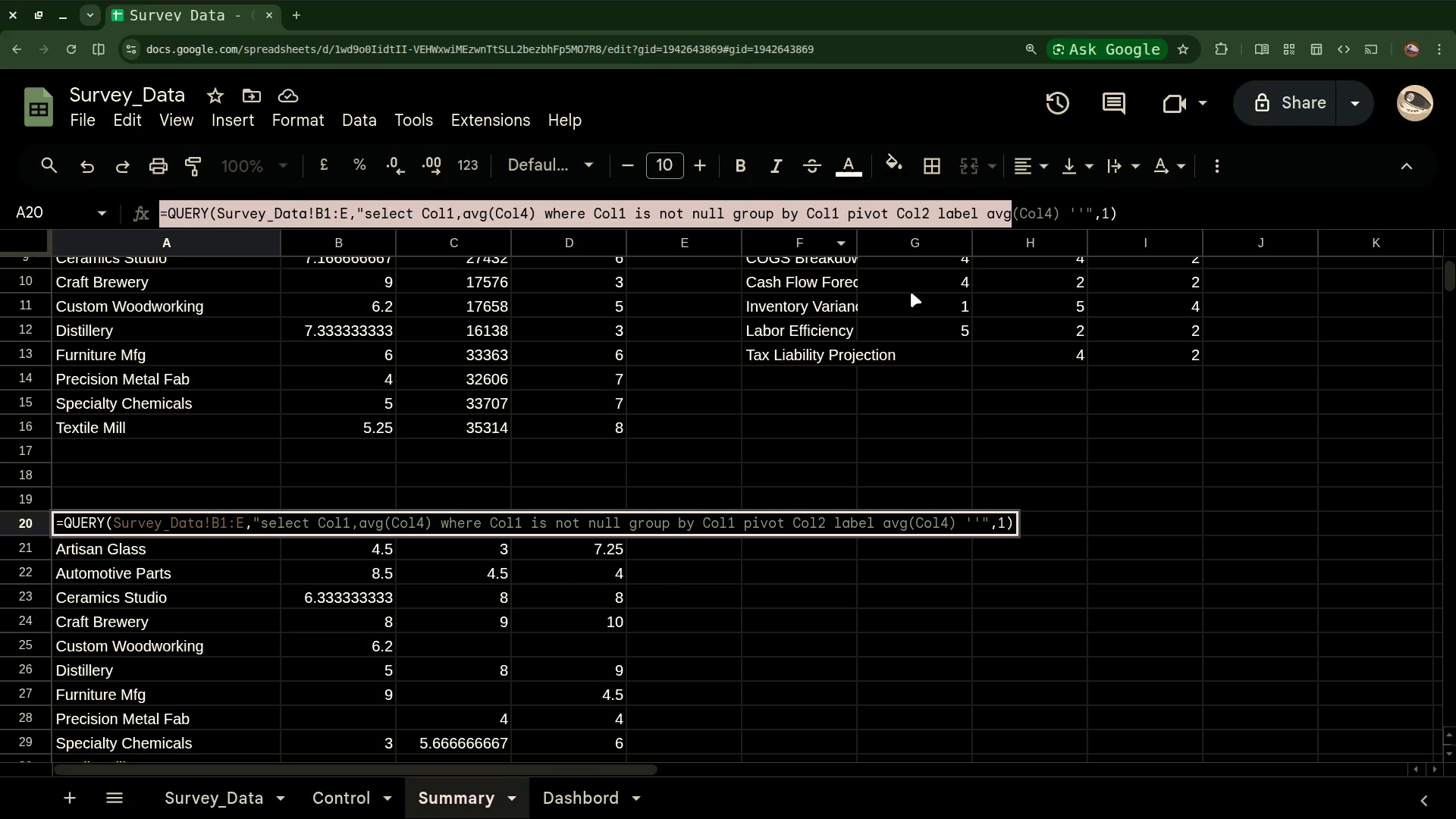 
left_click([945, 437])
 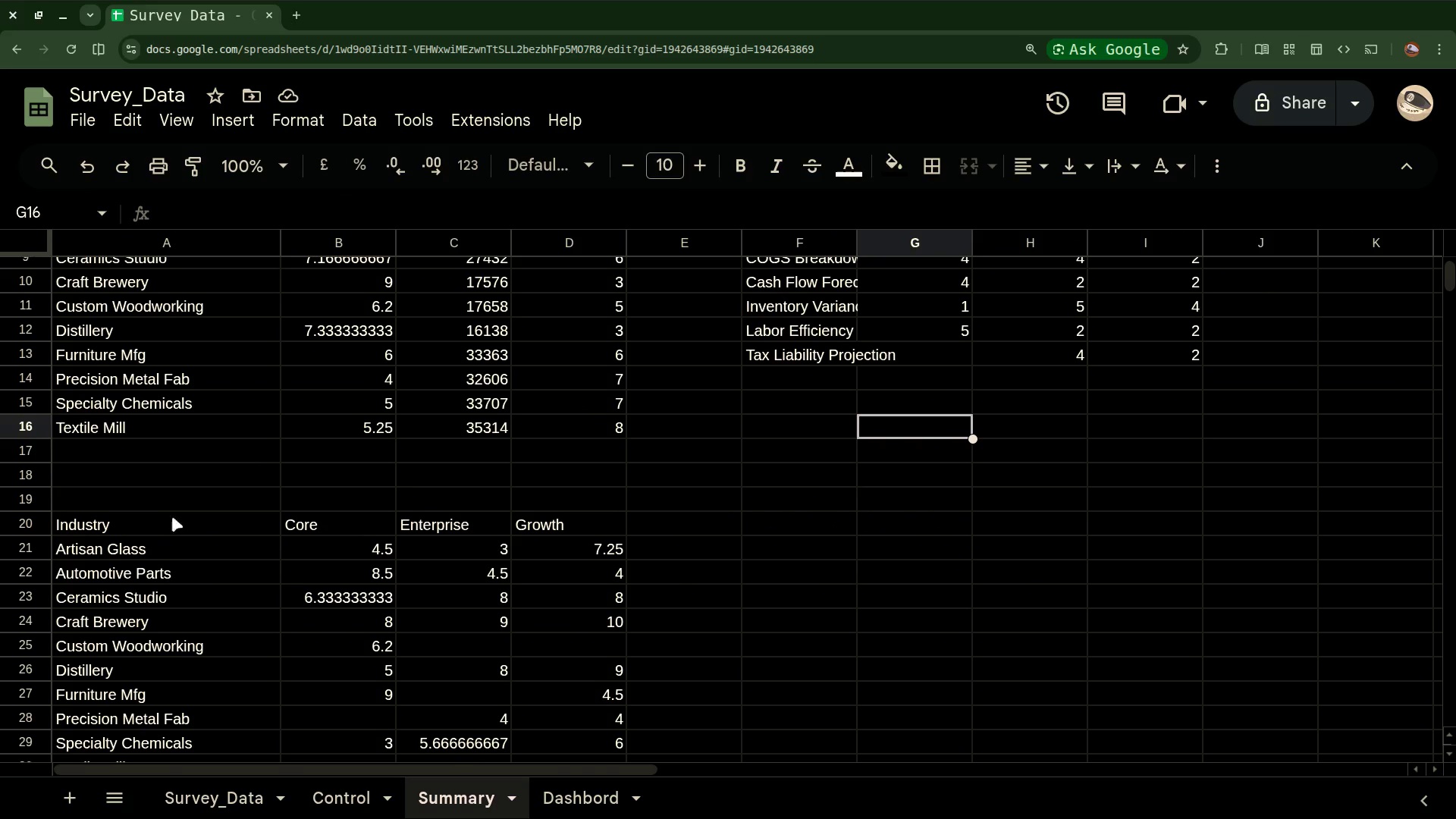 
left_click([92, 524])
 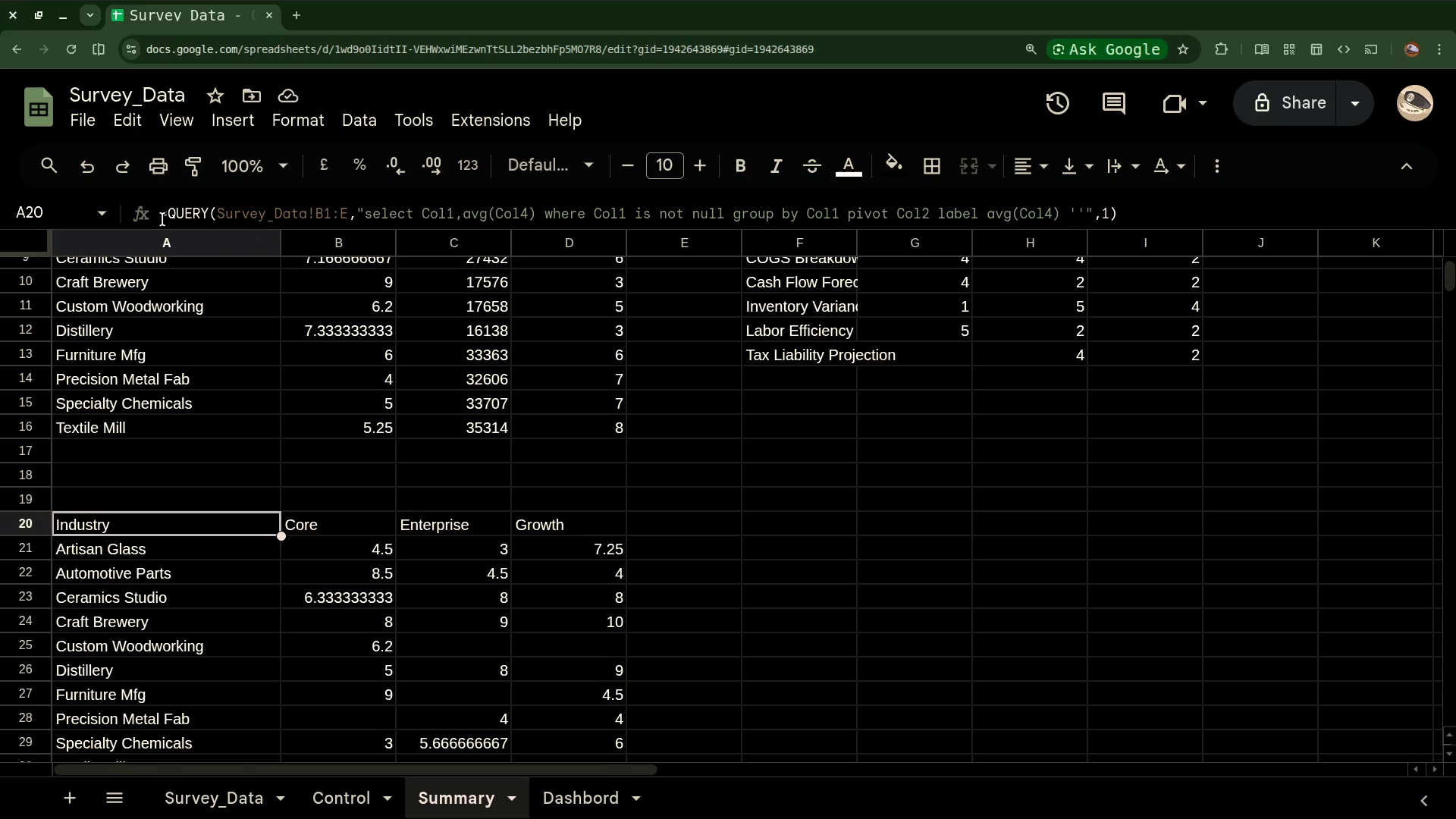 
left_click_drag(start_coordinate=[163, 218], to_coordinate=[480, 190])
 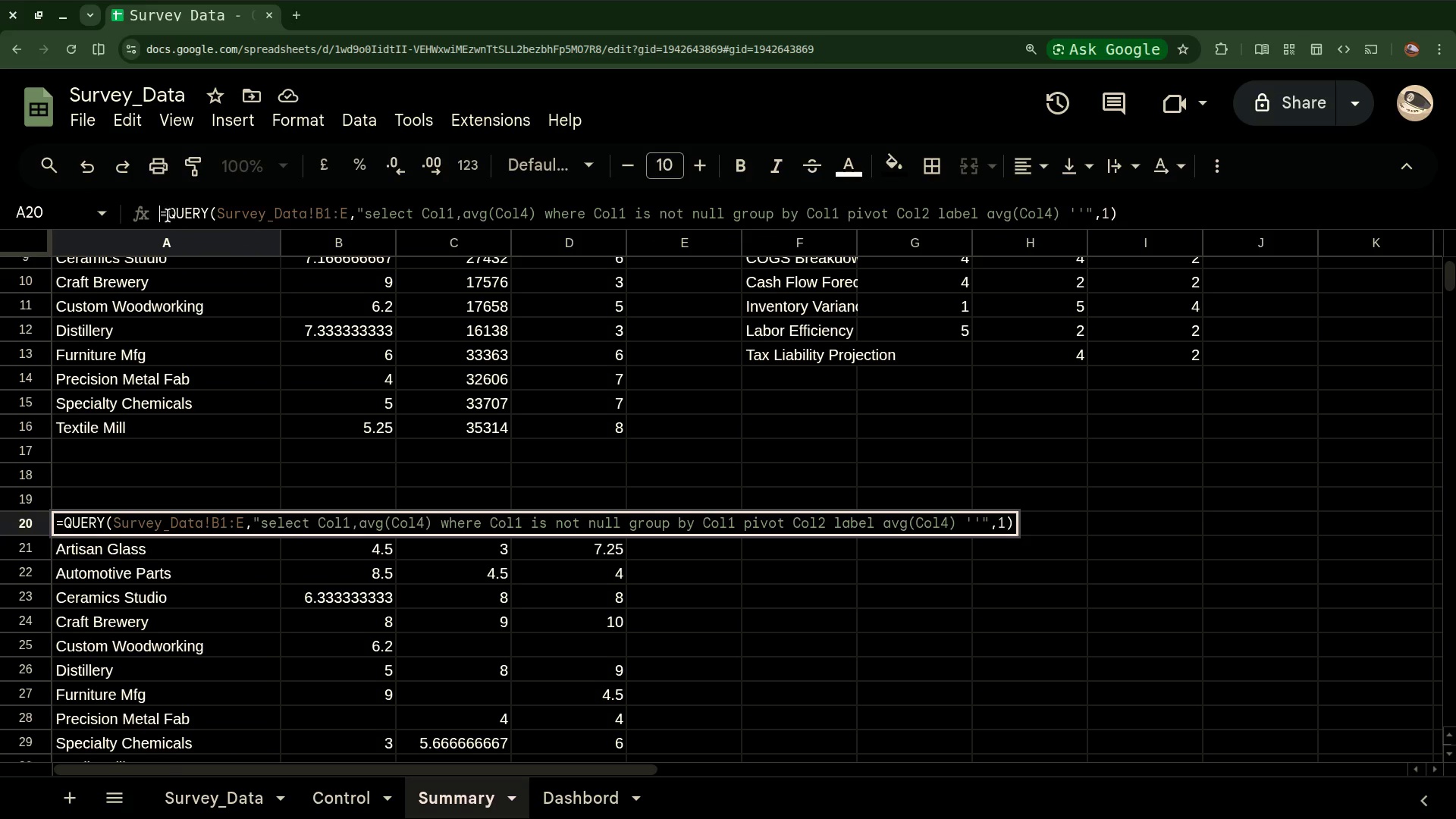 
double_click([160, 214])
 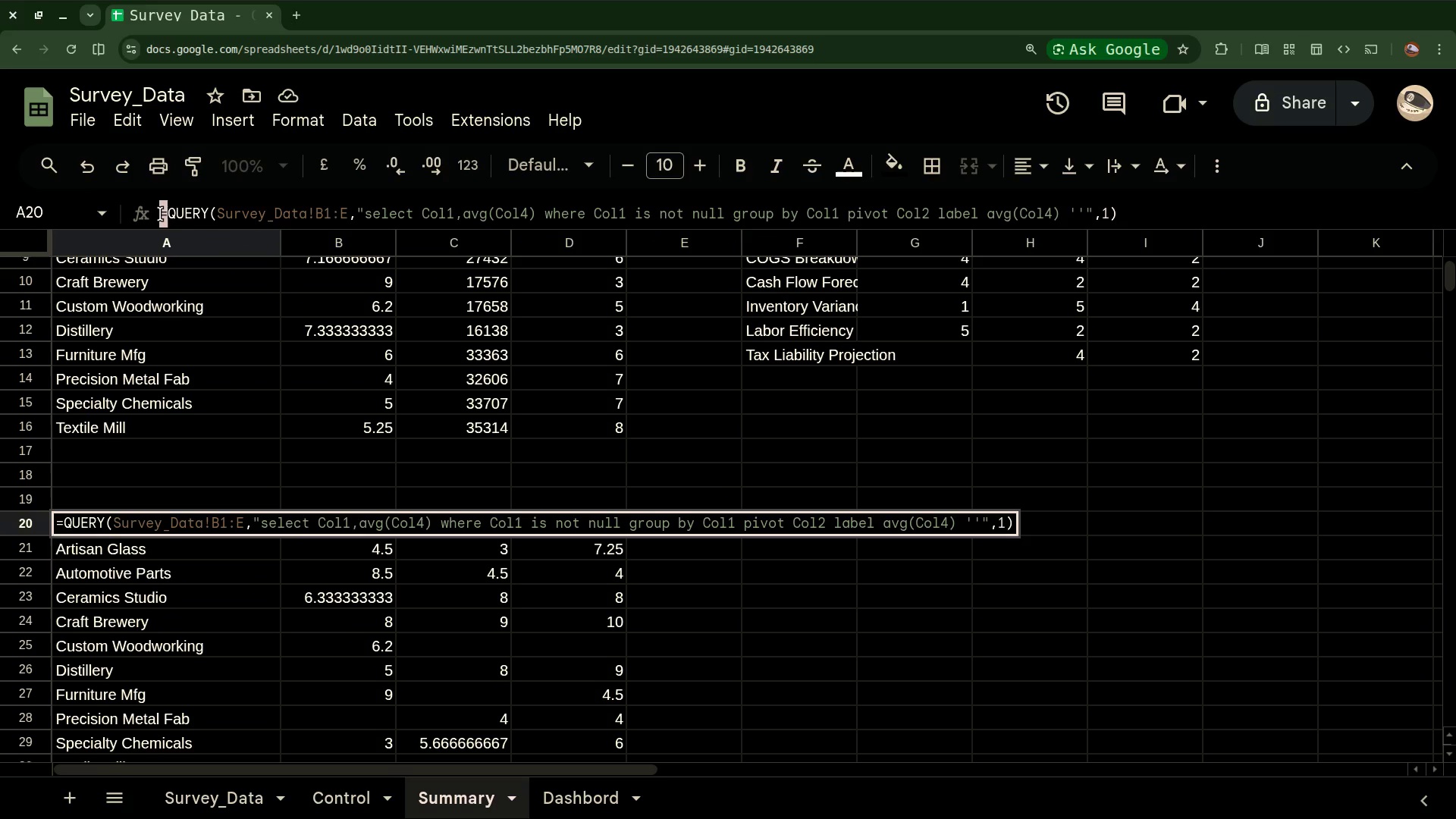 
left_click([160, 214])
 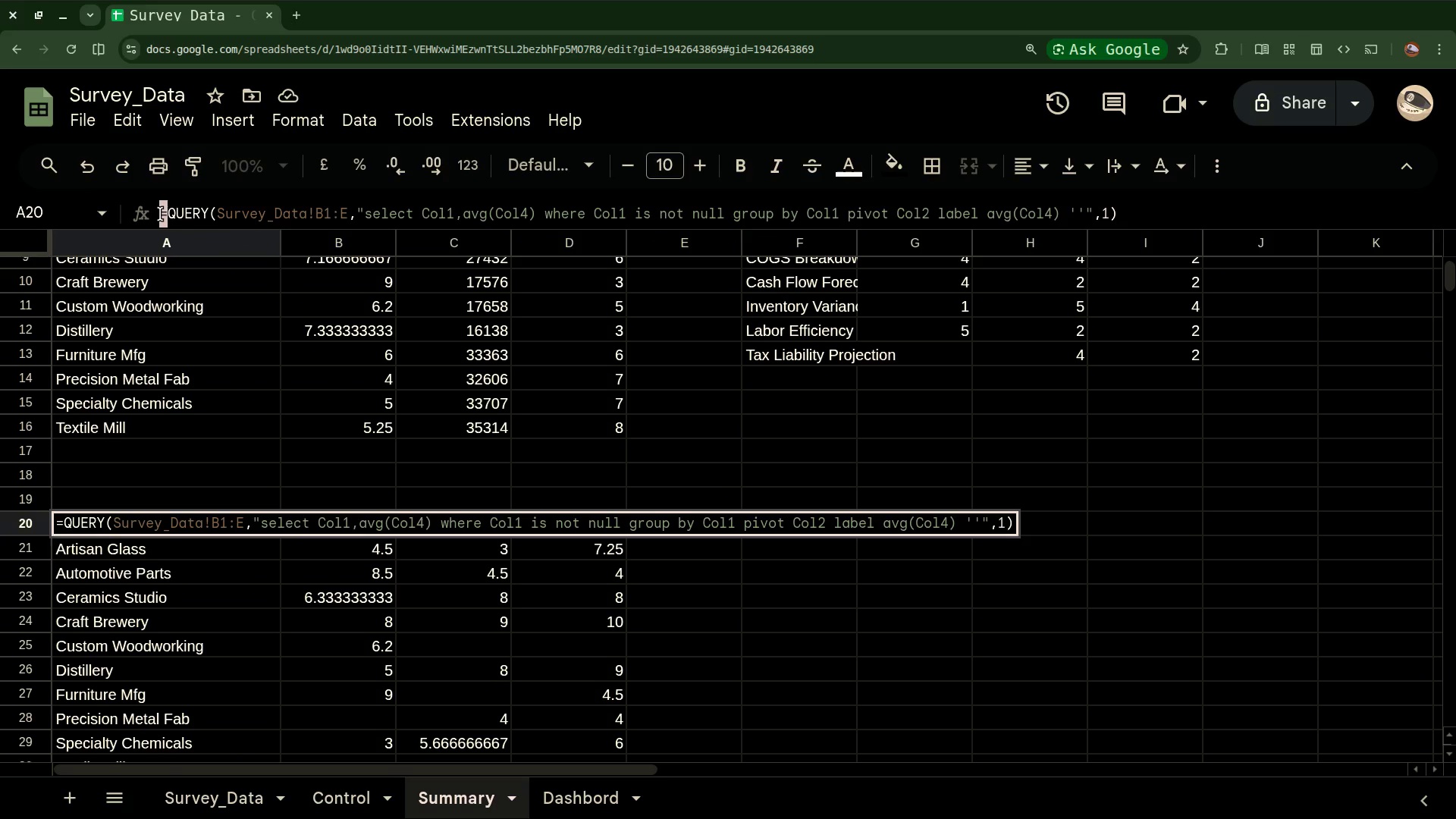 
left_click([160, 214])
 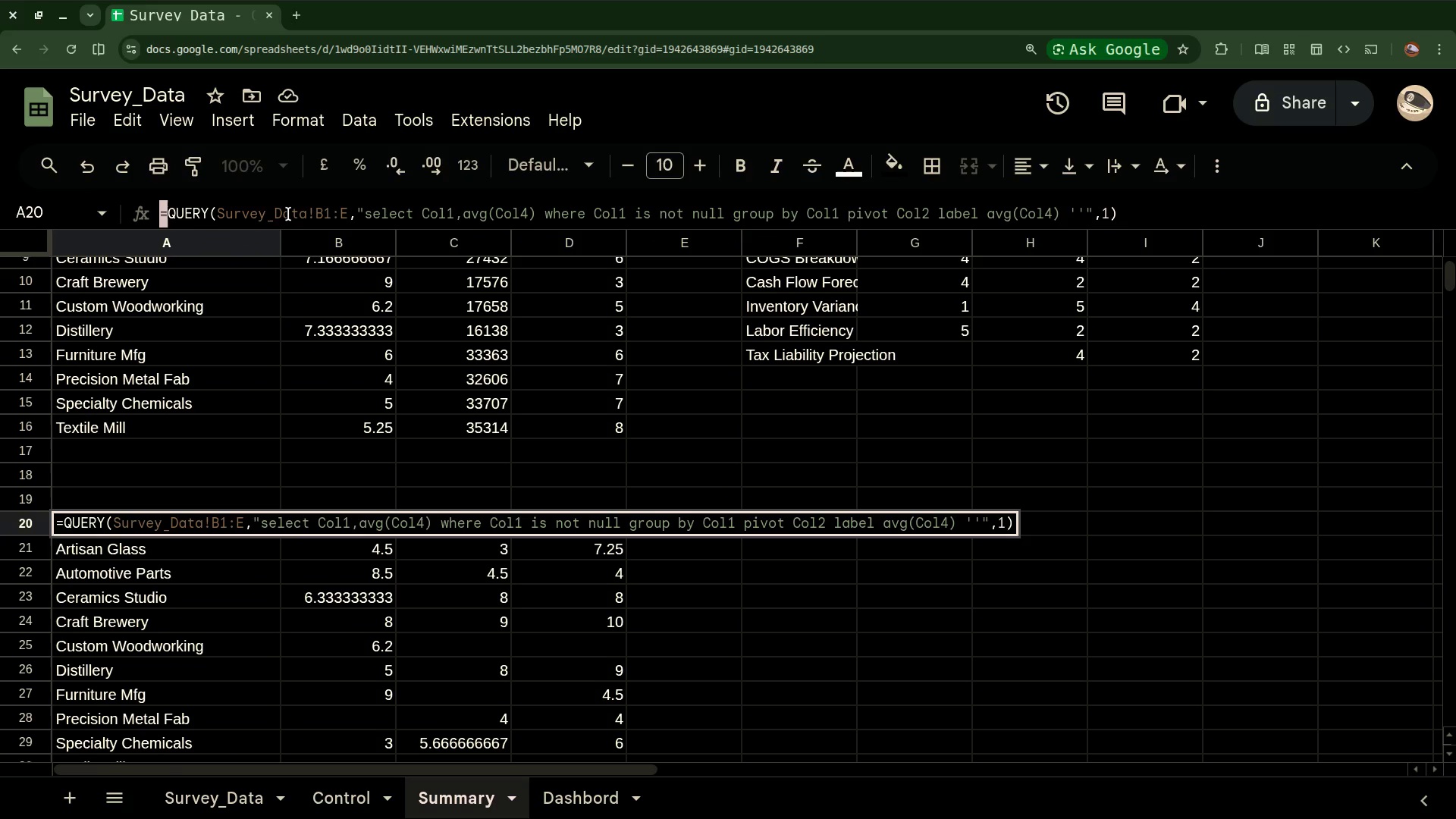 
left_click([288, 214])
 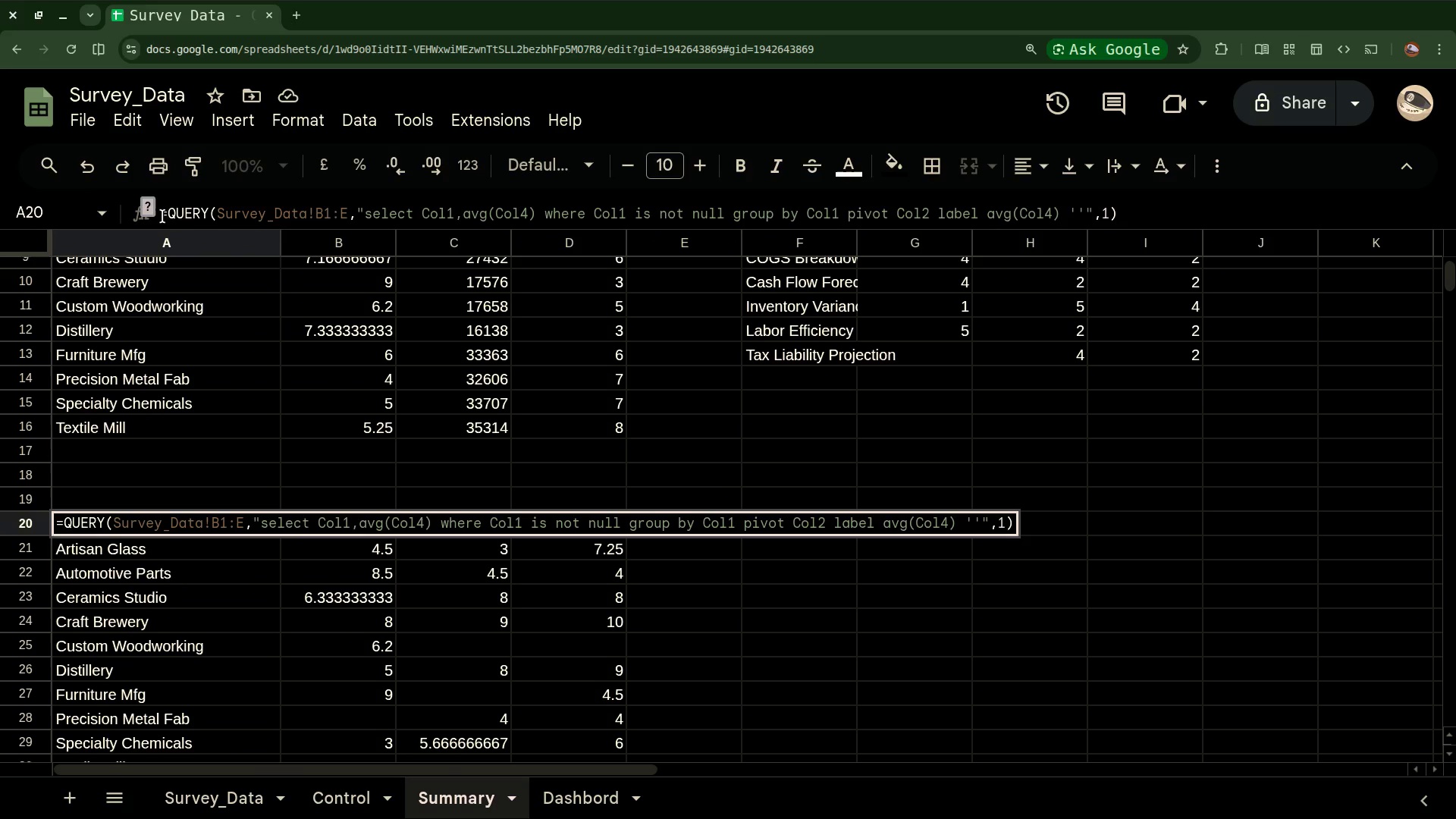 
left_click([164, 216])
 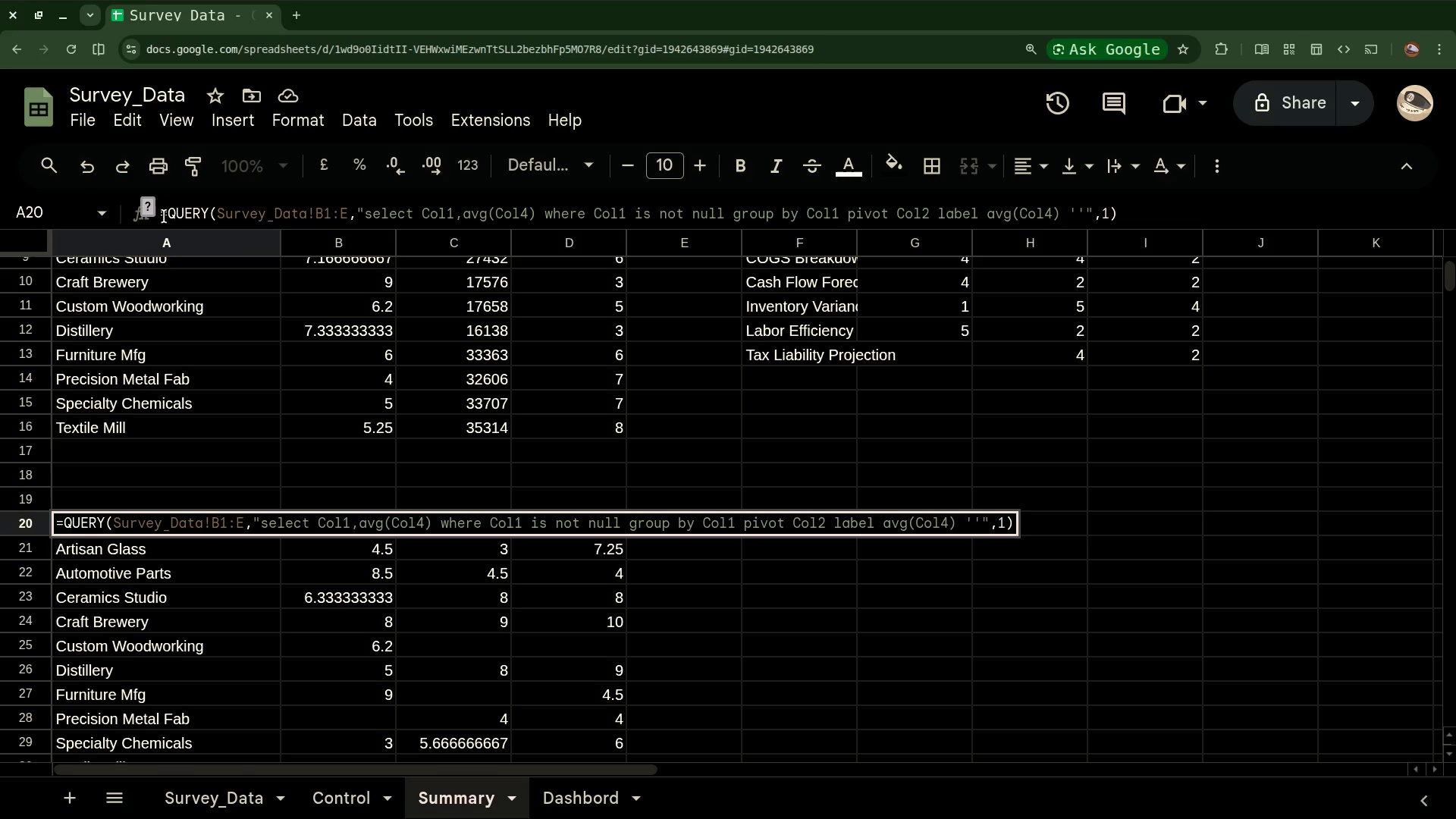 
left_click_drag(start_coordinate=[164, 216], to_coordinate=[1178, 239])
 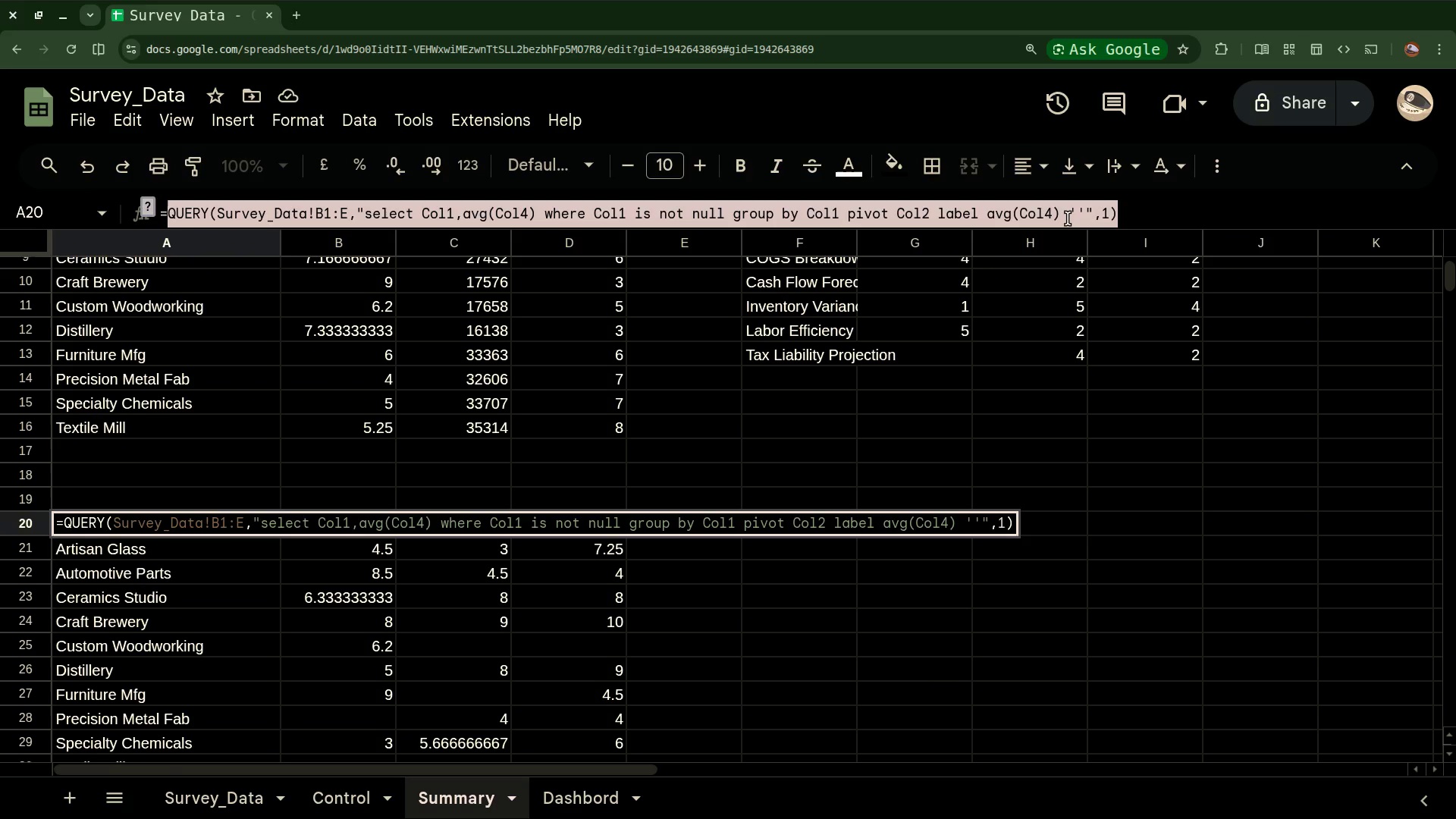 
right_click([1068, 218])
 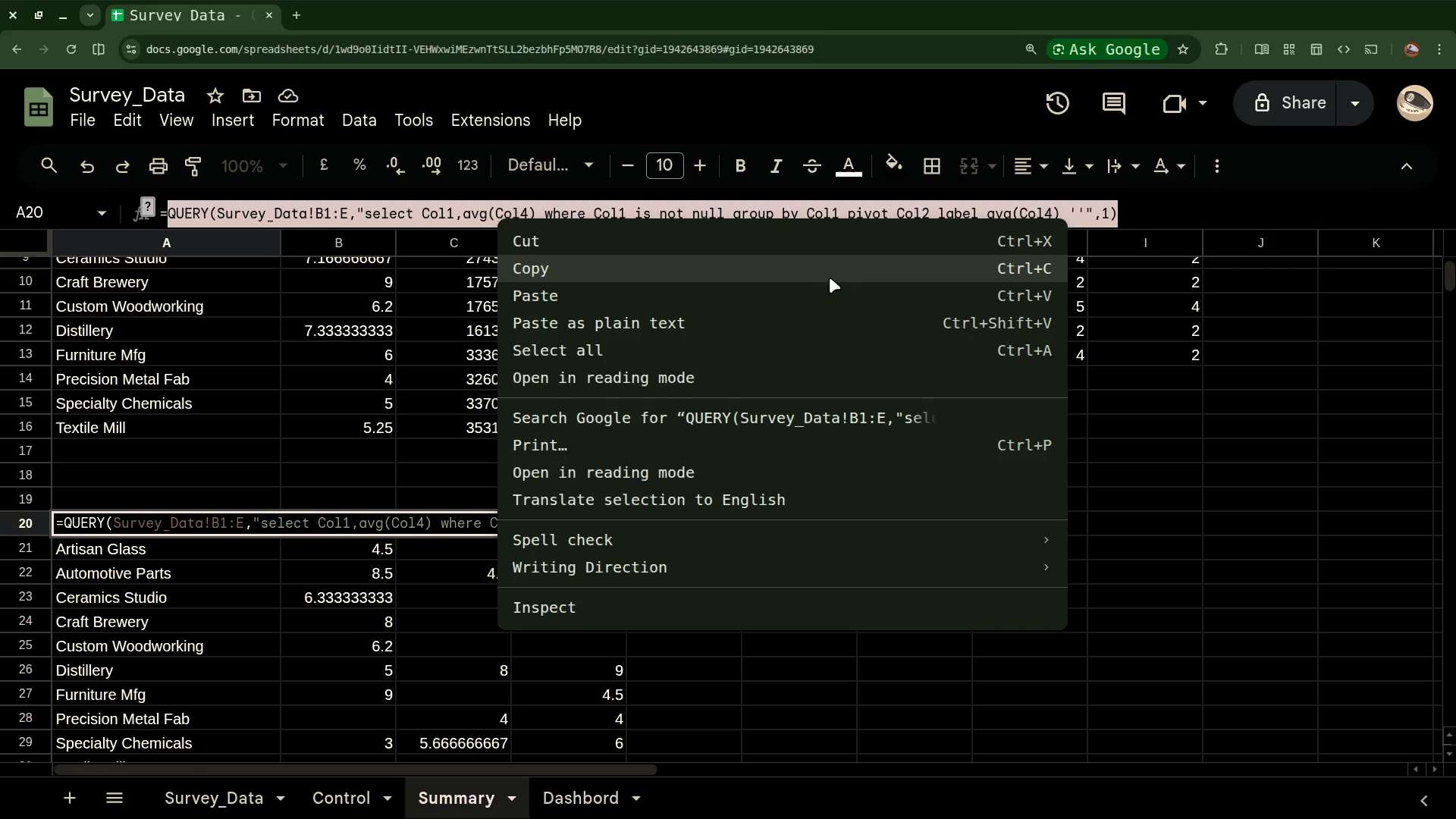 
left_click([815, 281])
 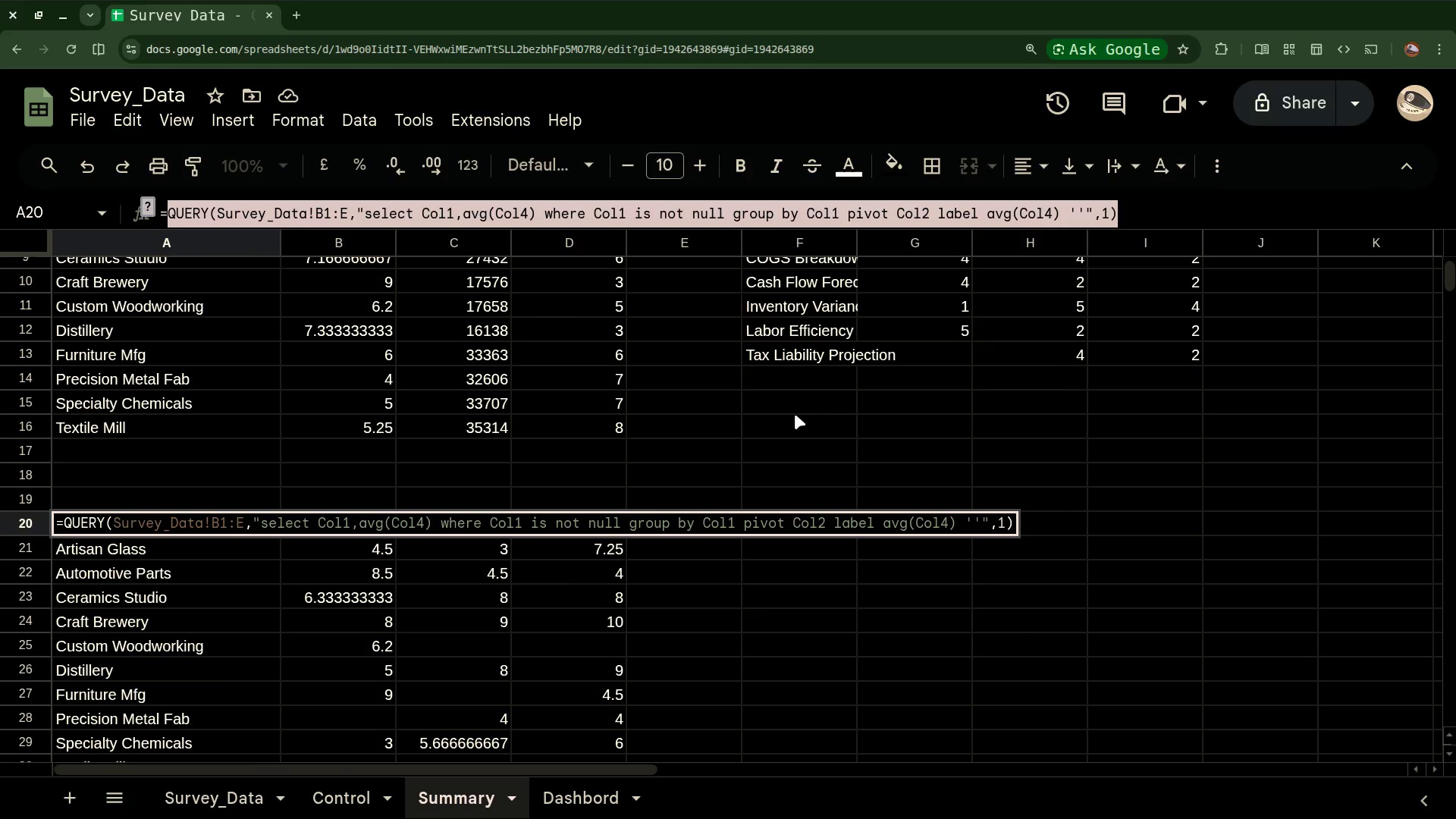 
left_click([802, 415])
 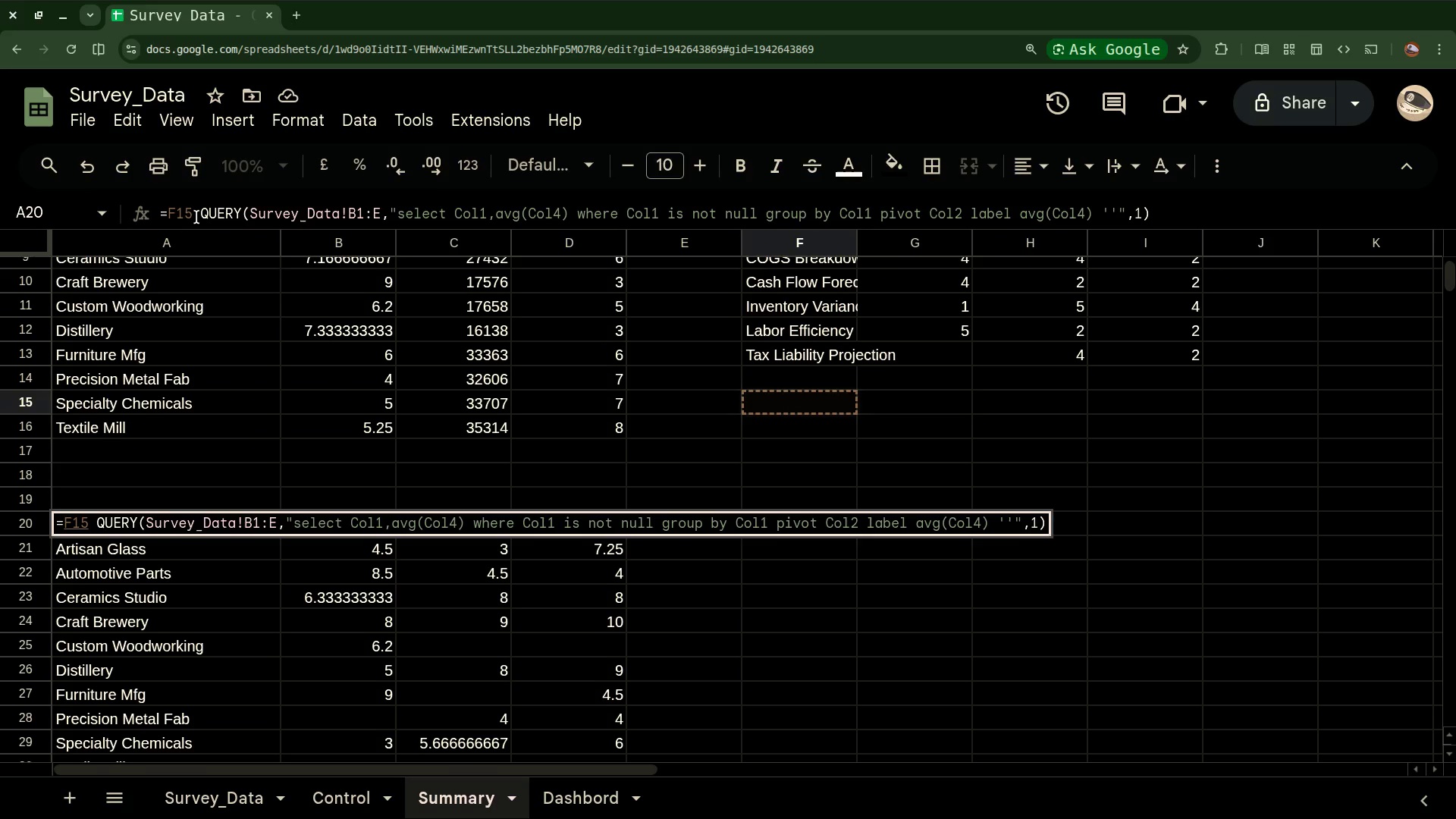 
wait(31.06)
 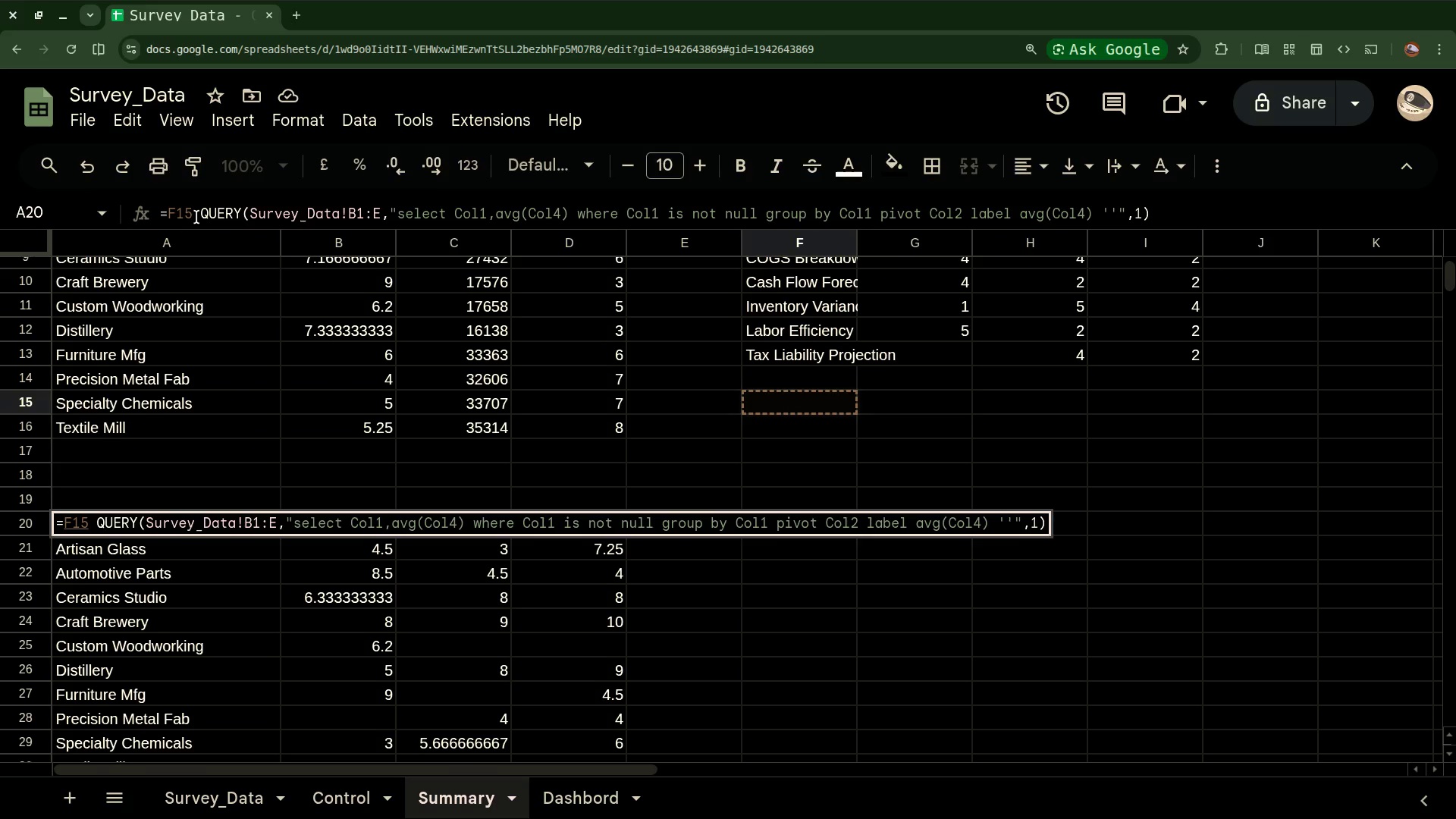 
key(Backspace)
 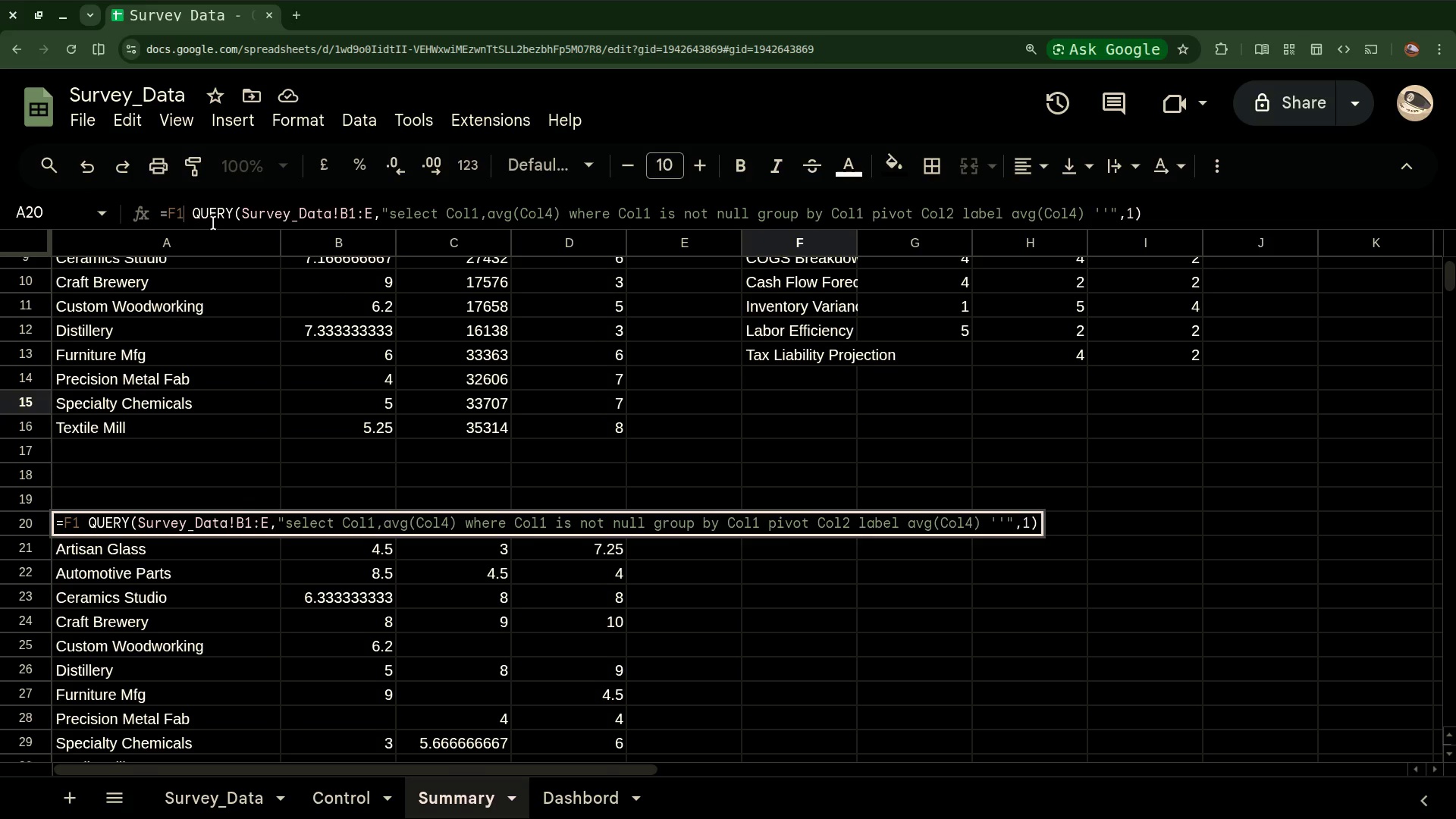 
key(Backspace)
 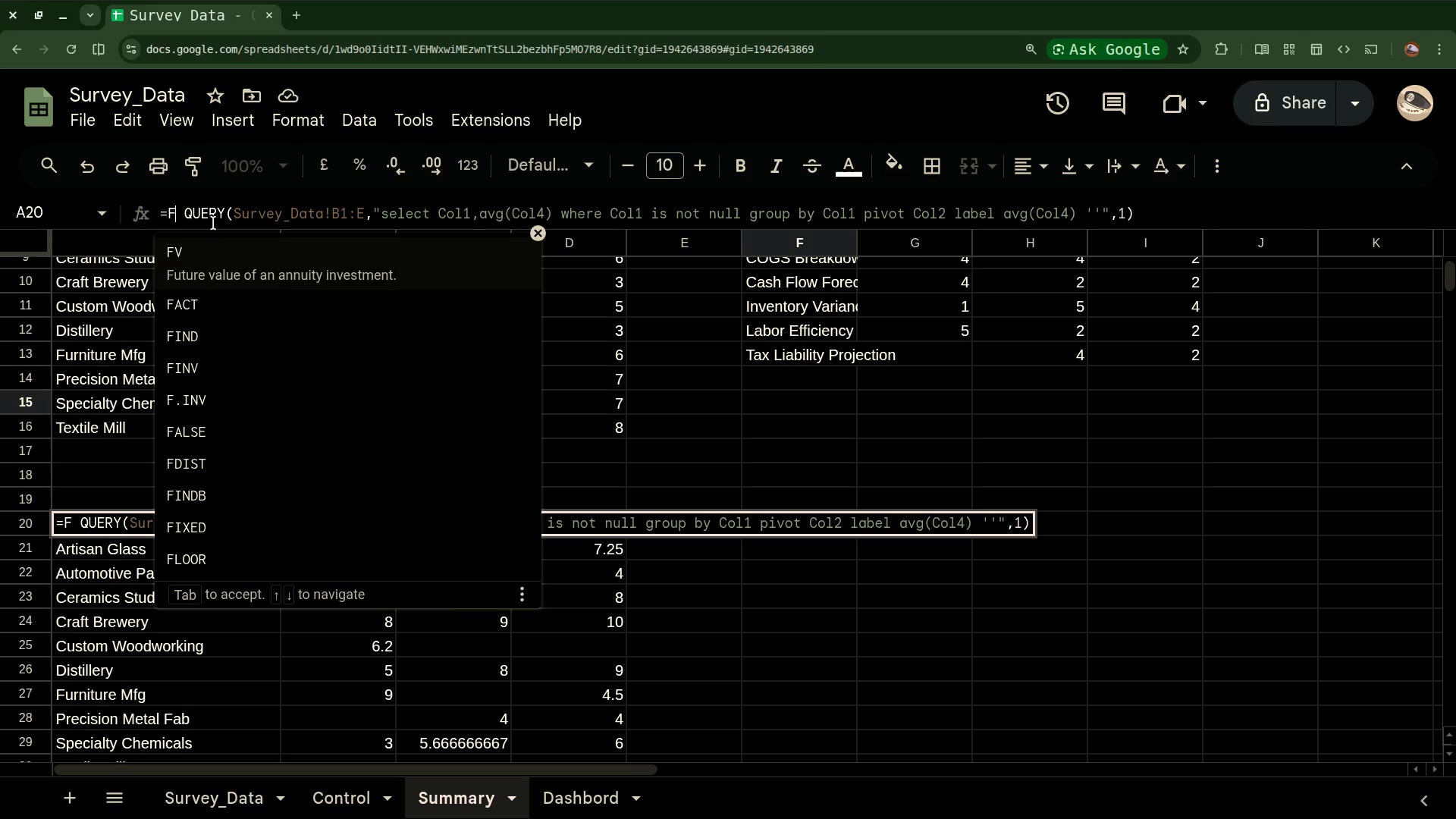 
key(Backspace)
 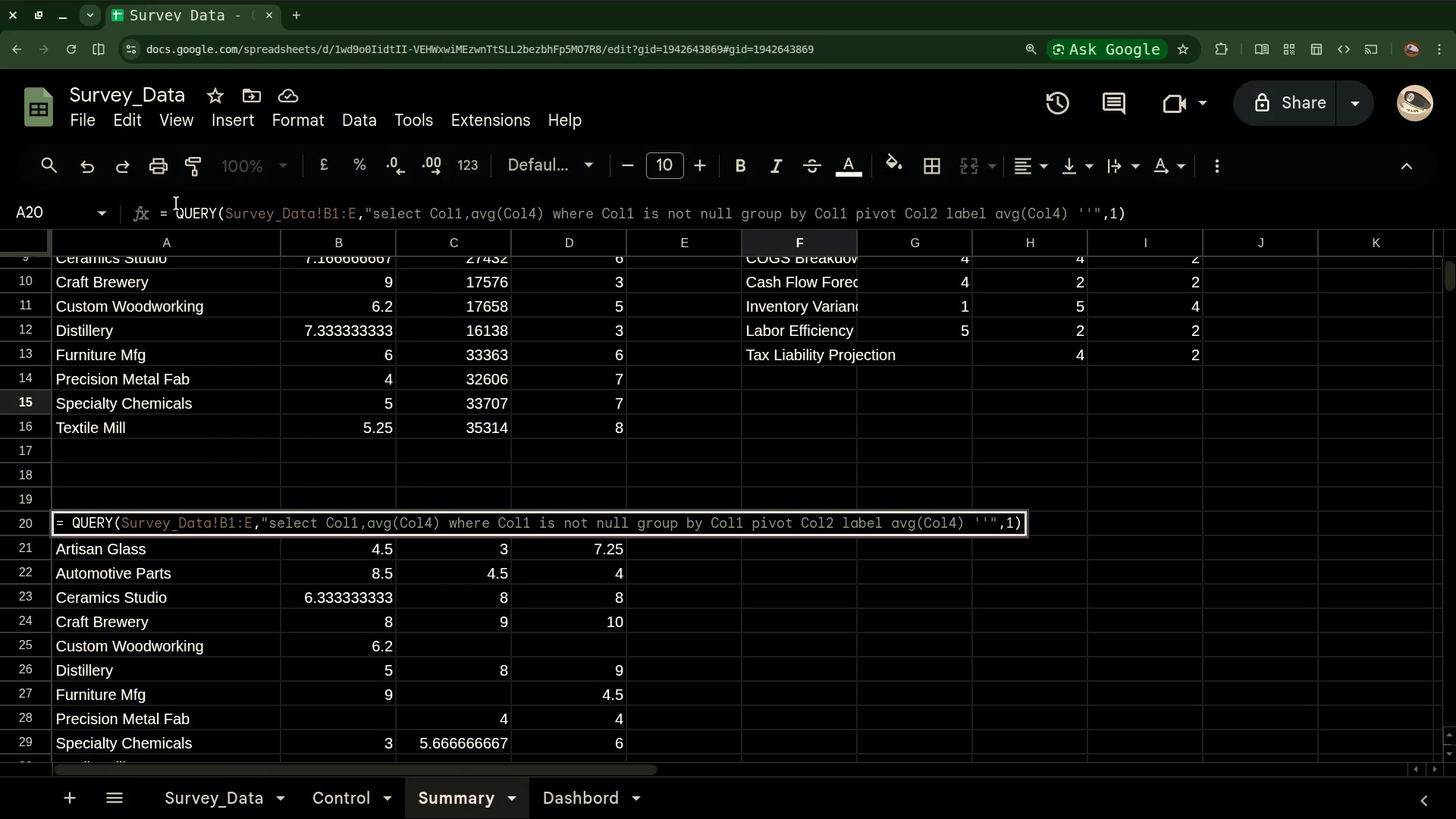 
left_click([177, 206])
 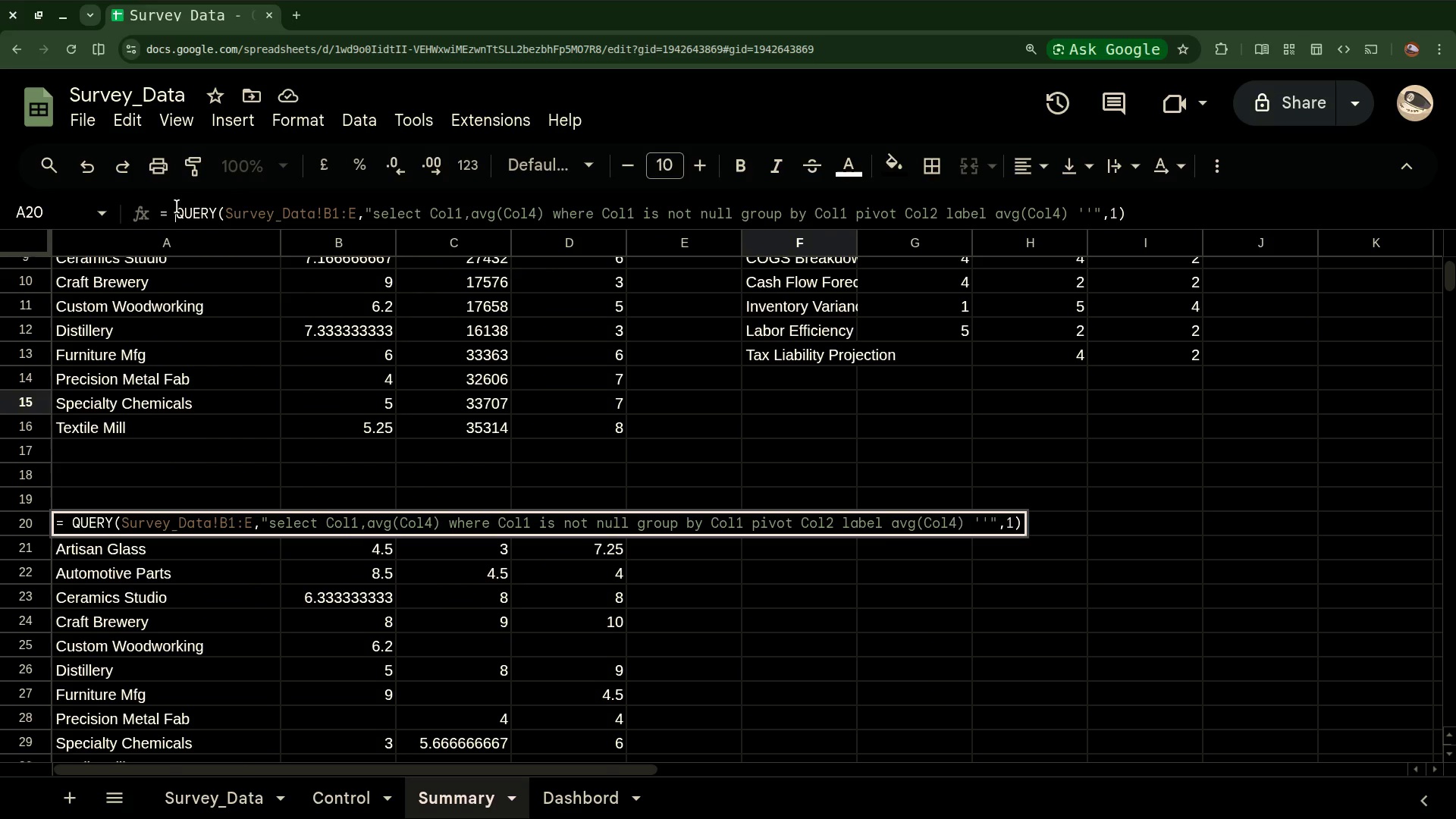 
key(Backspace)
 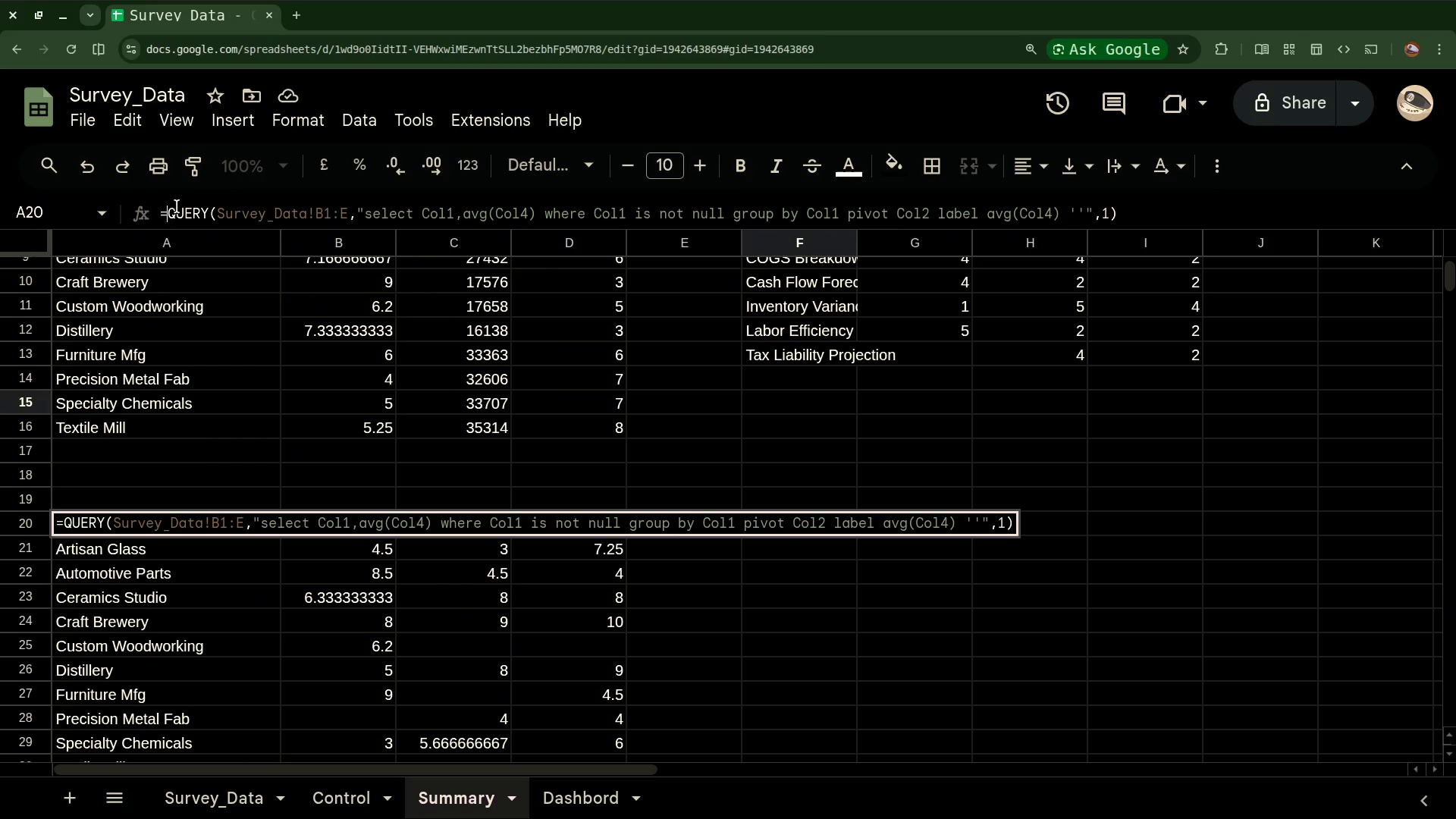 
key(Enter)
 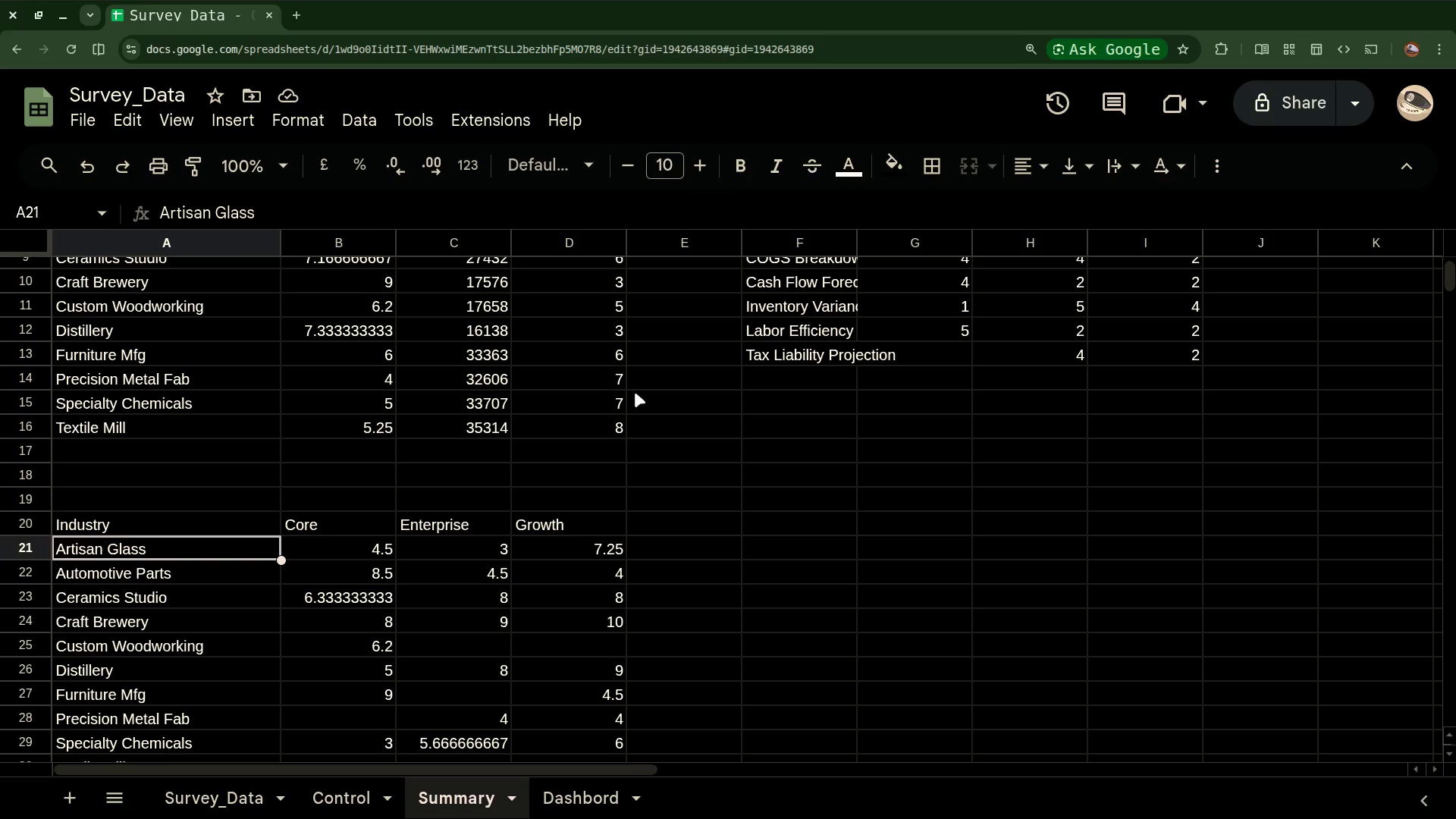 
wait(5.78)
 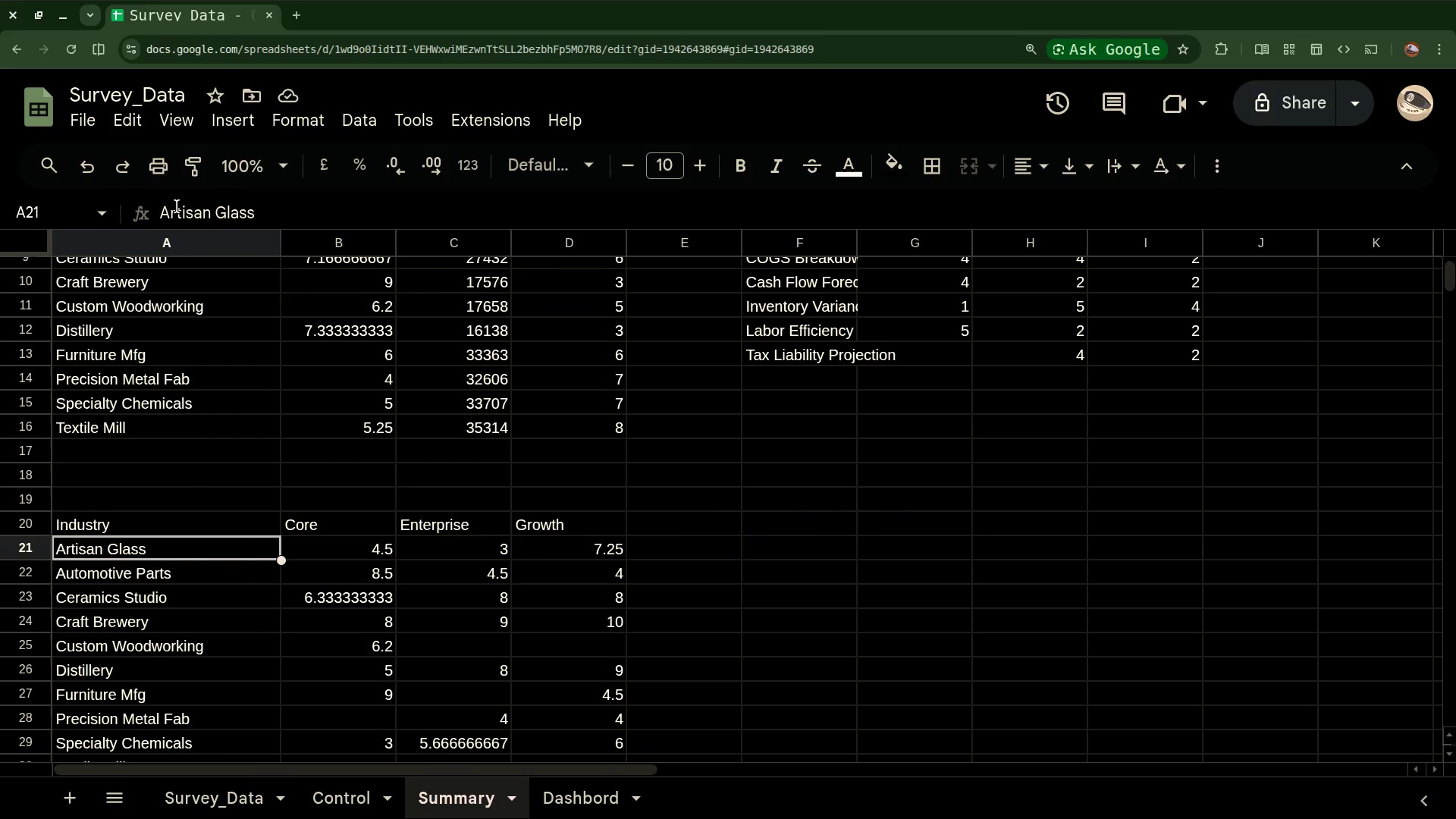 
scroll: coordinate [626, 453], scroll_direction: up, amount: 3.0
 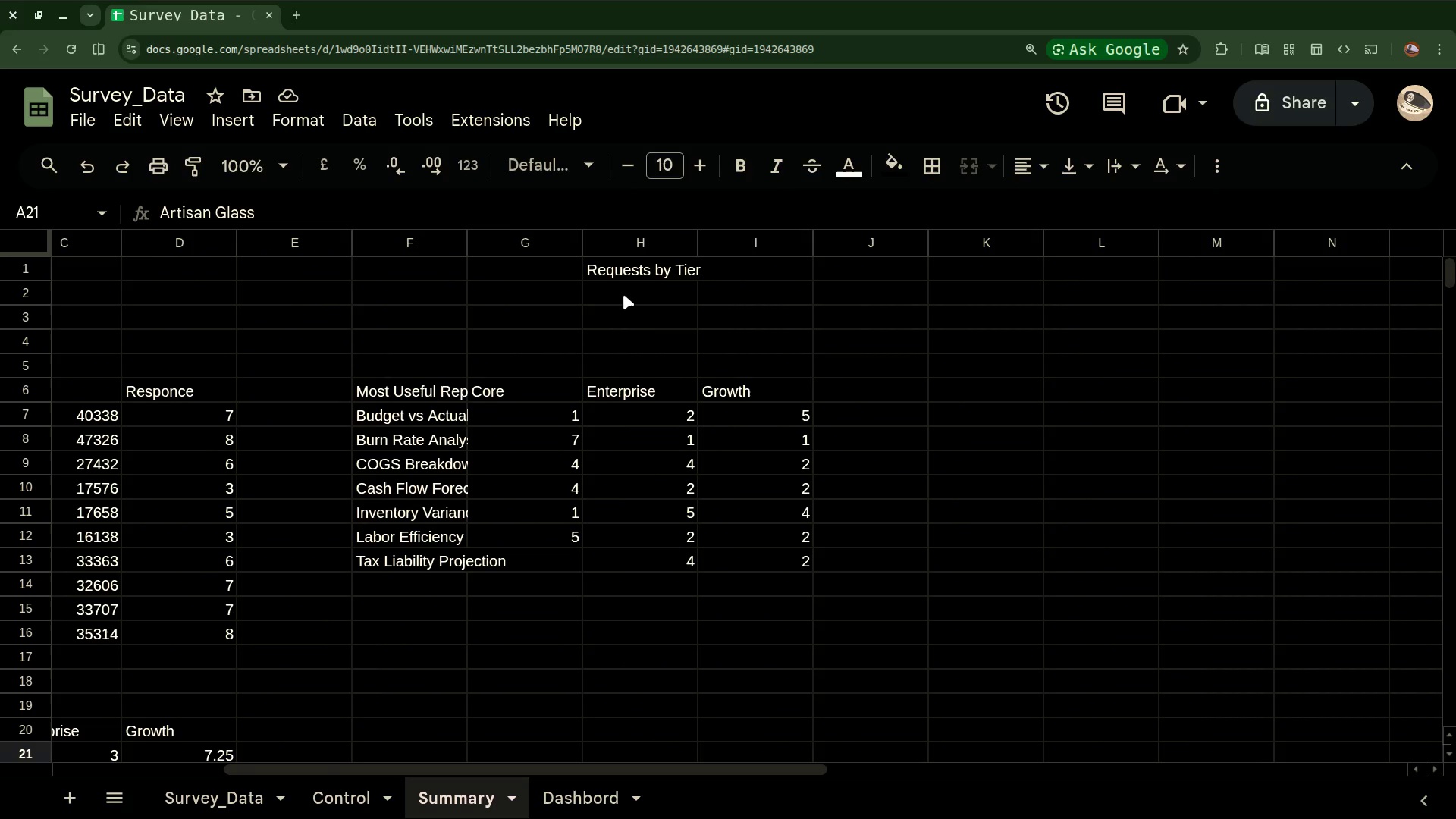 
left_click([623, 284])
 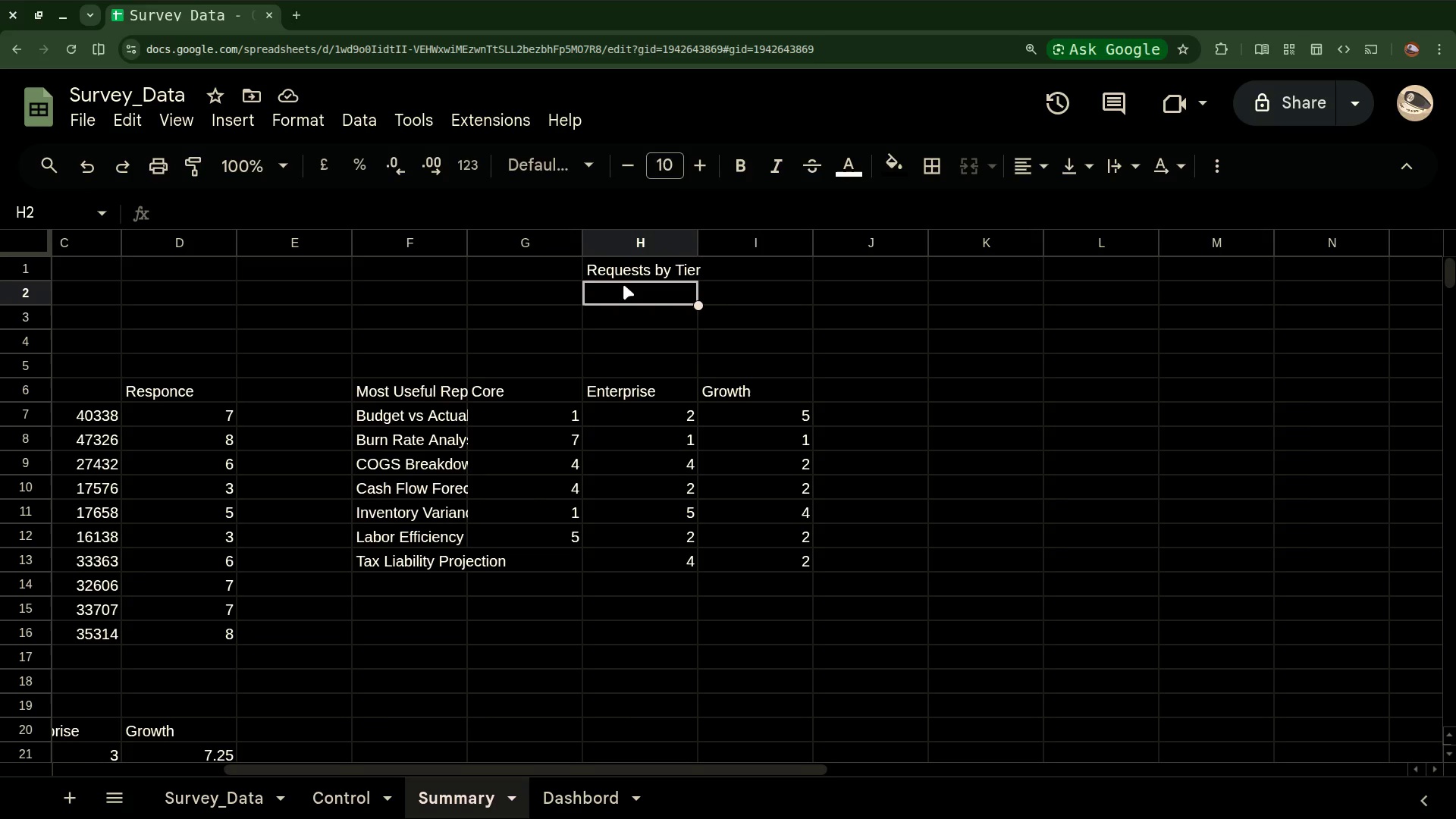 
wait(12.93)
 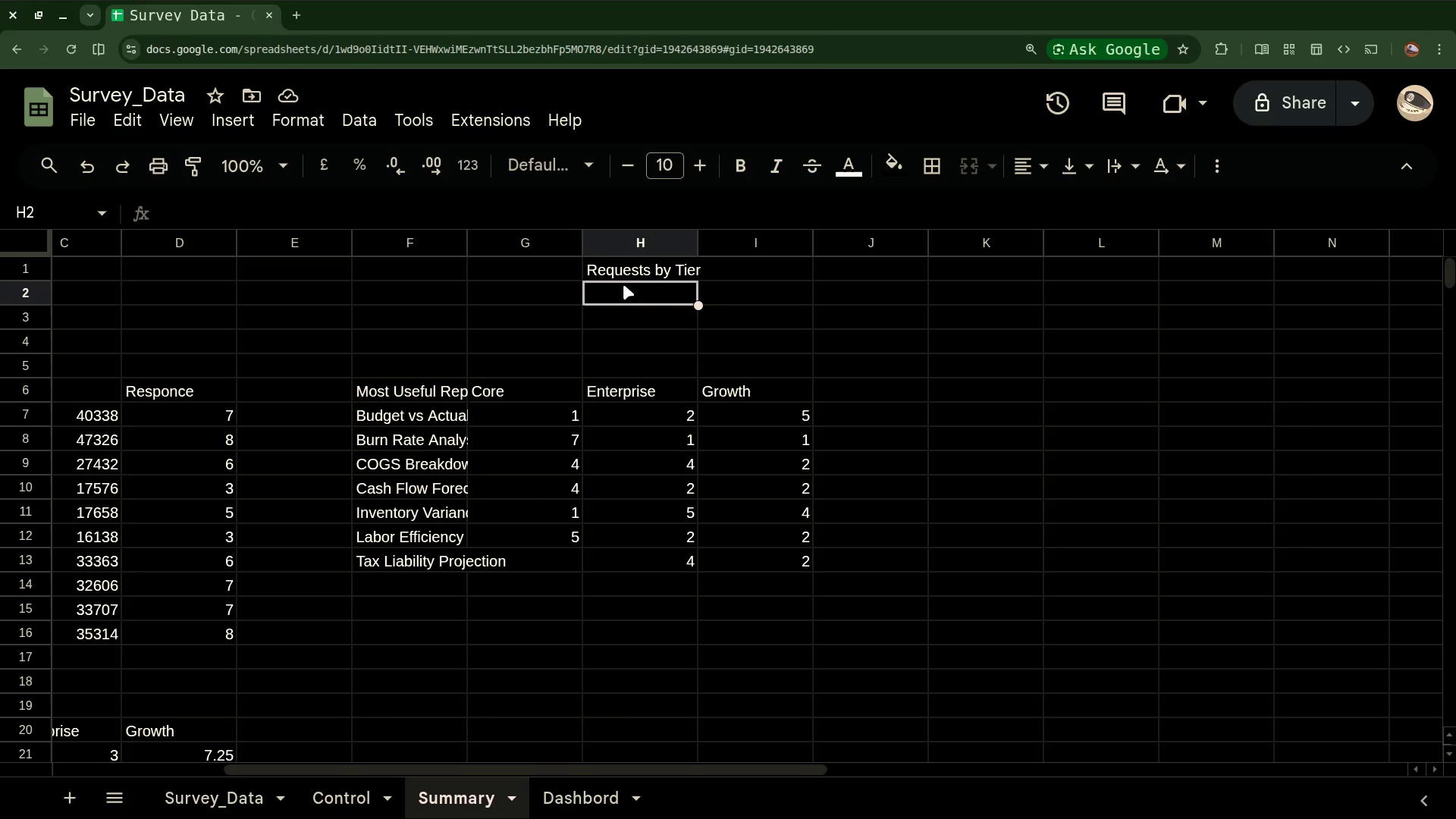 
left_click([348, 211])
 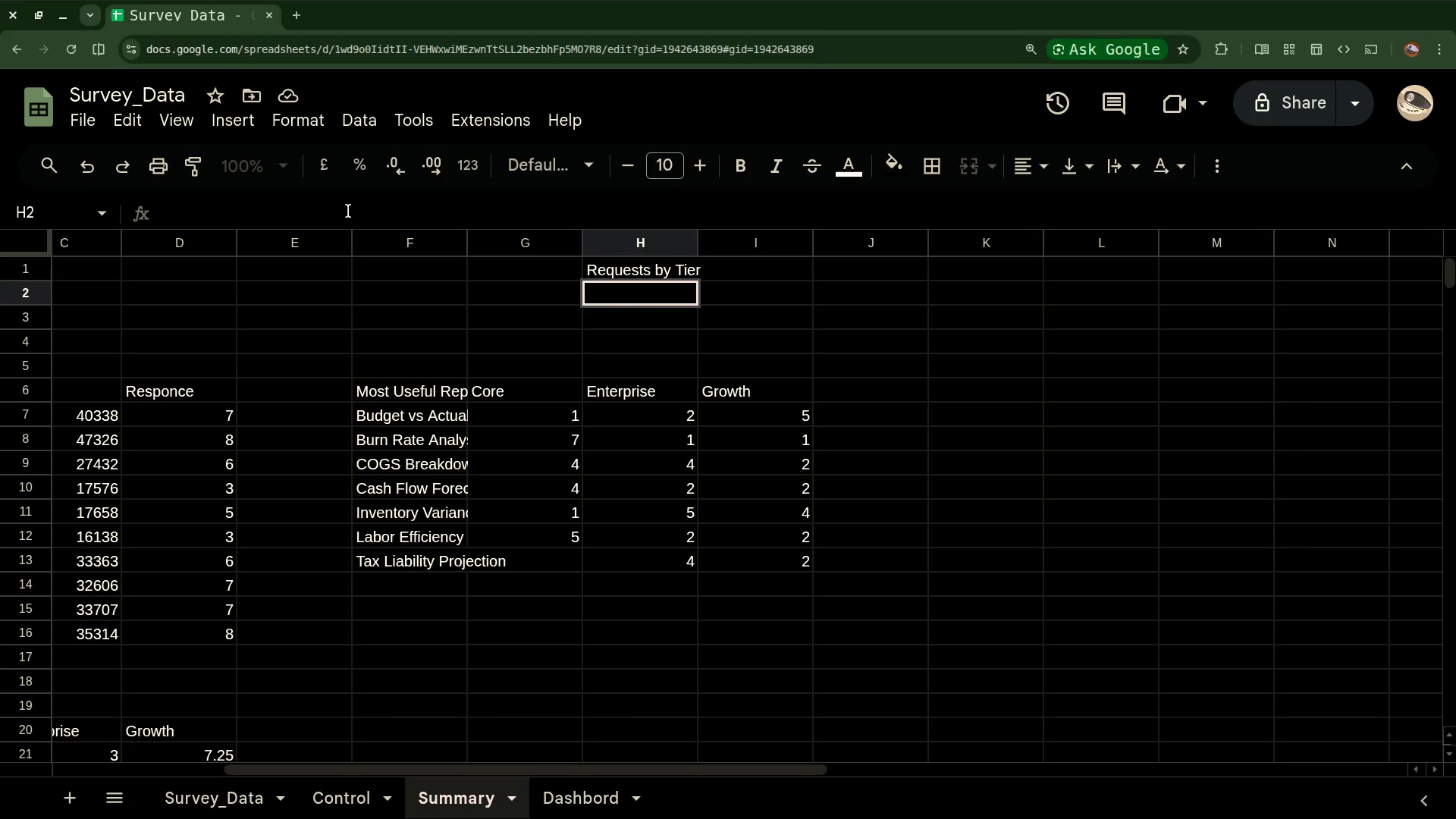 
key(Control+V)
 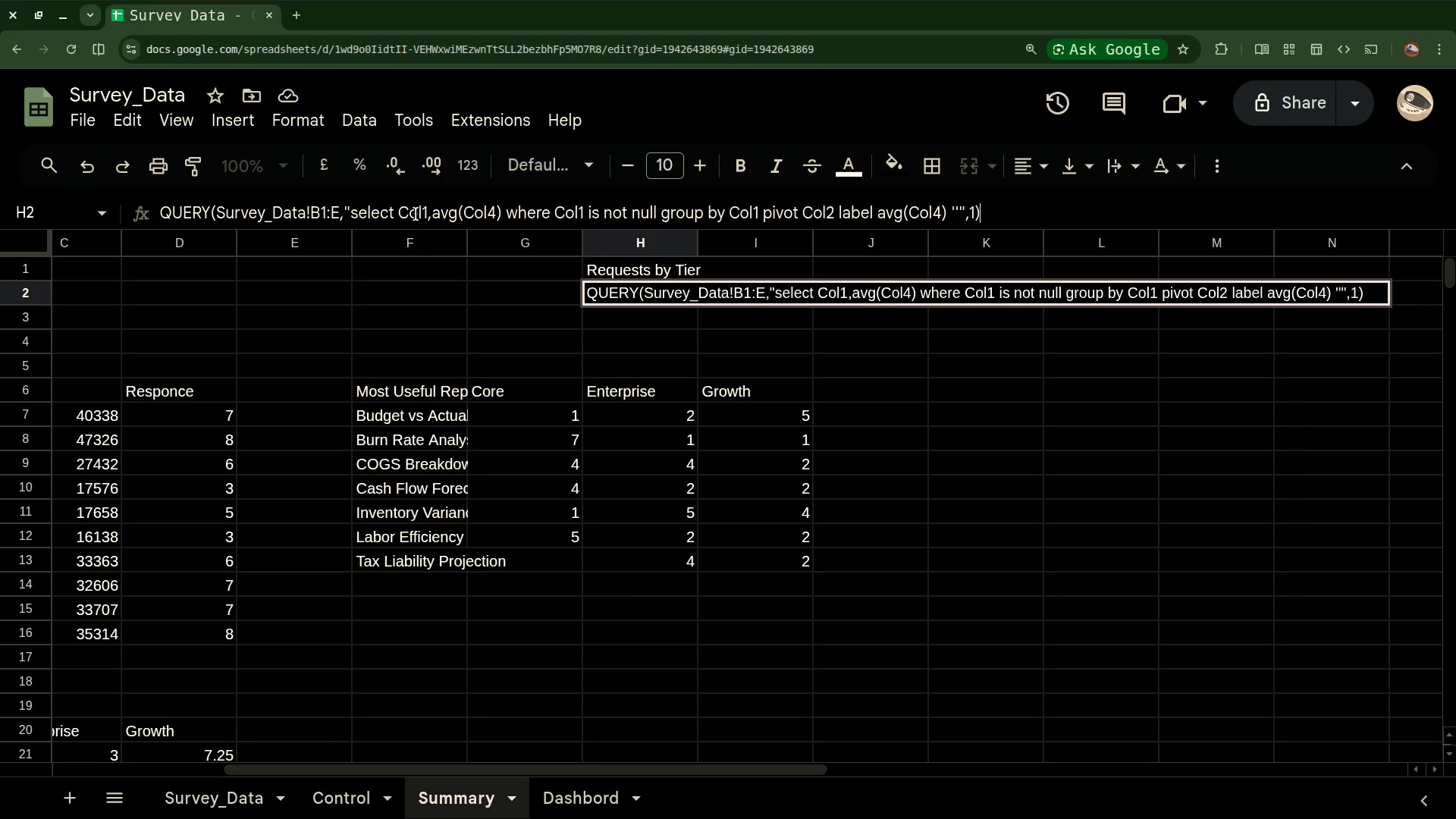 
wait(14.9)
 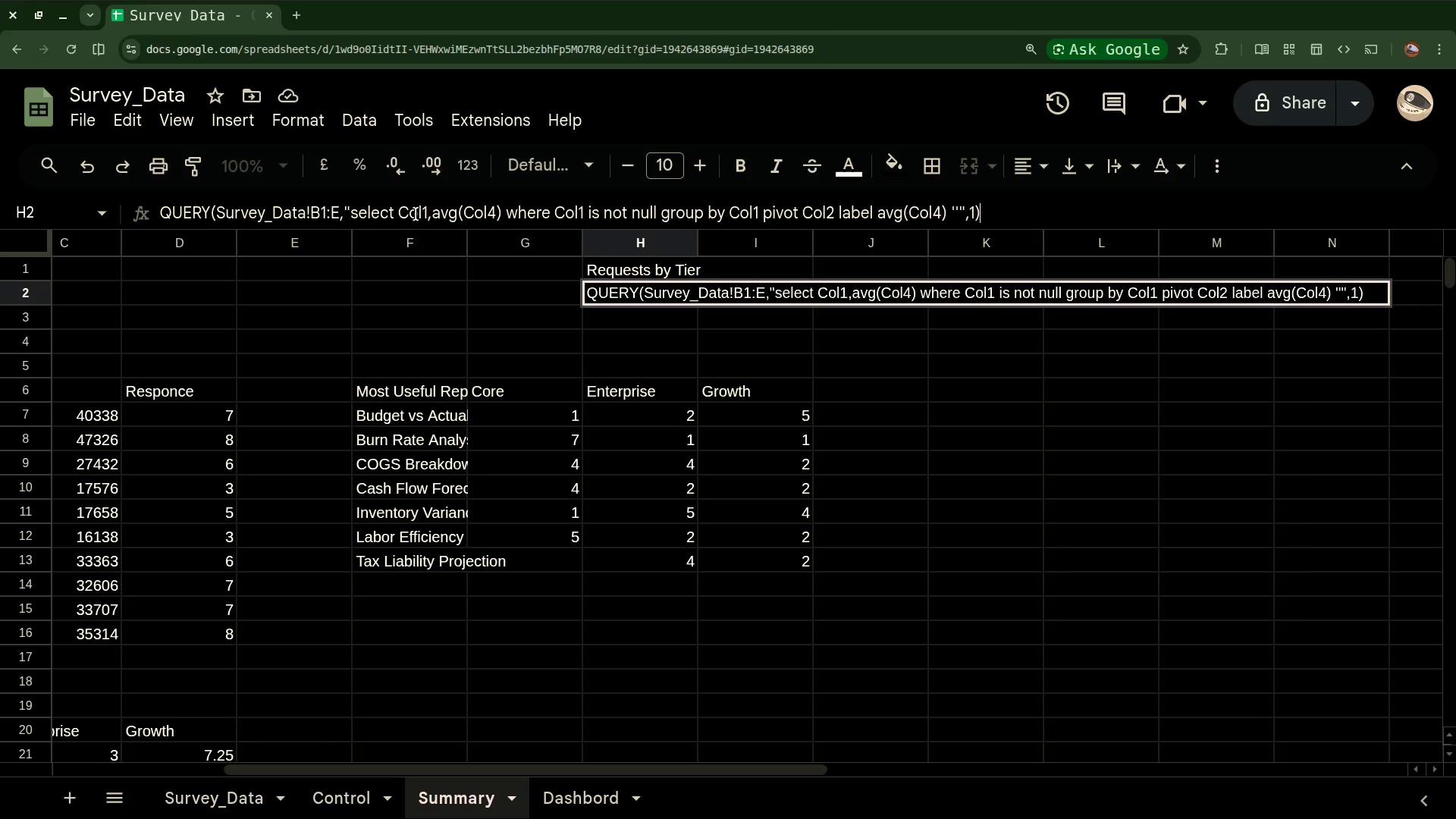 
left_click([319, 211])
 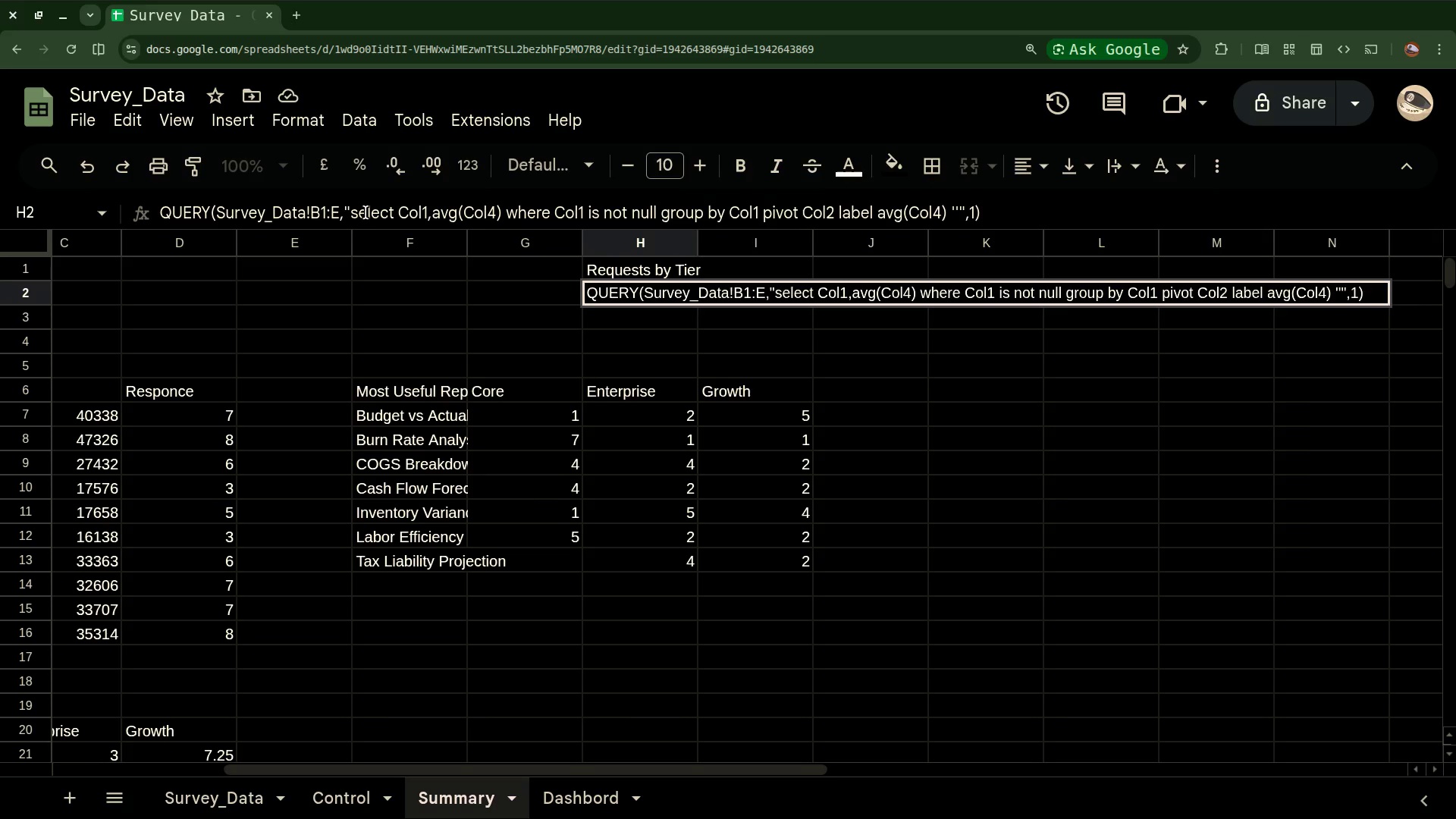 
key(Backspace)
 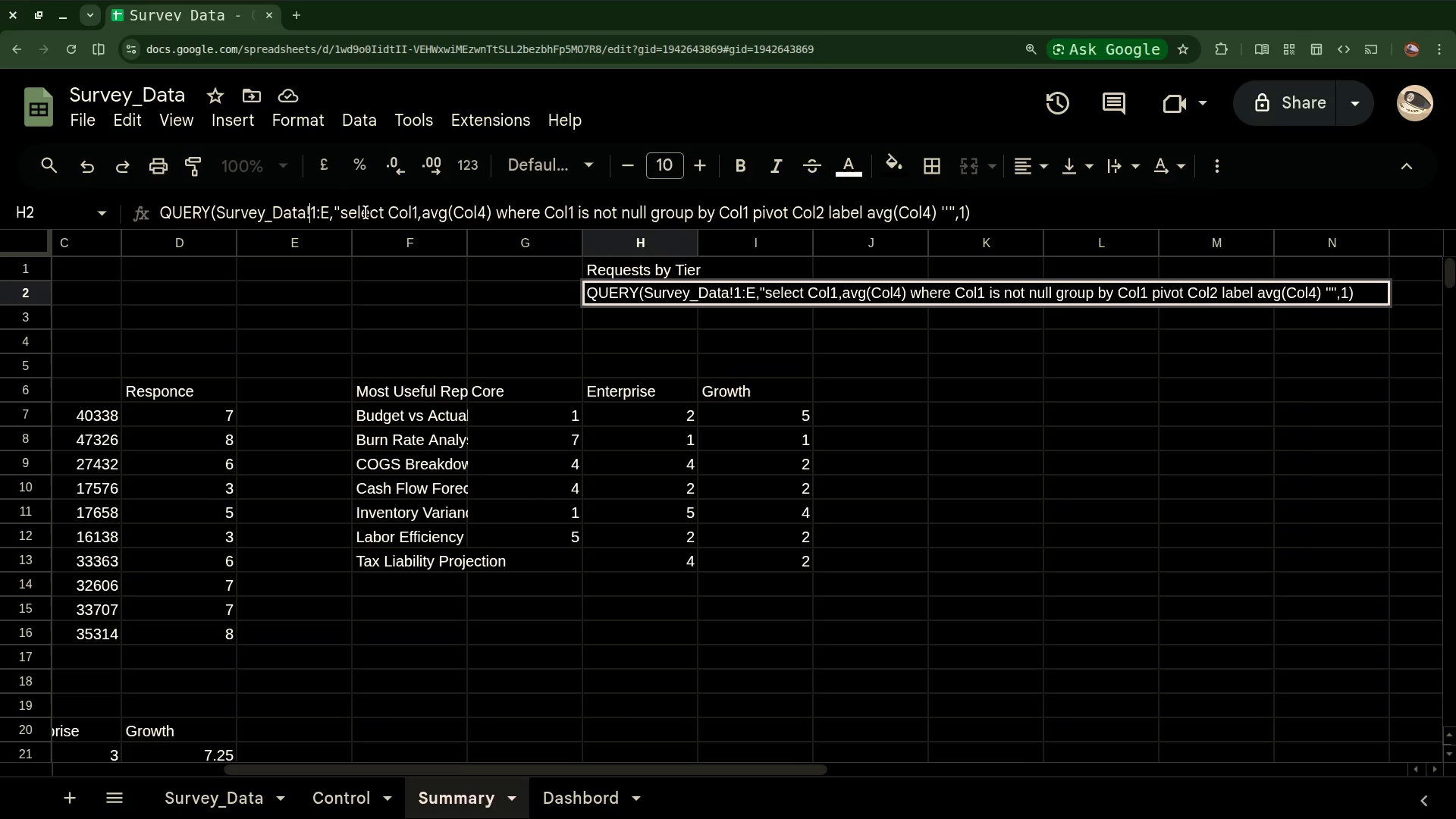 
key(CapsLock)
 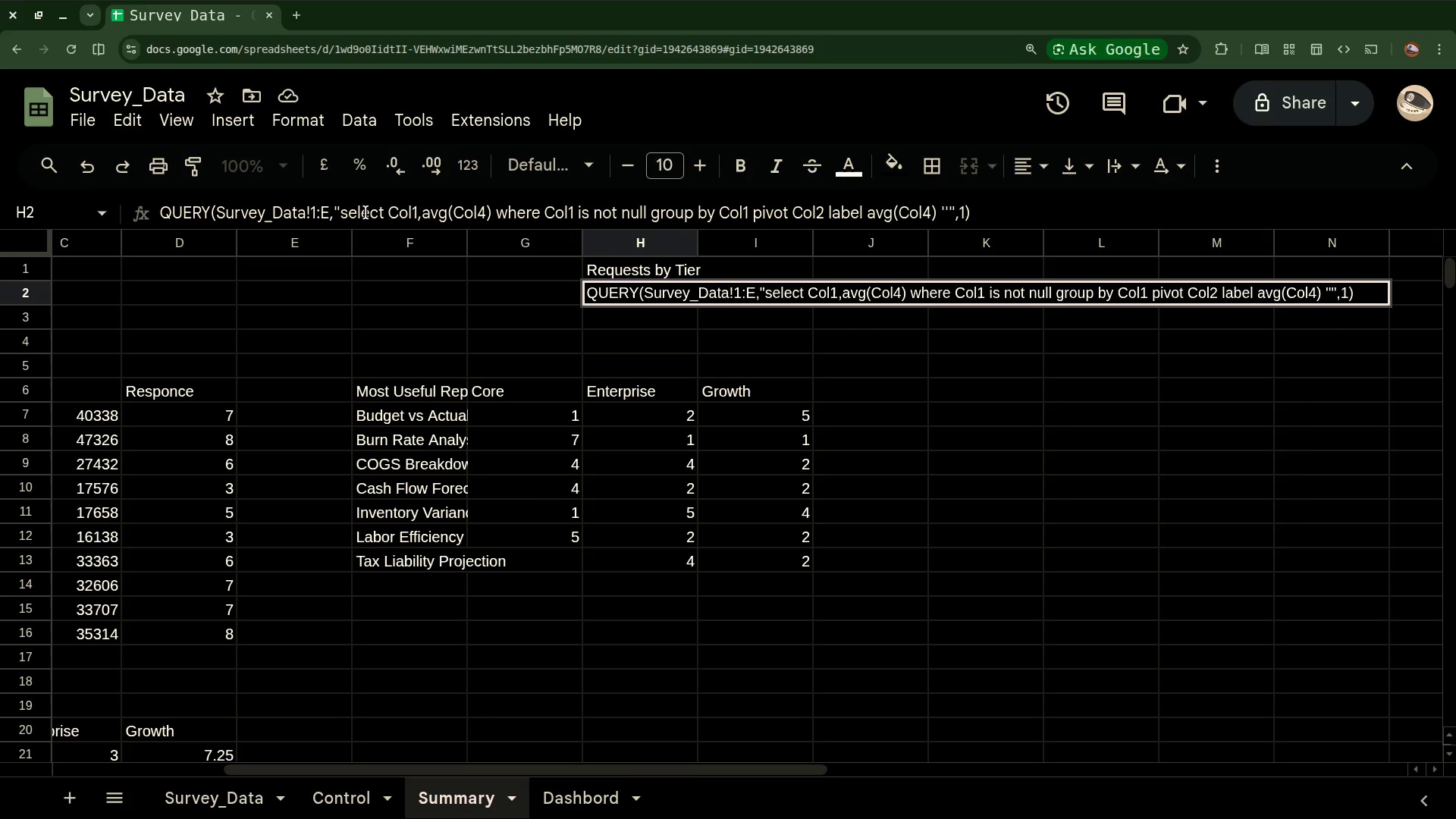 
key(C)
 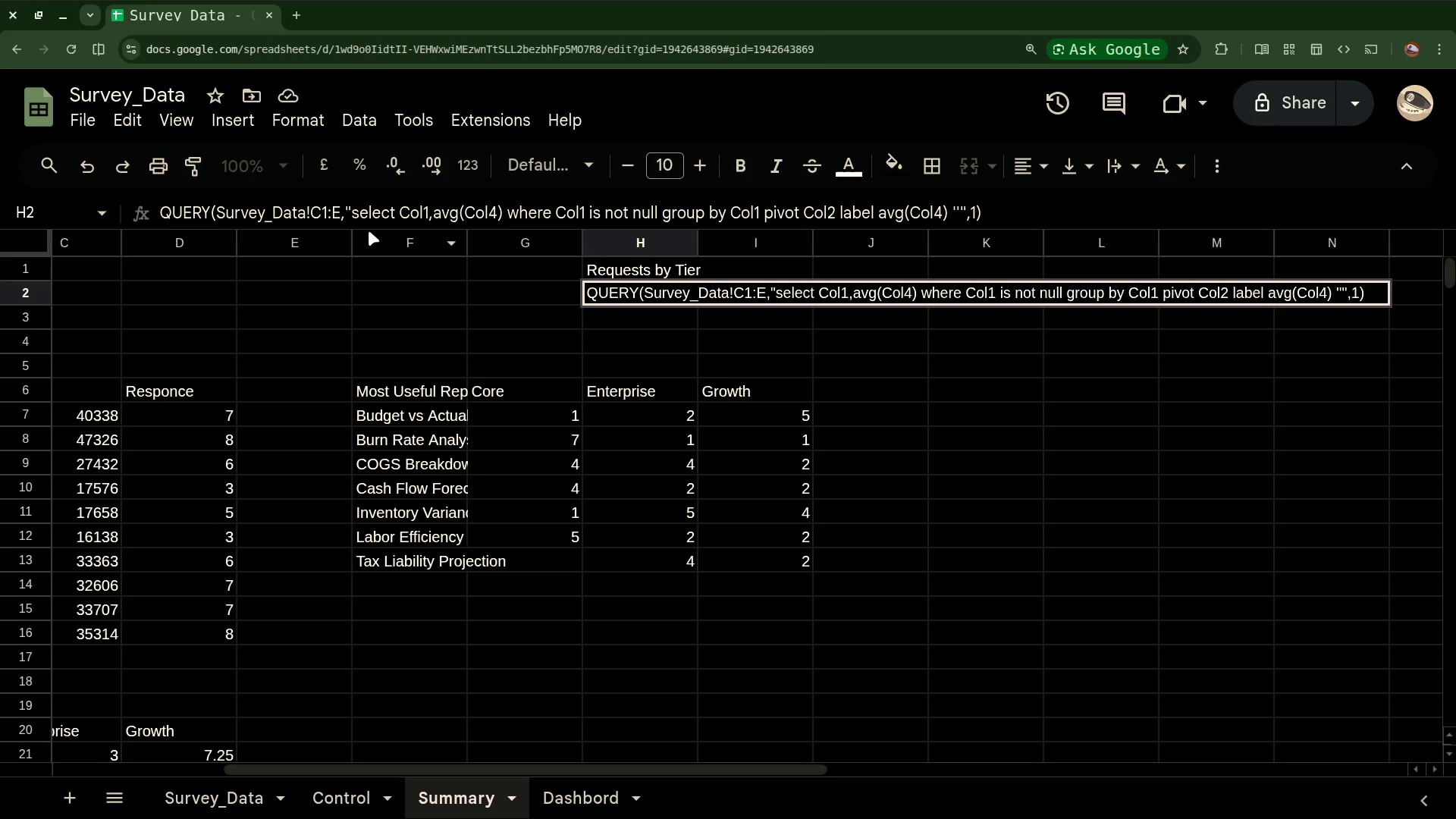 
key(ArrowRight)
 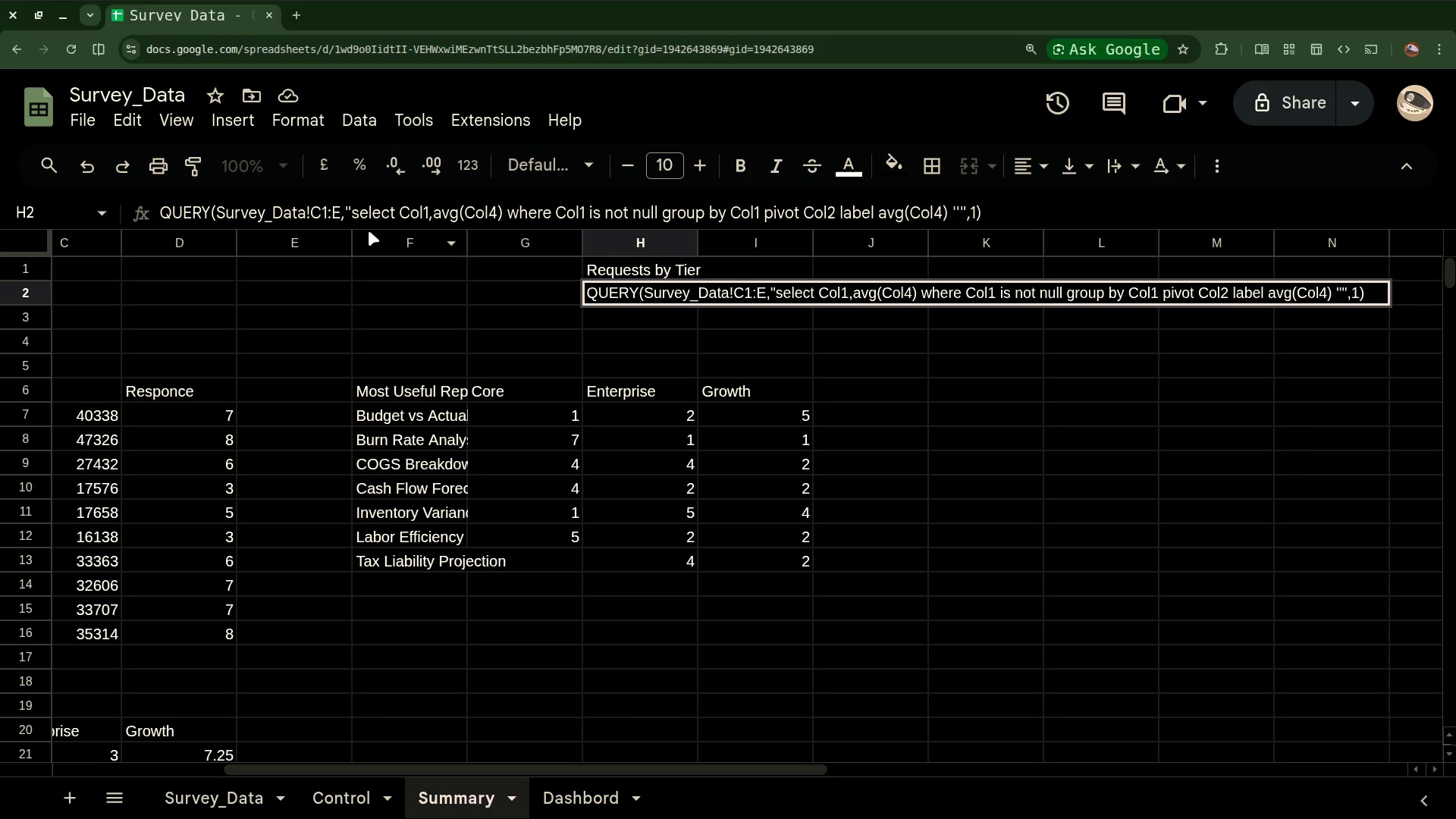 
key(Backspace)
 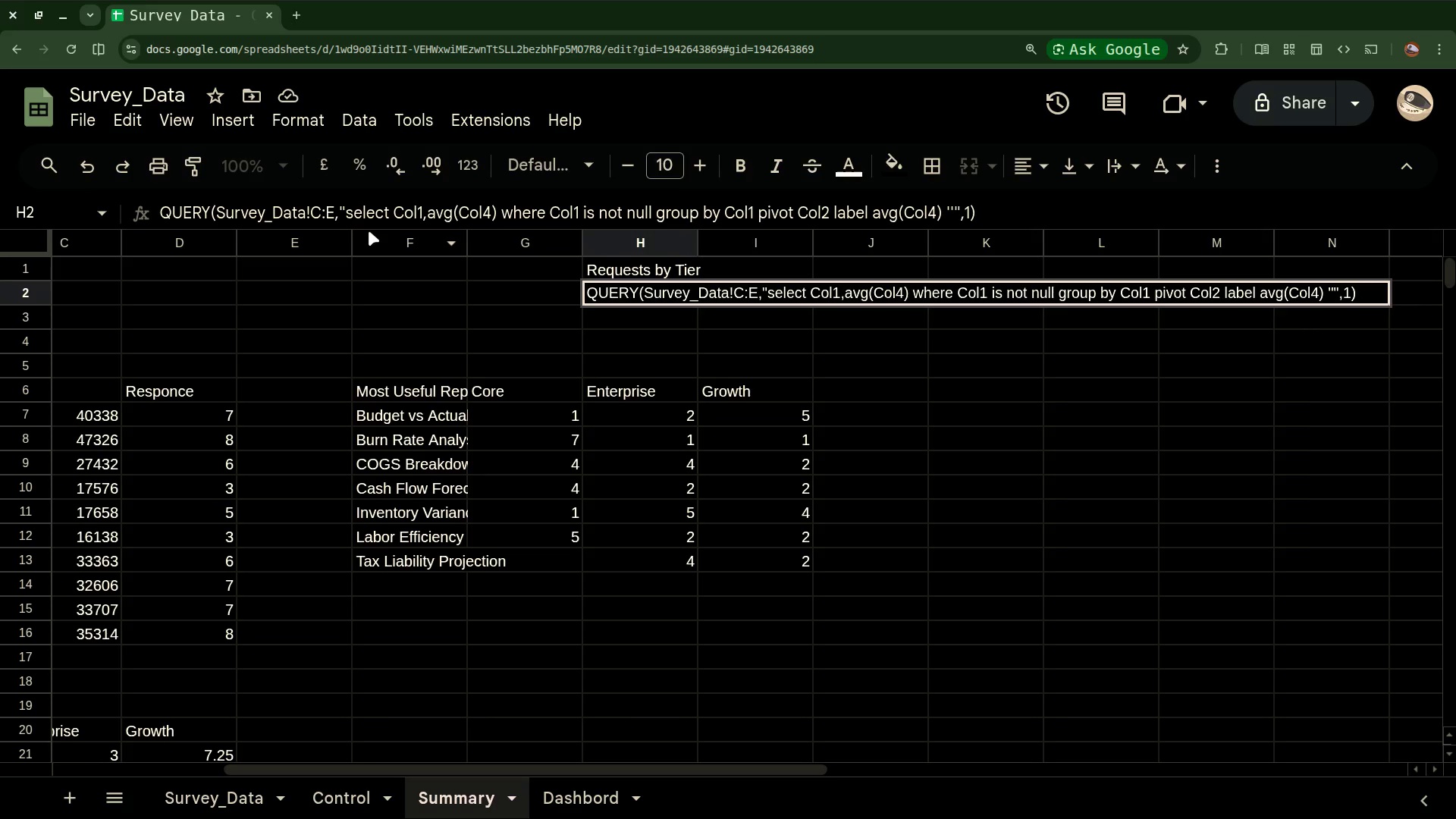 
key(2)
 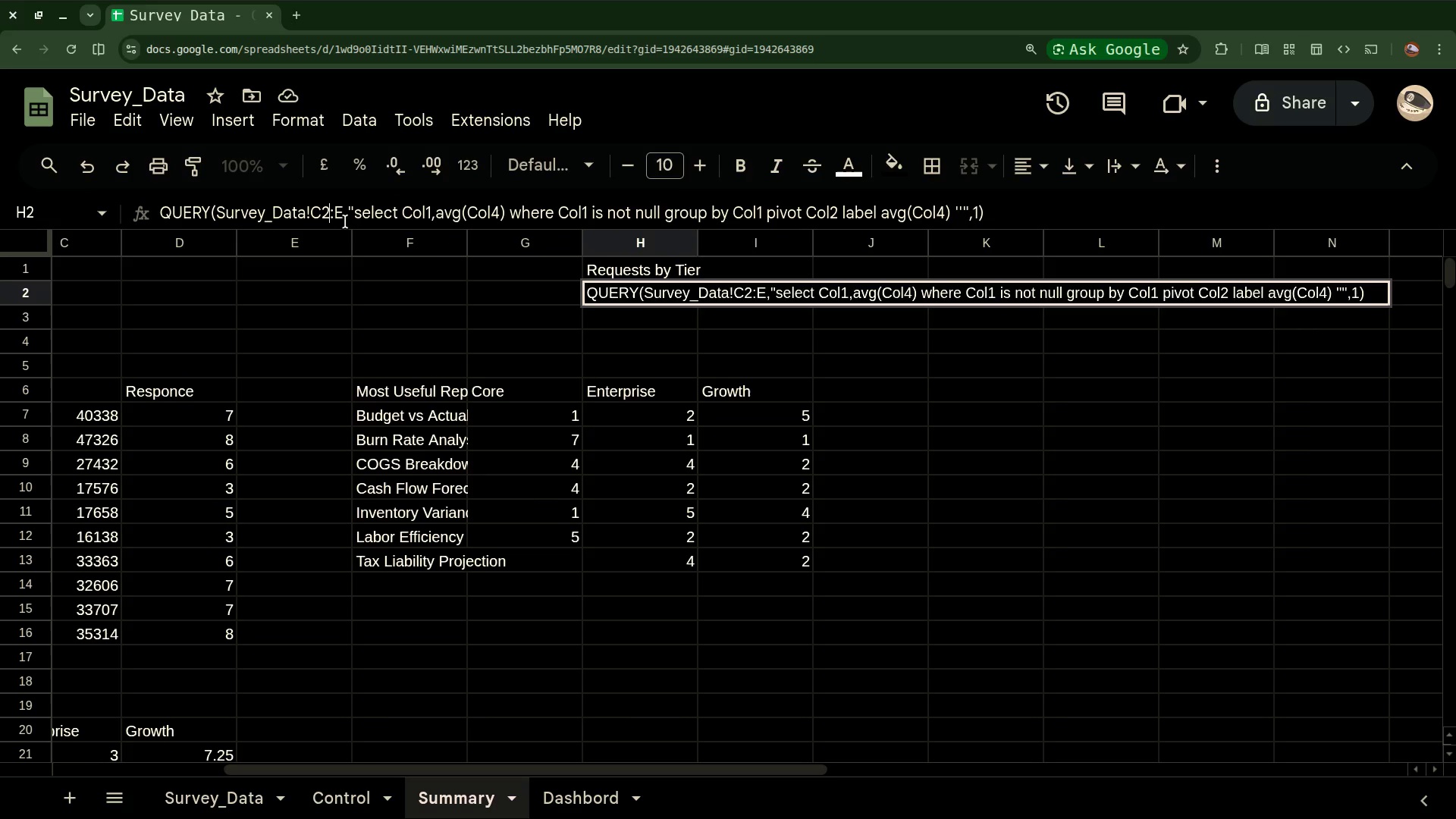 
left_click([340, 212])
 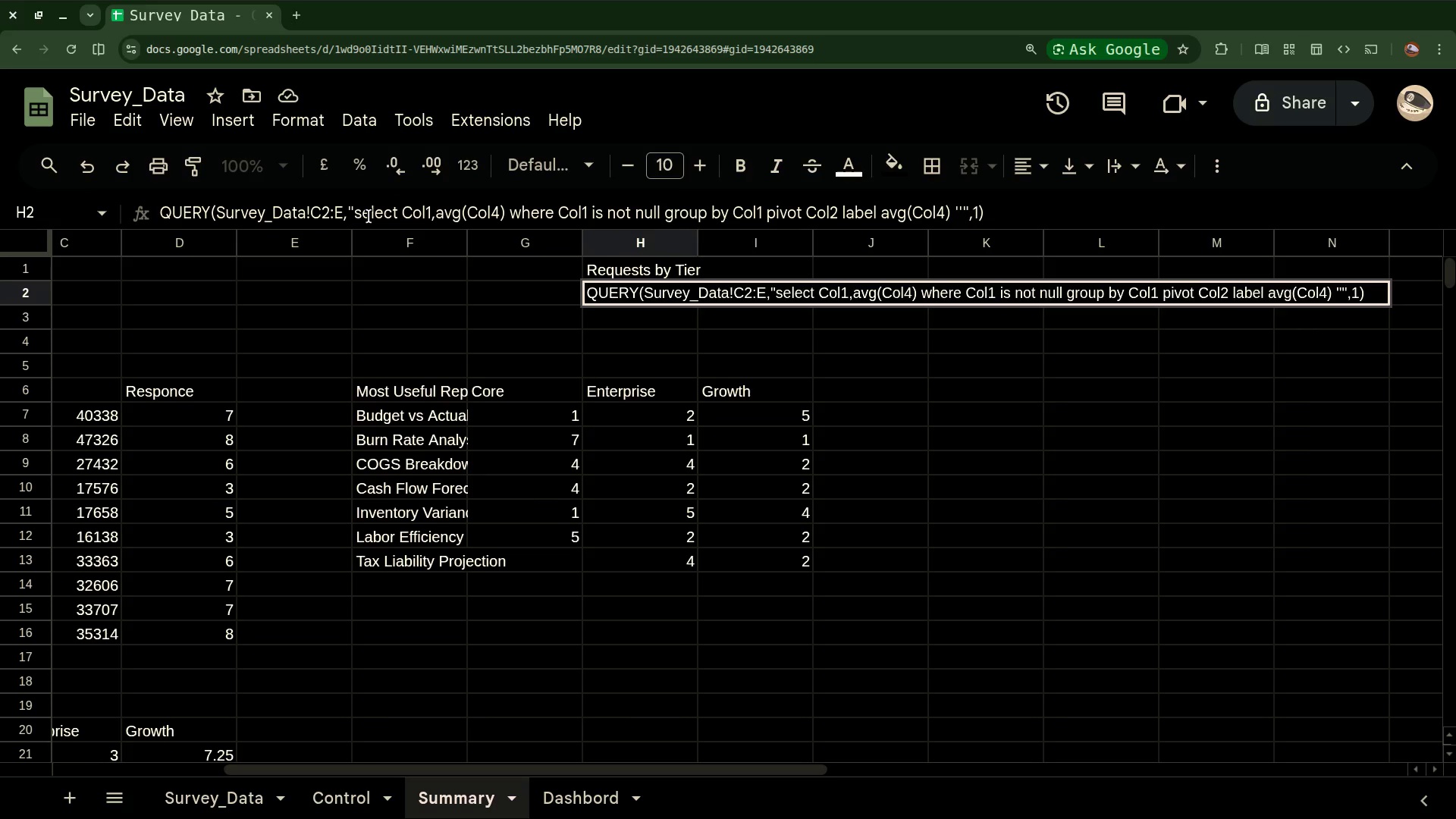 
key(Backspace)
 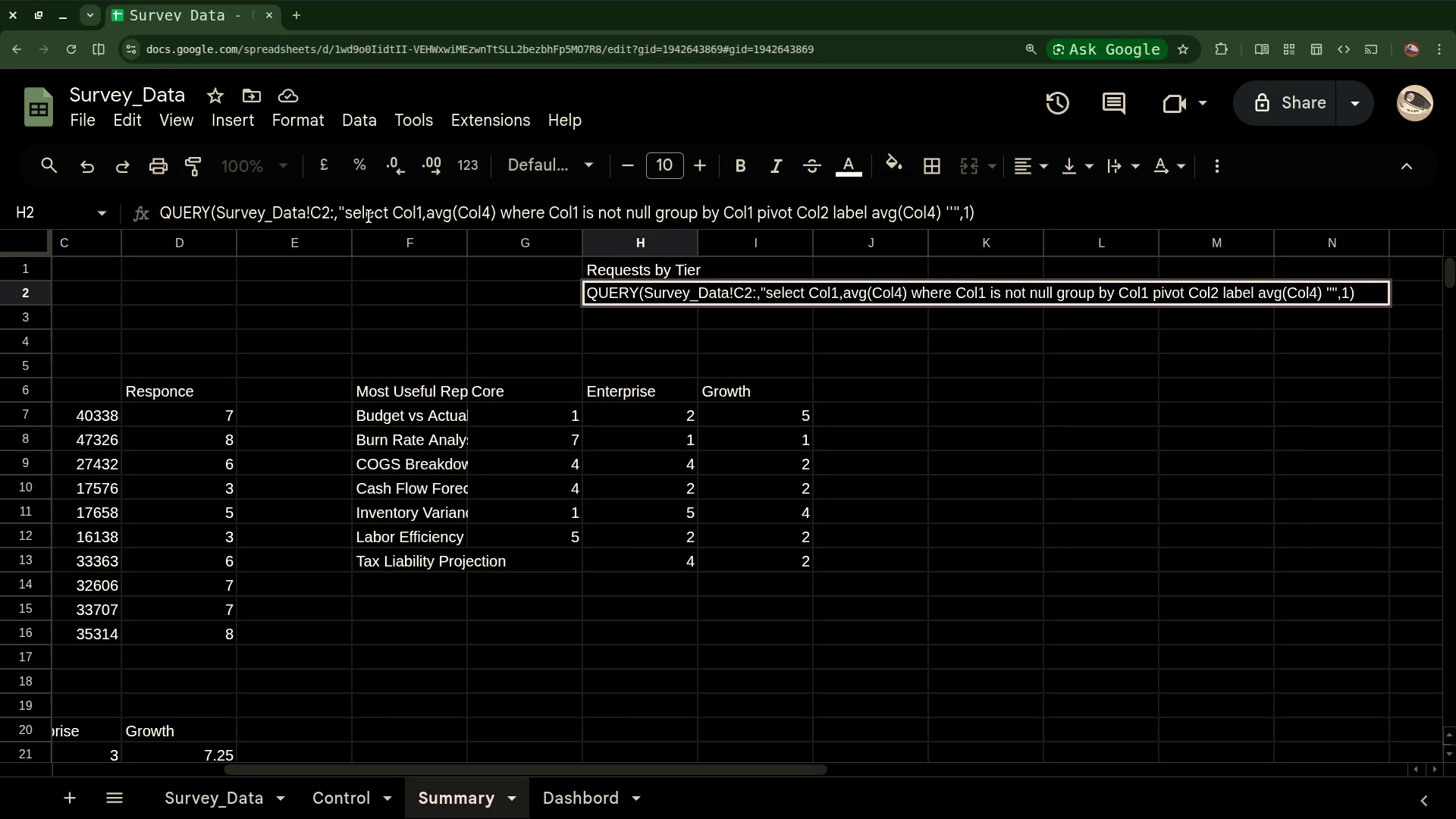 
key(F)
 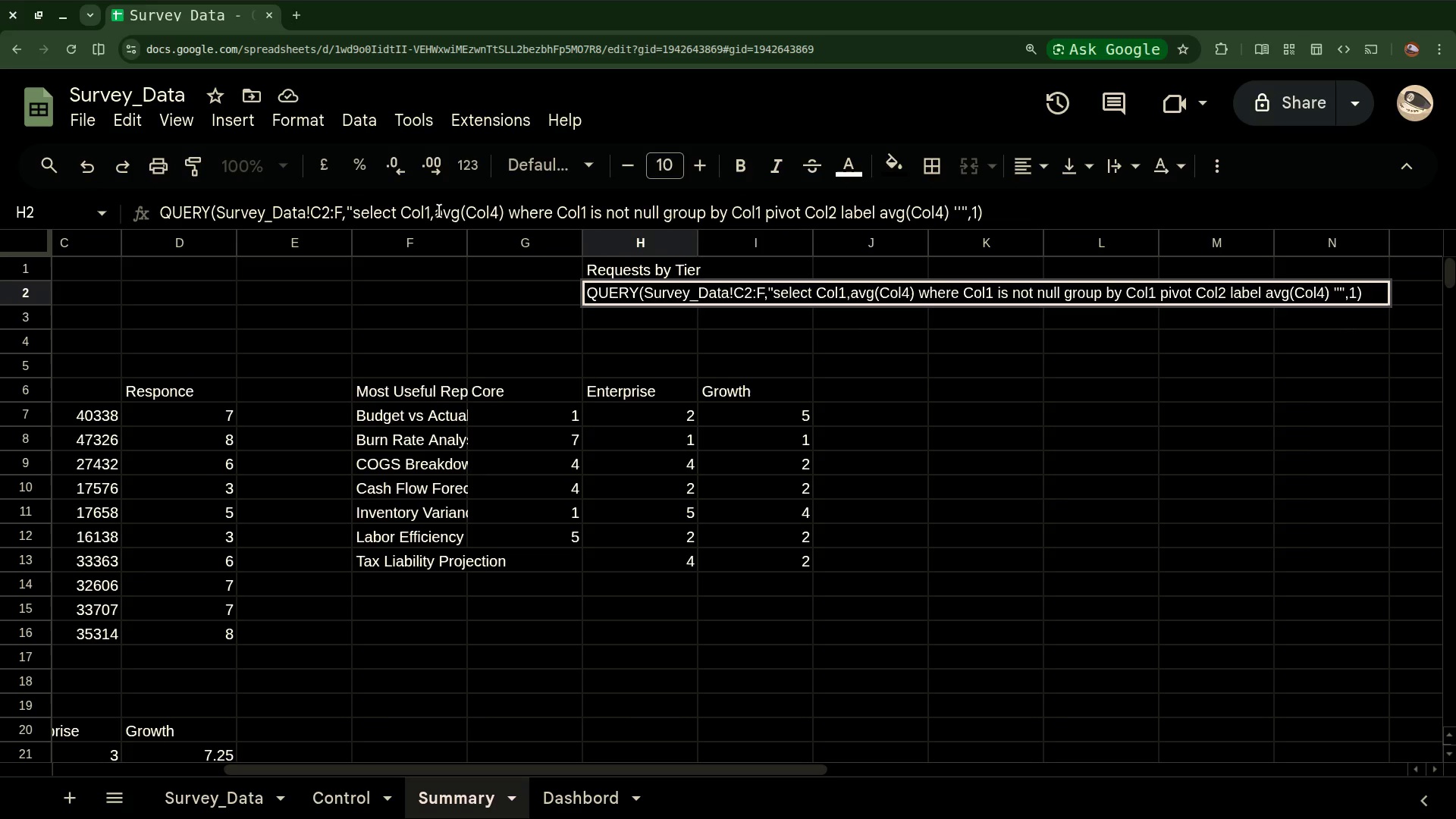 
wait(11.83)
 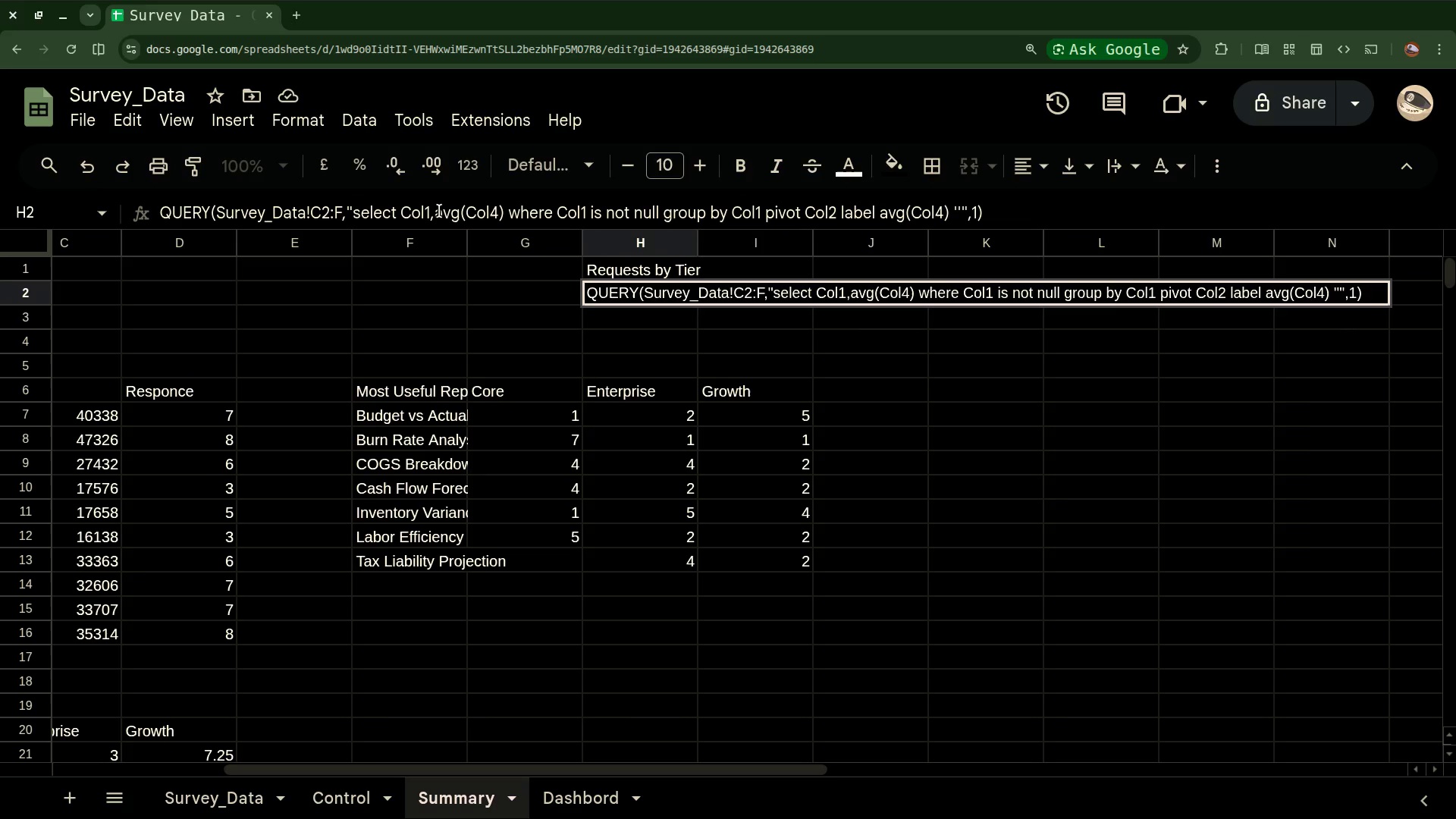 
left_click([163, 210])
 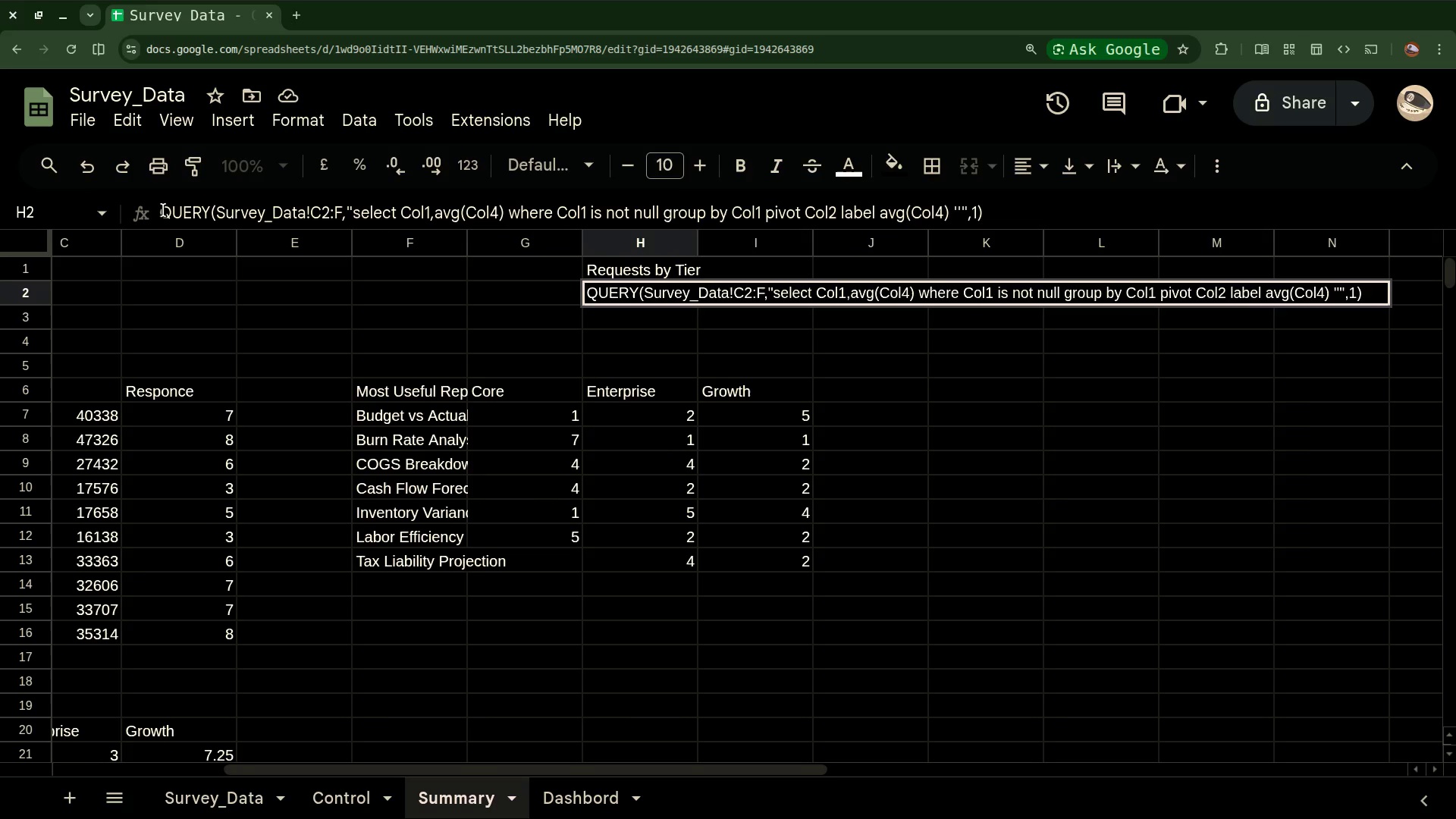 
key(Equal)
 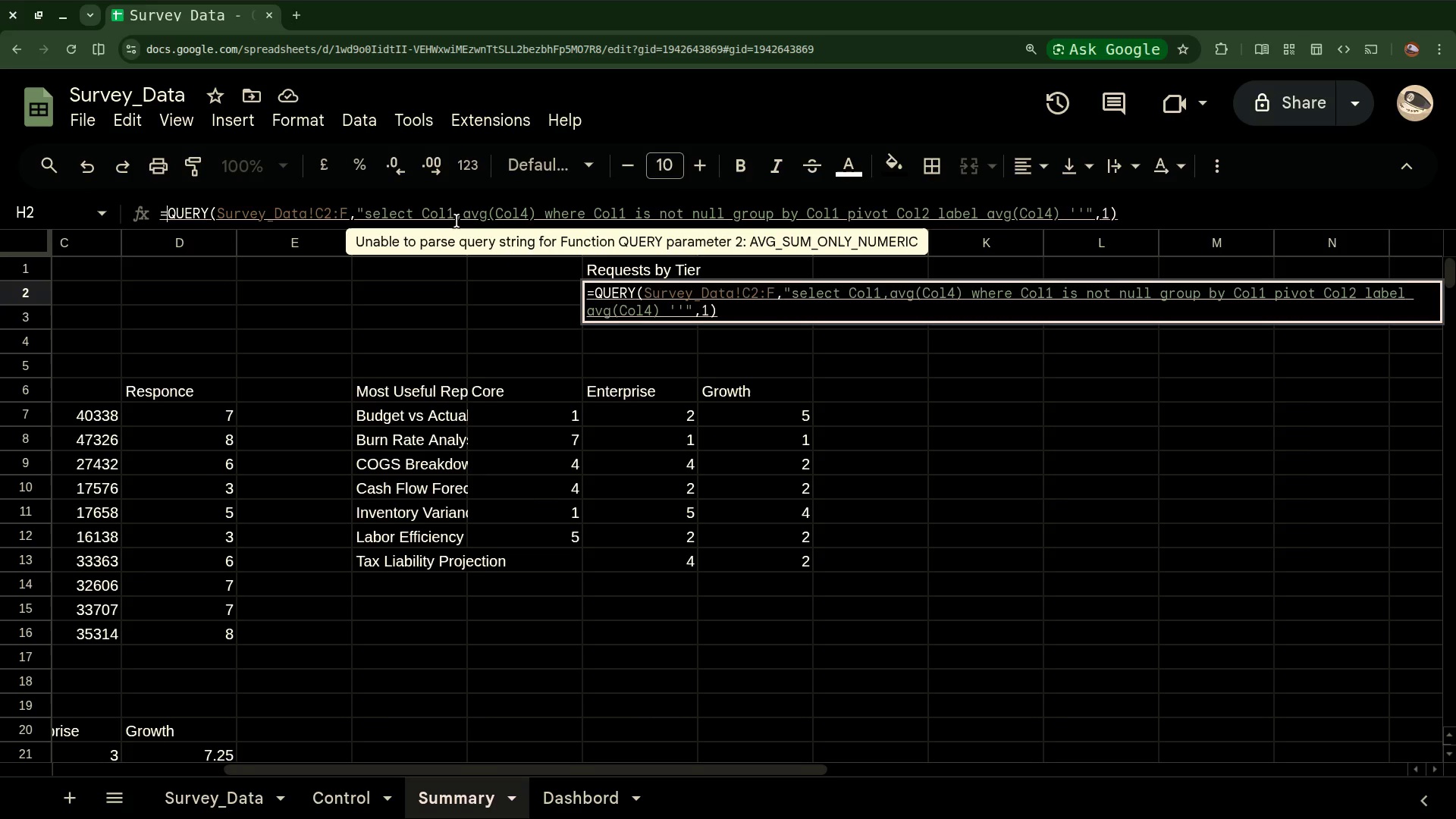 
wait(13.59)
 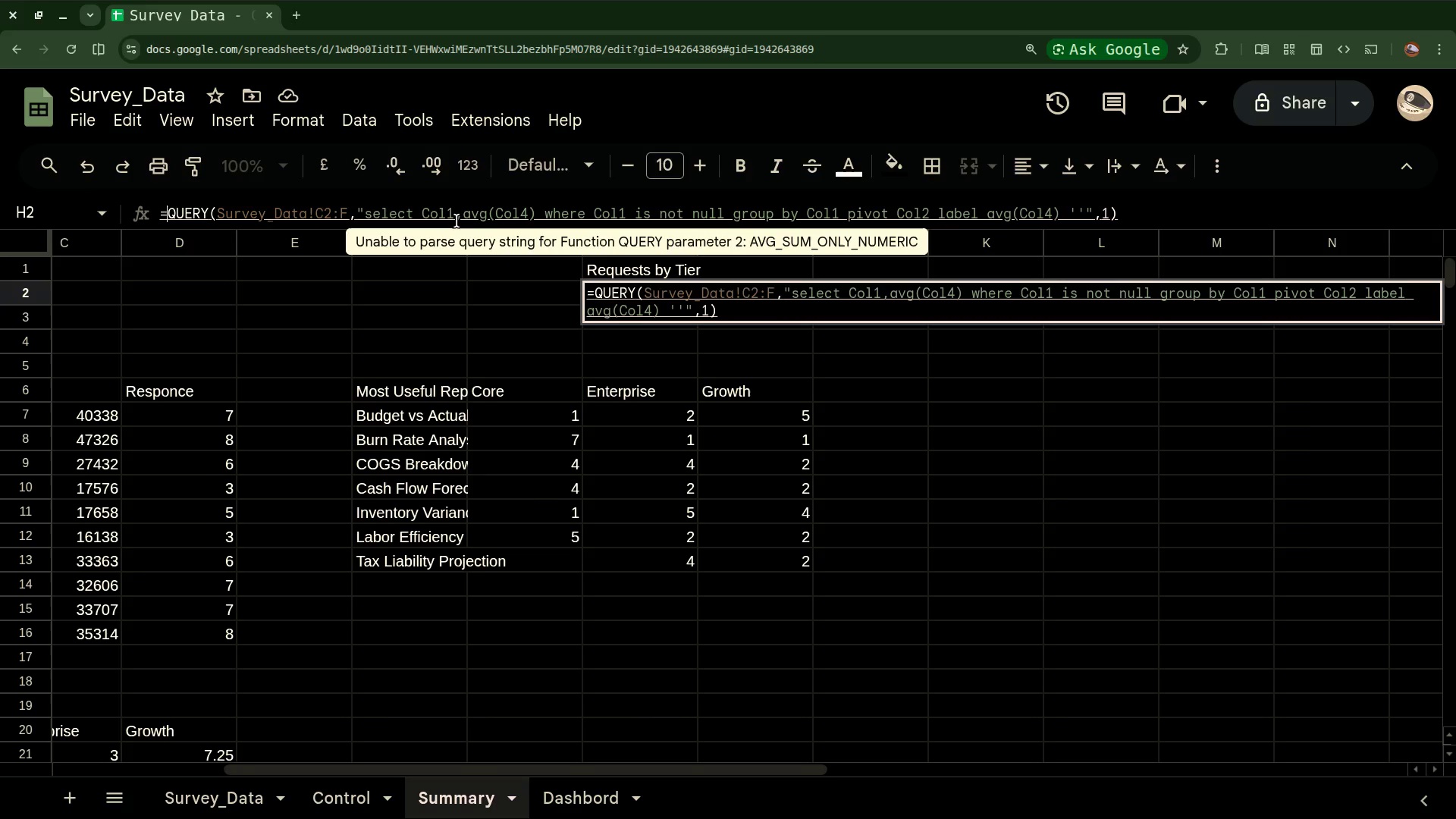 
left_click([490, 213])
 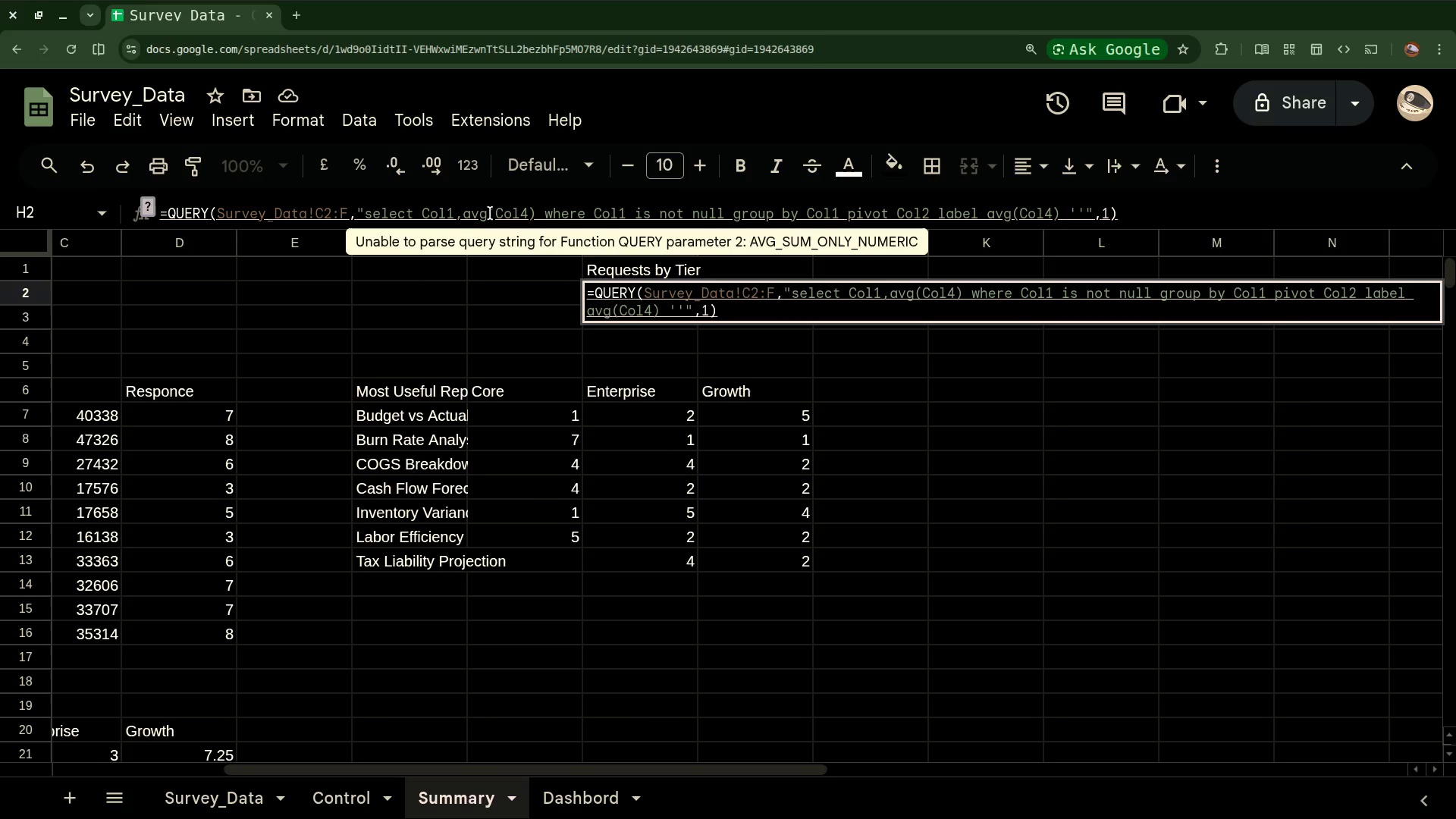 
key(Backspace)
 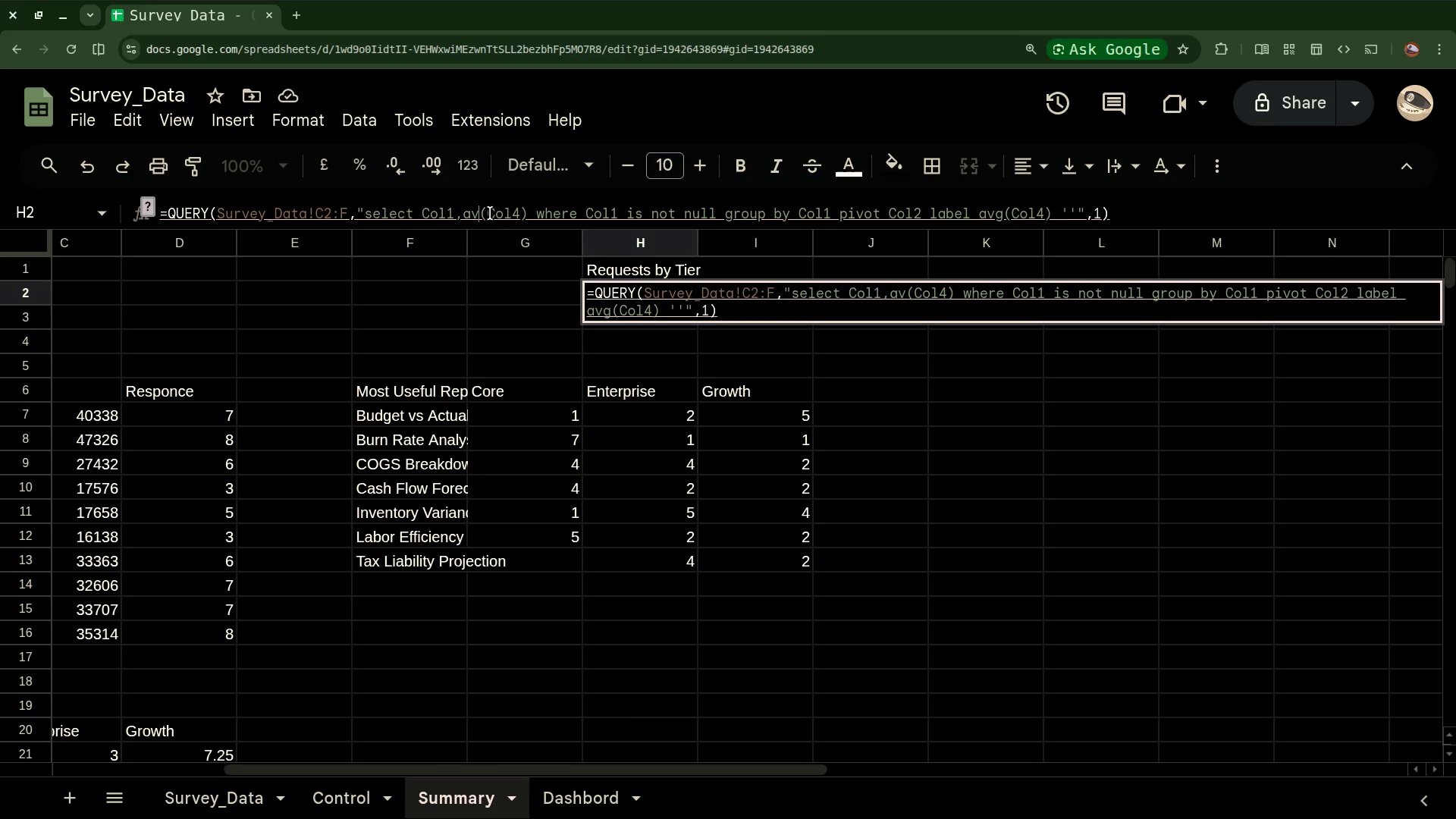 
key(Backspace)
 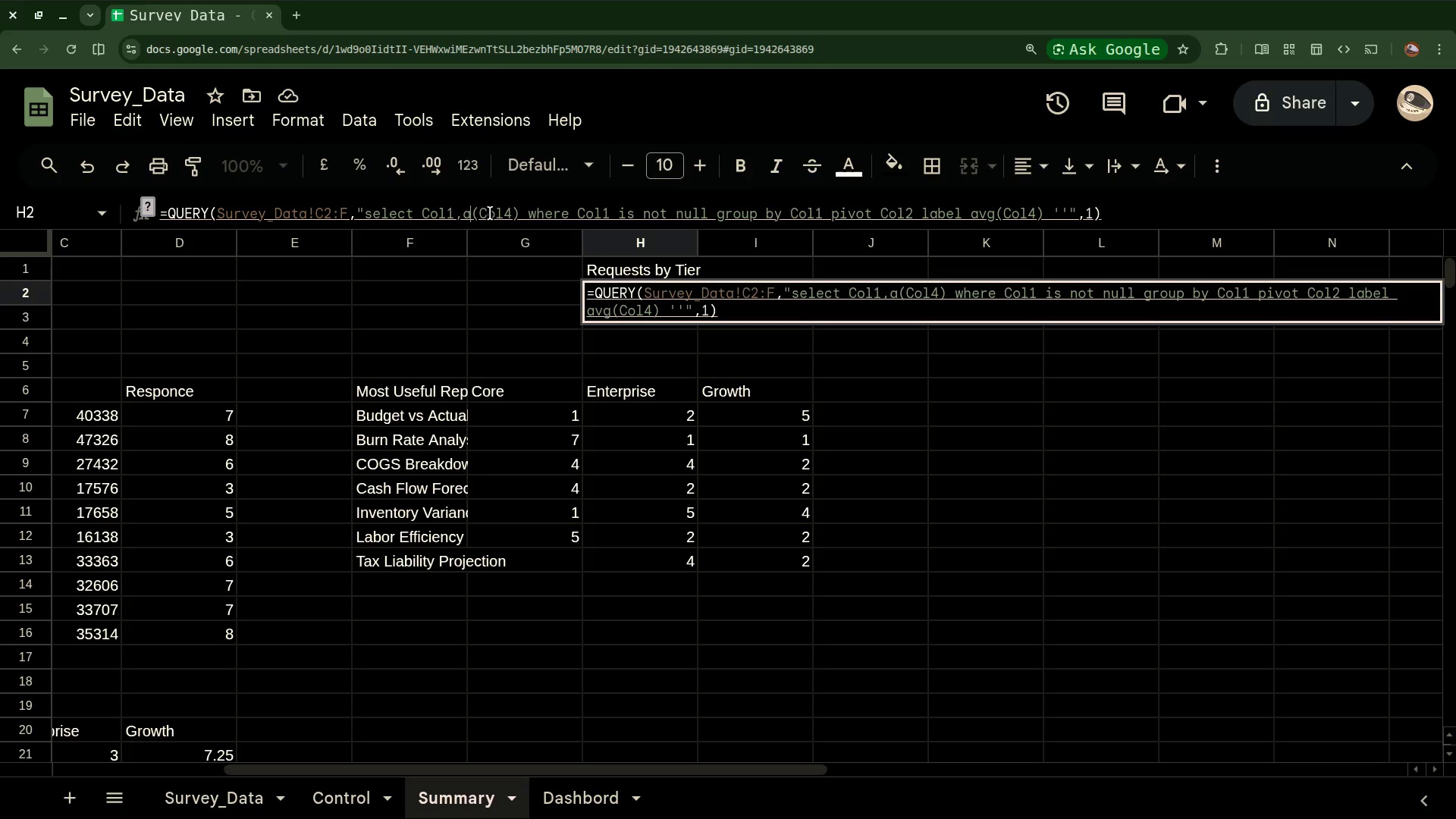 
key(Backspace)
 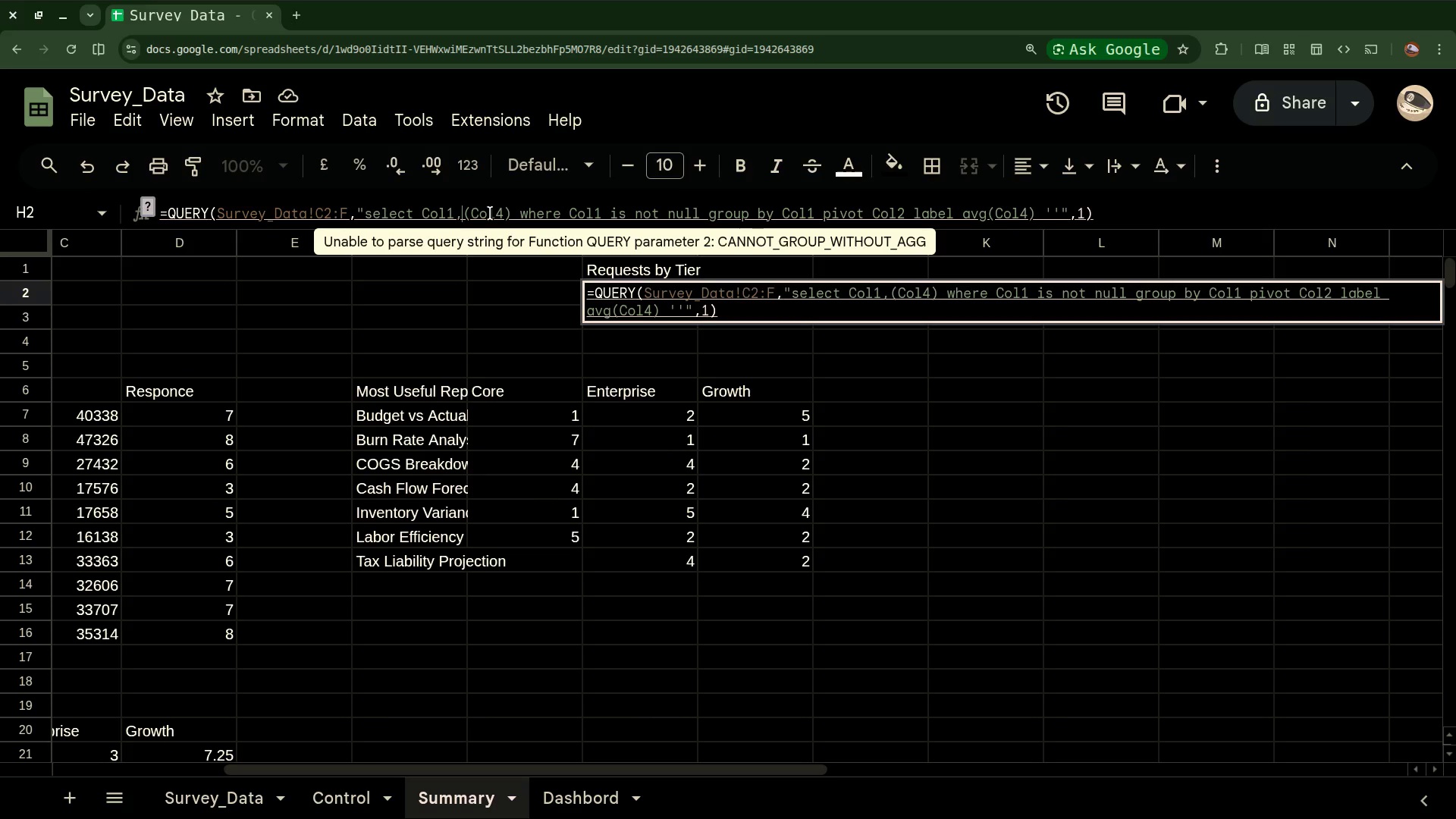 
wait(9.15)
 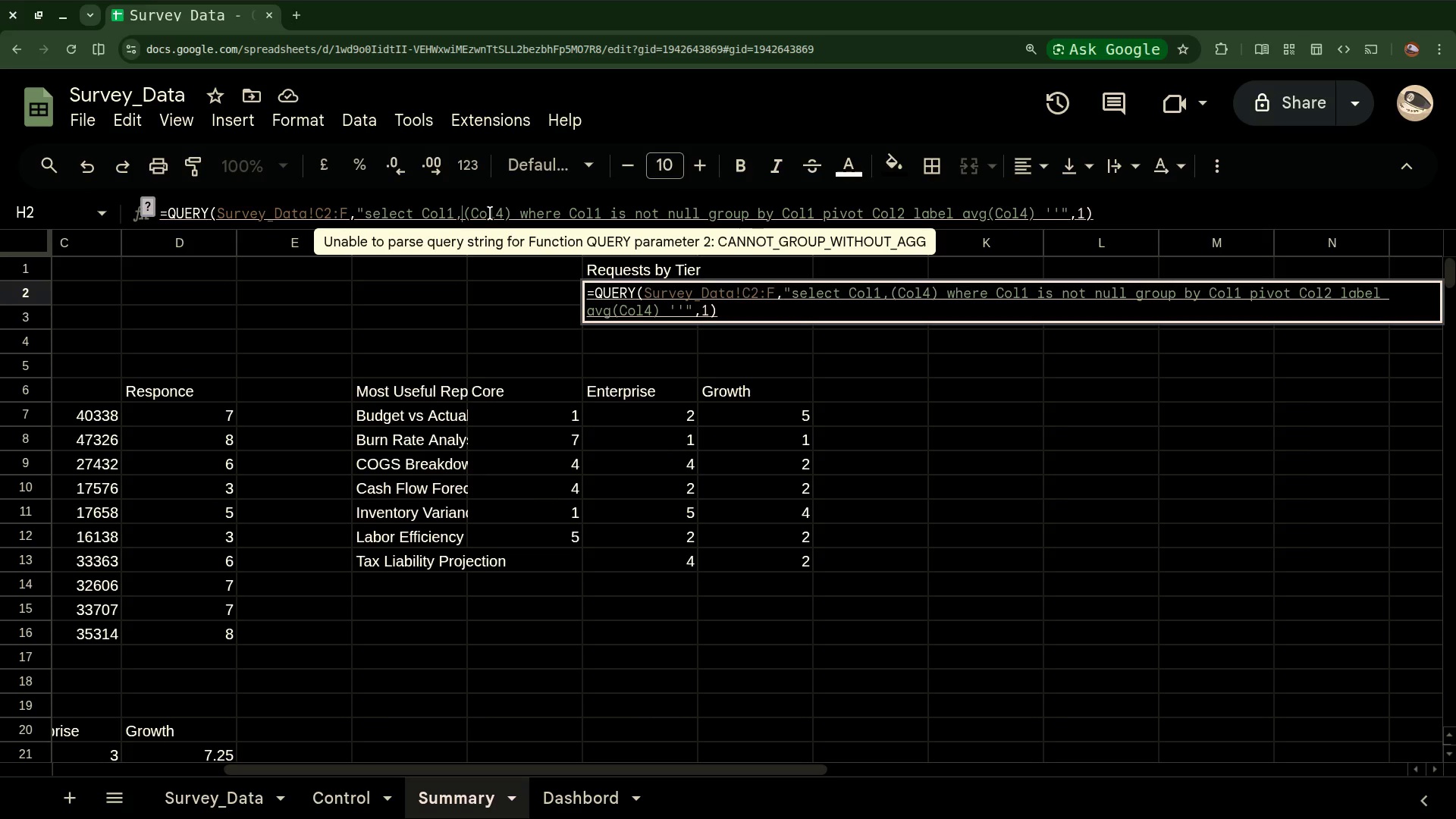 
left_click([472, 210])
 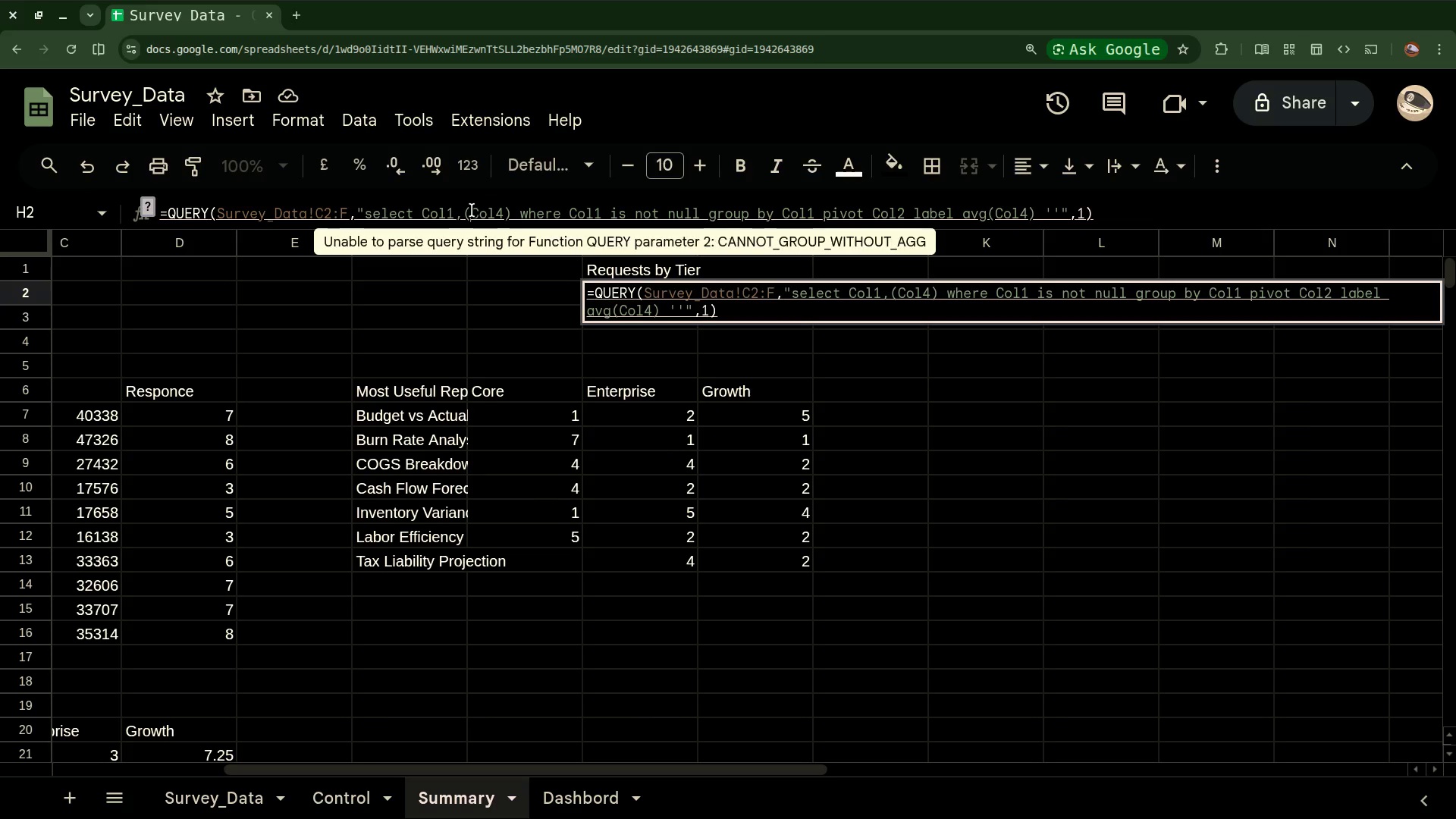 
key(Backspace)
 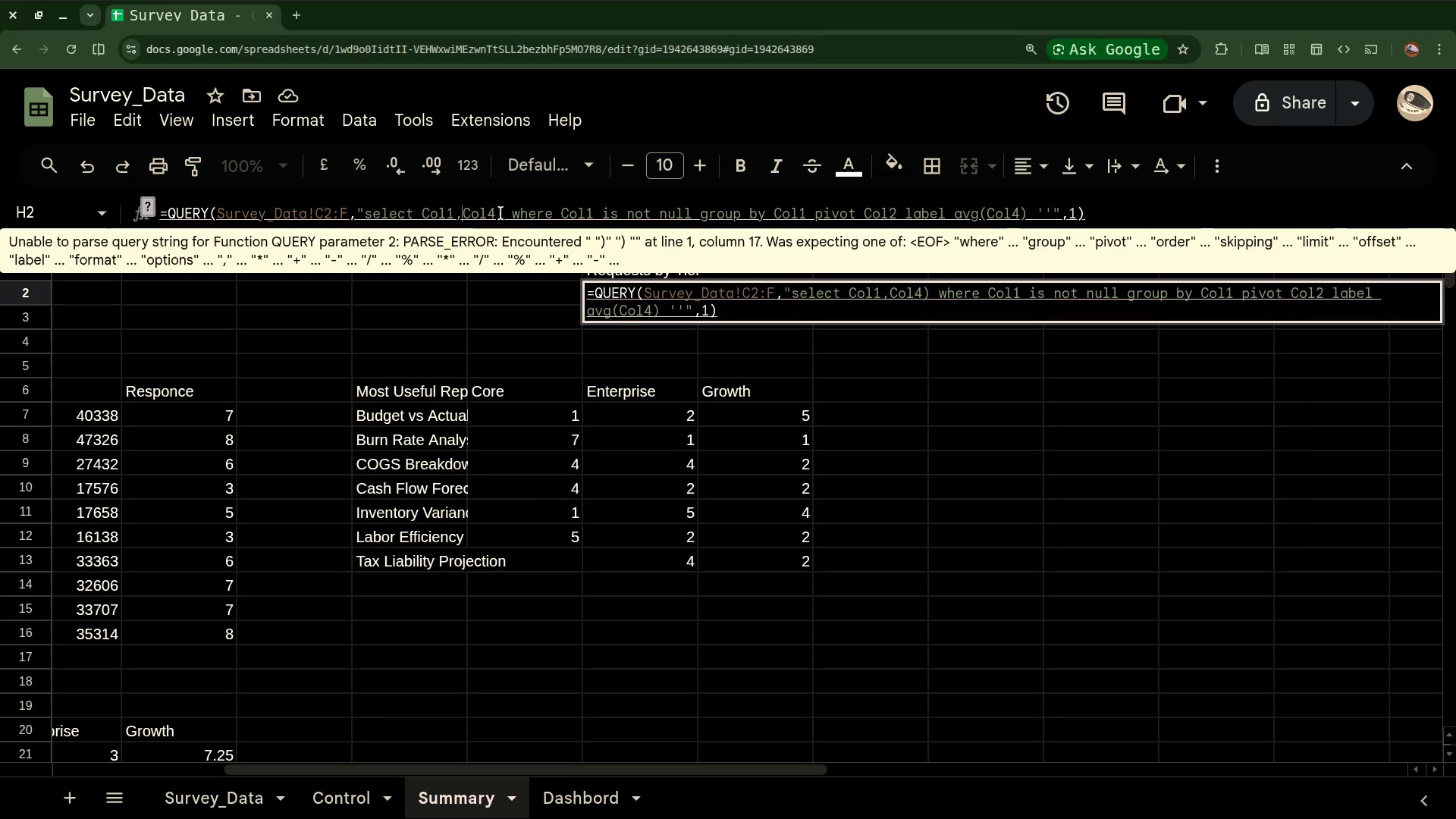 
left_click([500, 213])
 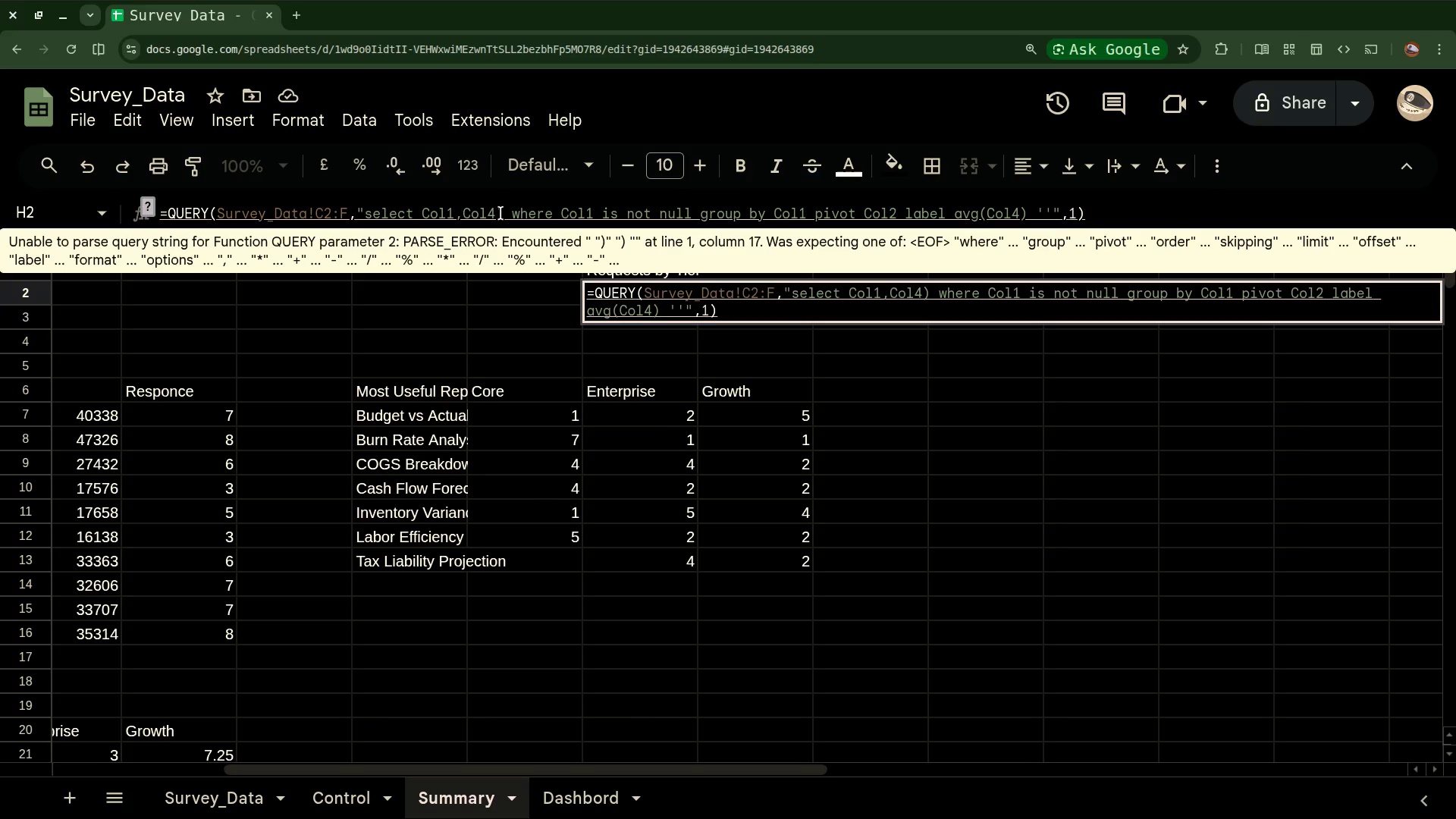 
key(Backspace)
 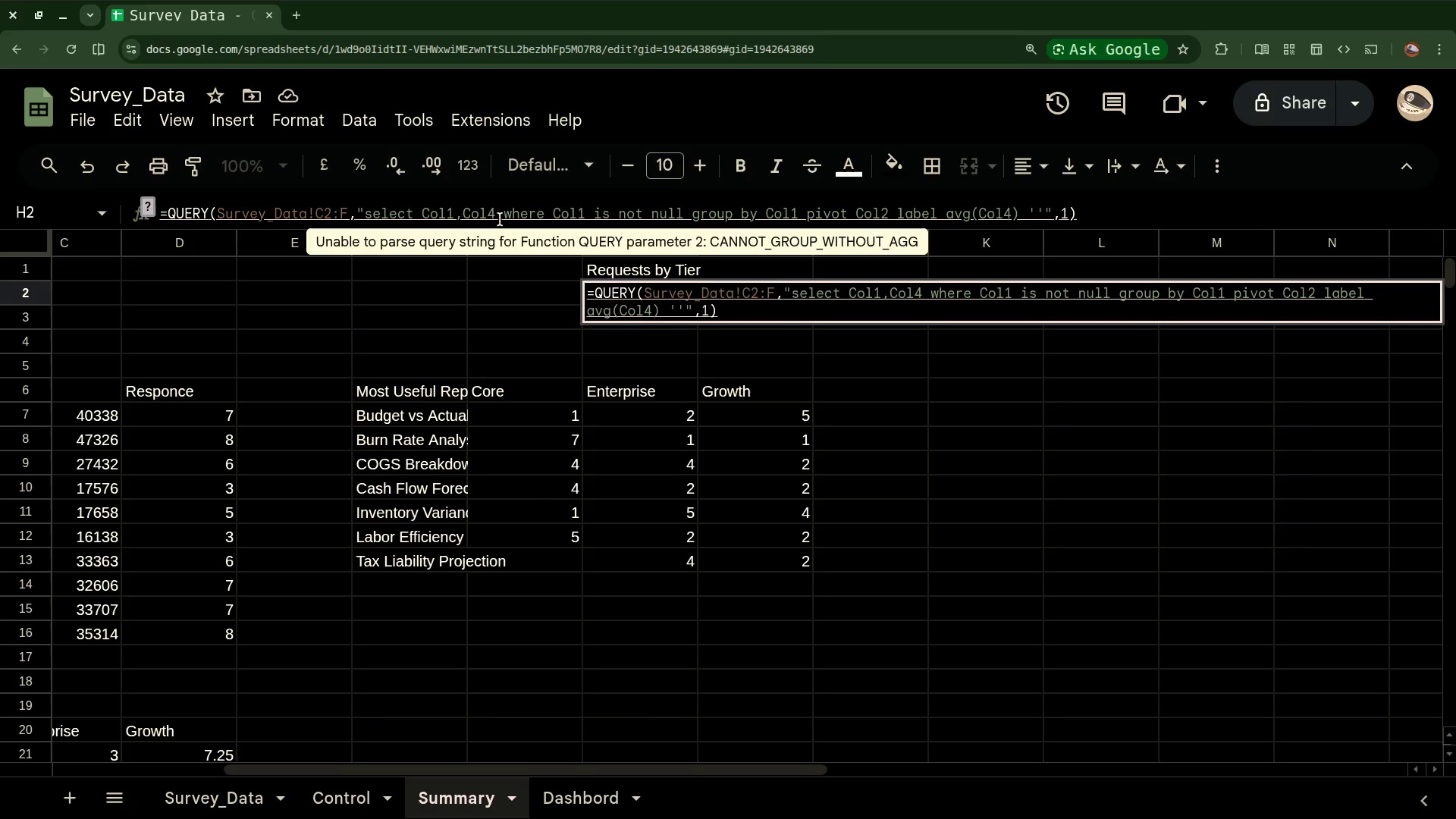 
wait(14.46)
 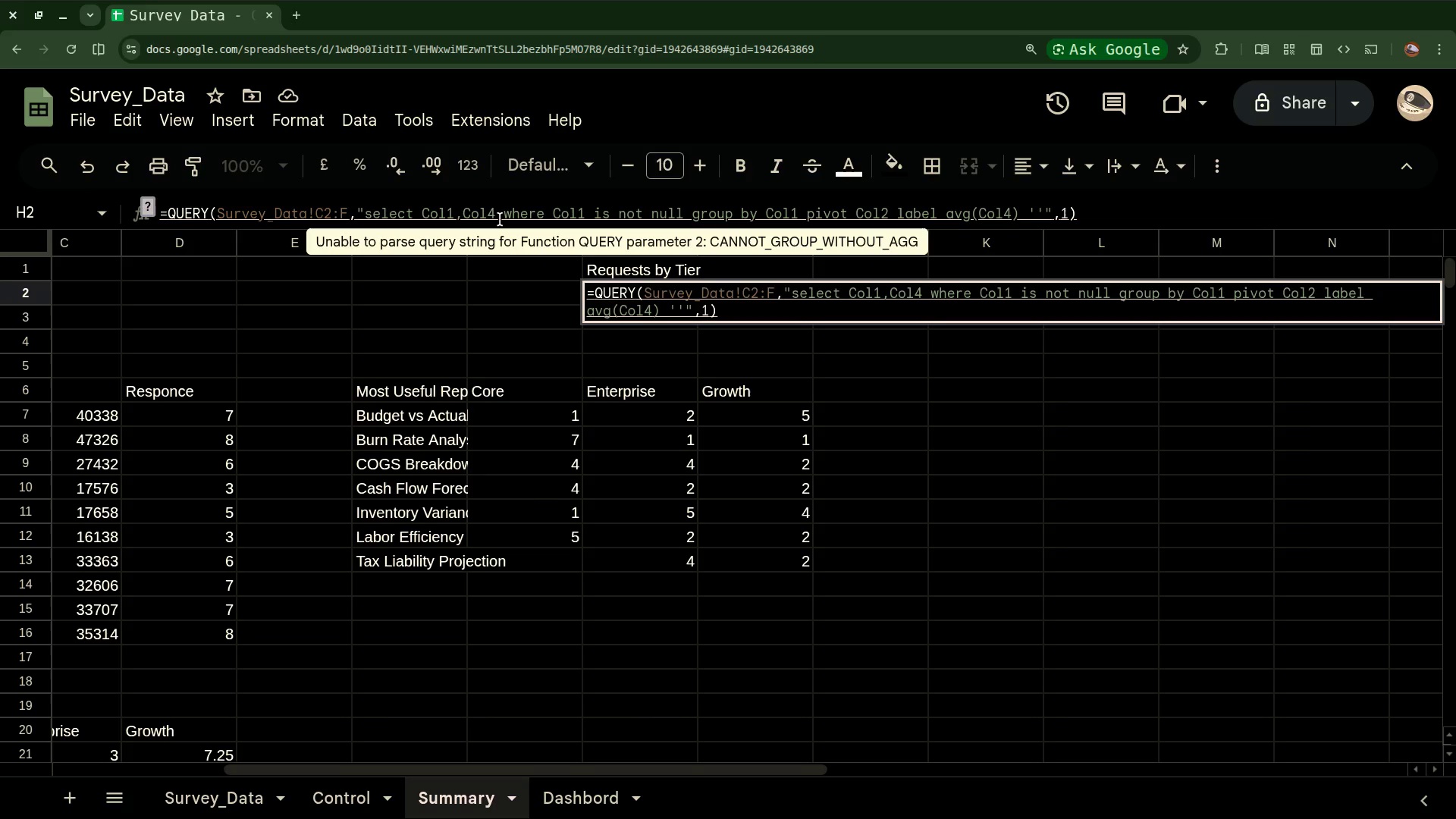 
key(Comma)
 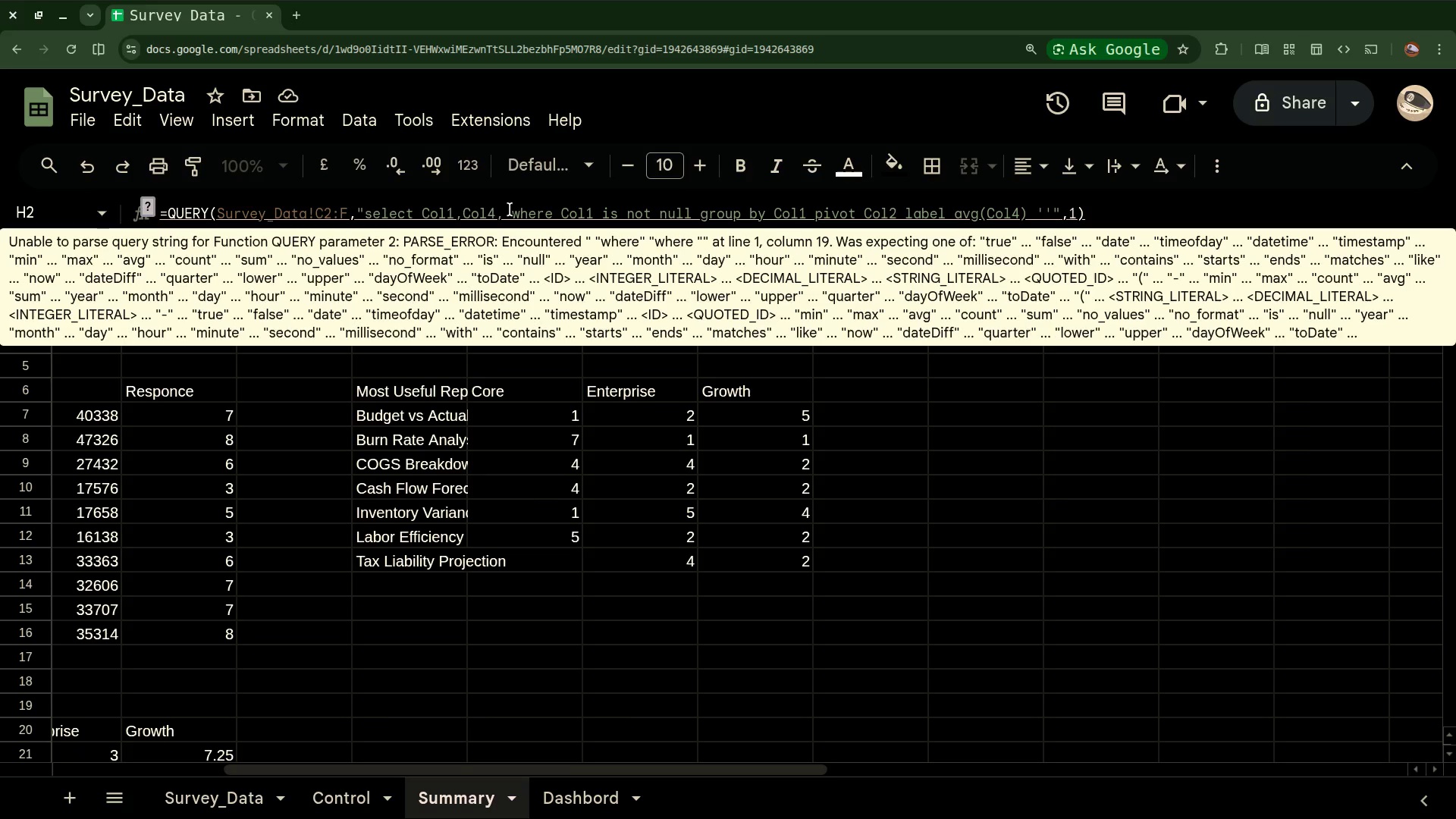 
wait(6.52)
 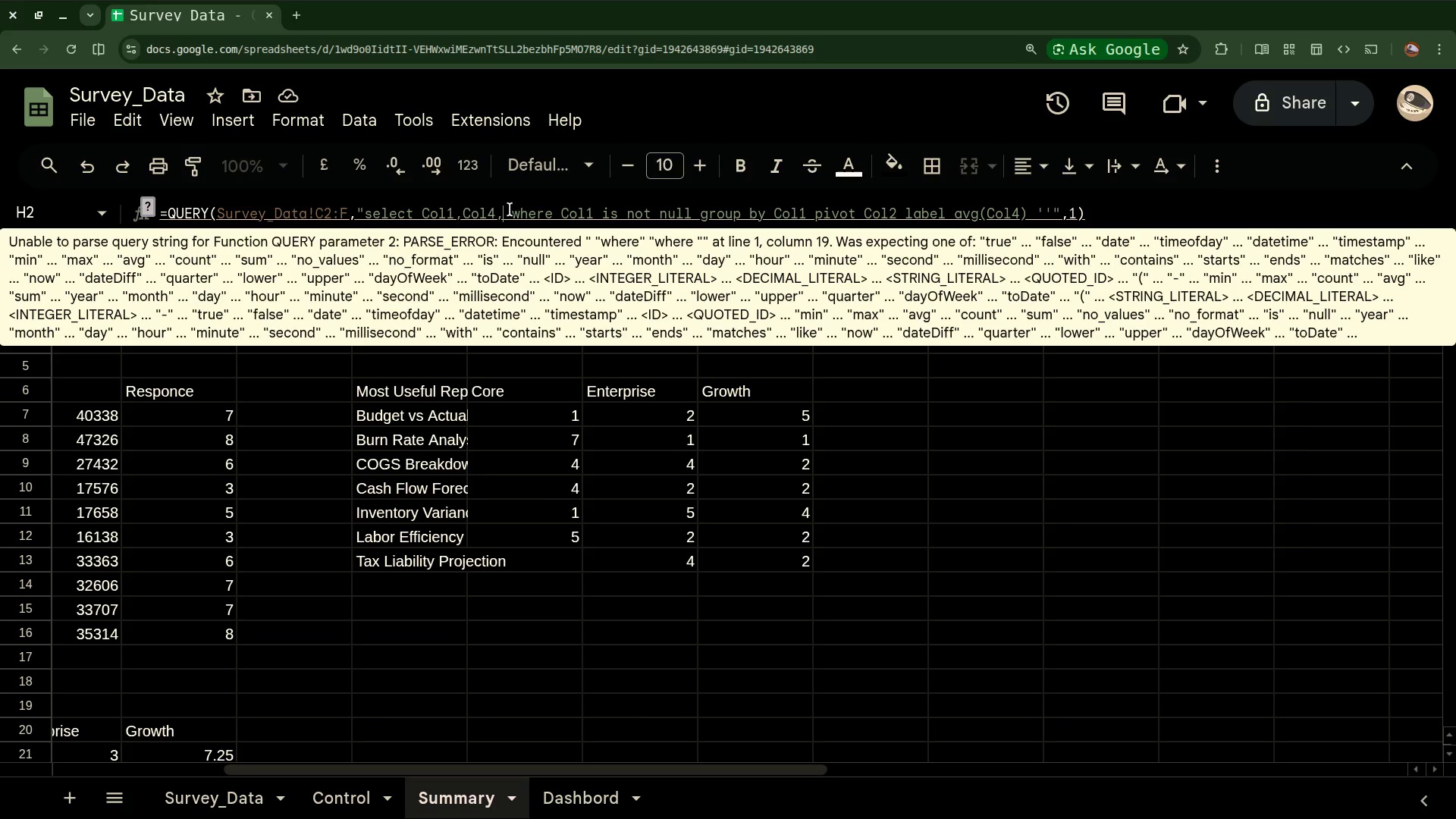 
type(COUNT)
 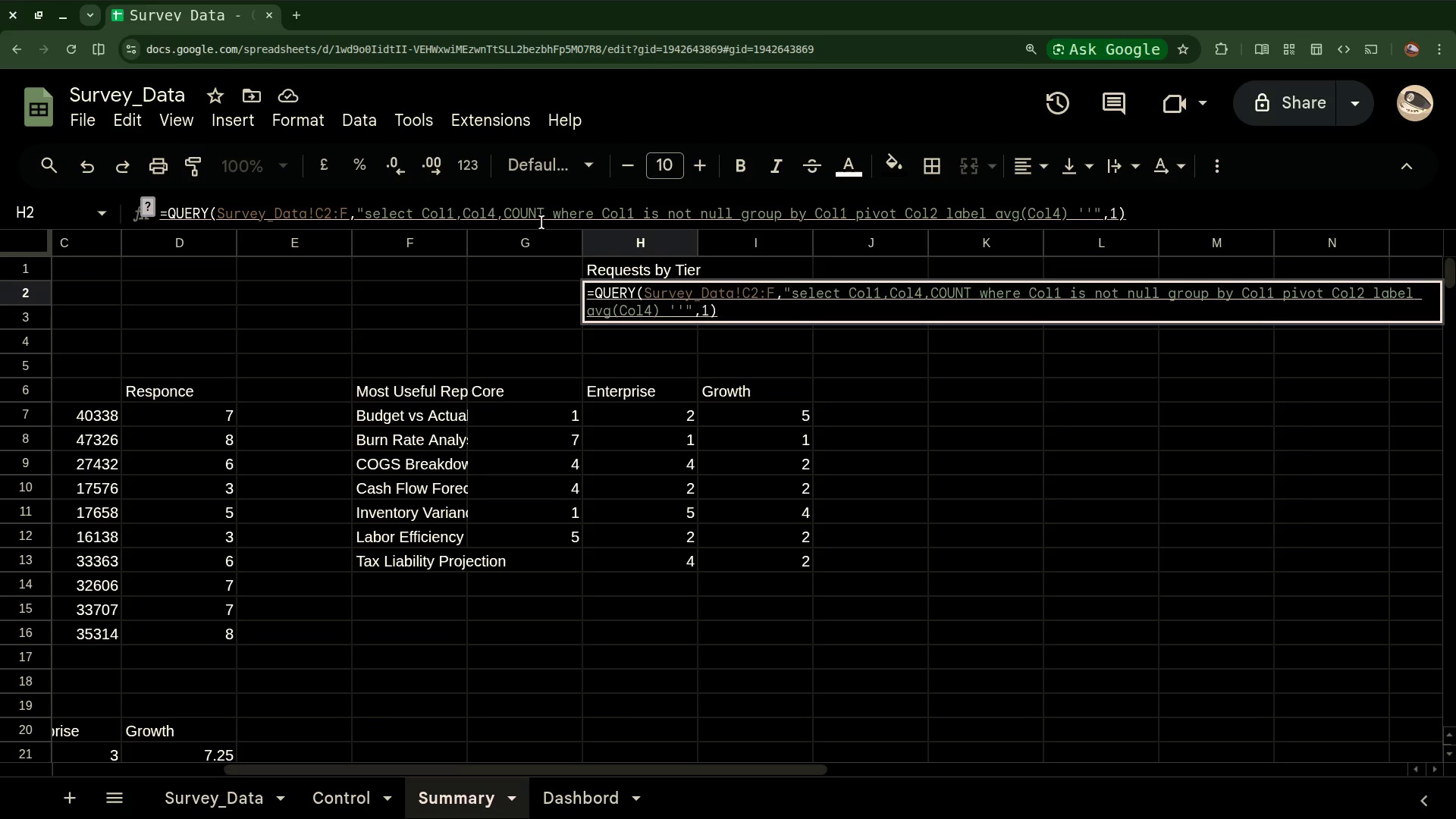 
key(Backspace)
key(Backspace)
key(Backspace)
key(Backspace)
key(Backspace)
type(cou)
 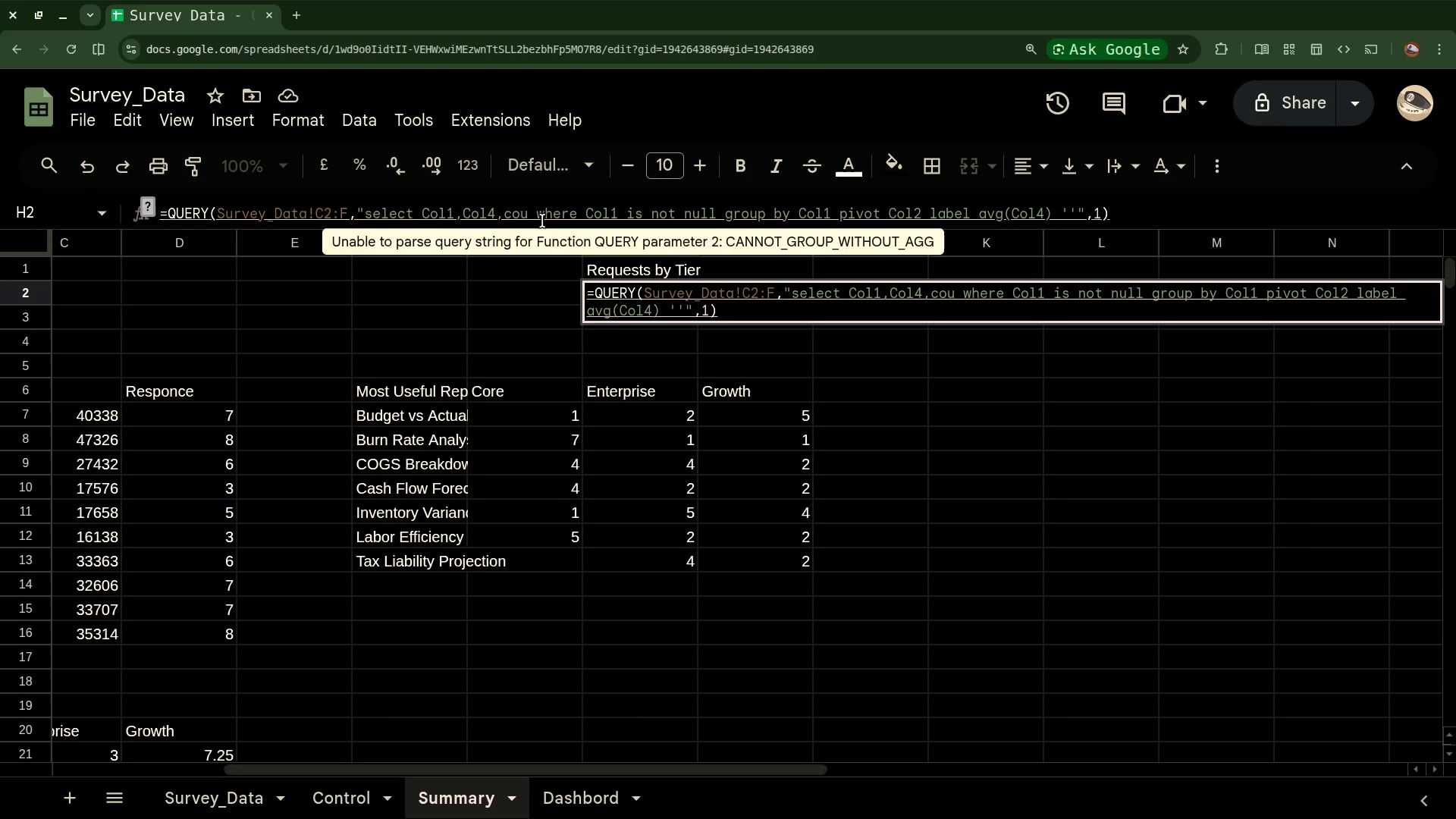 
type(nt)
 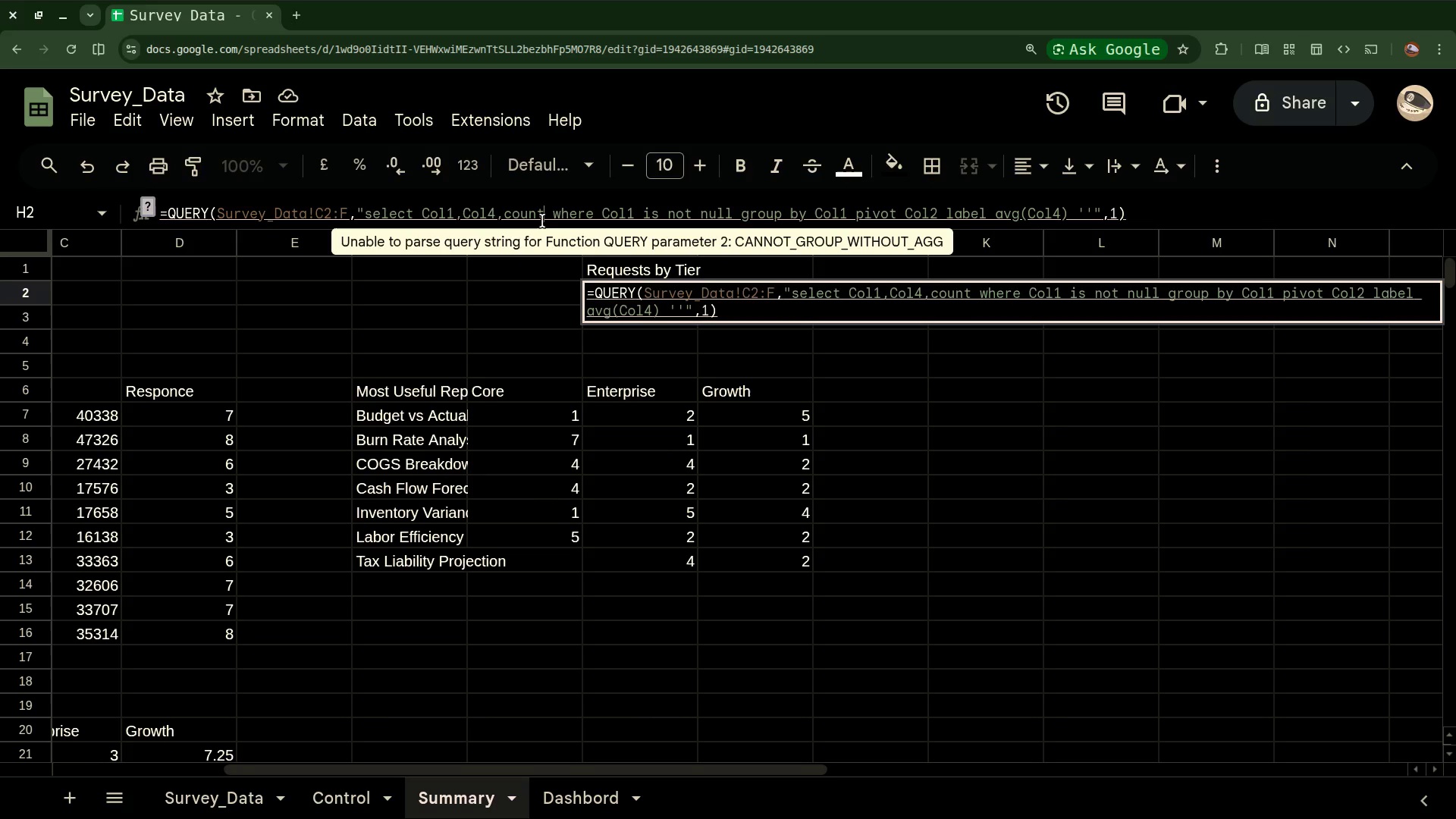 
wait(6.05)
 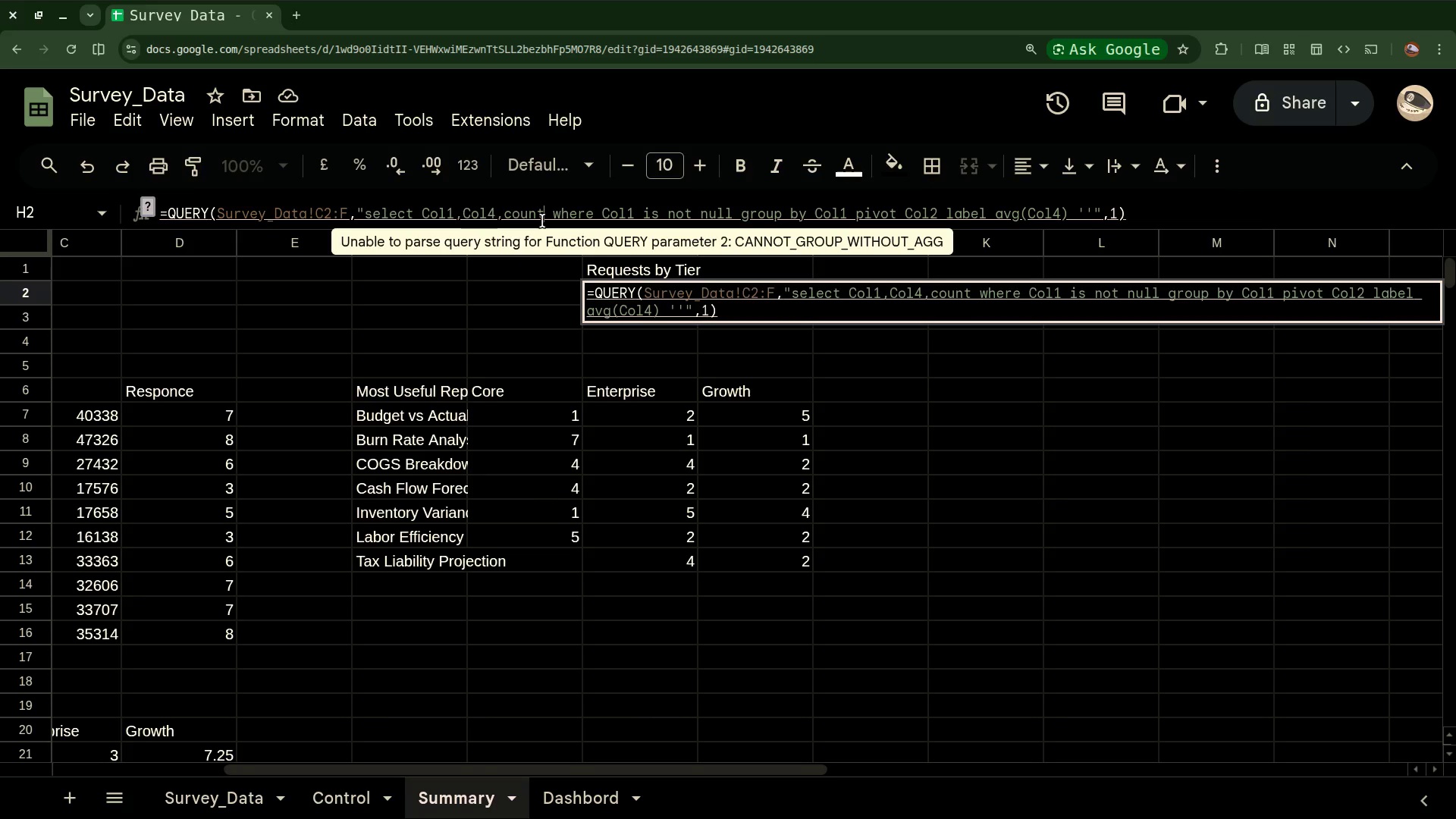 
type(())
 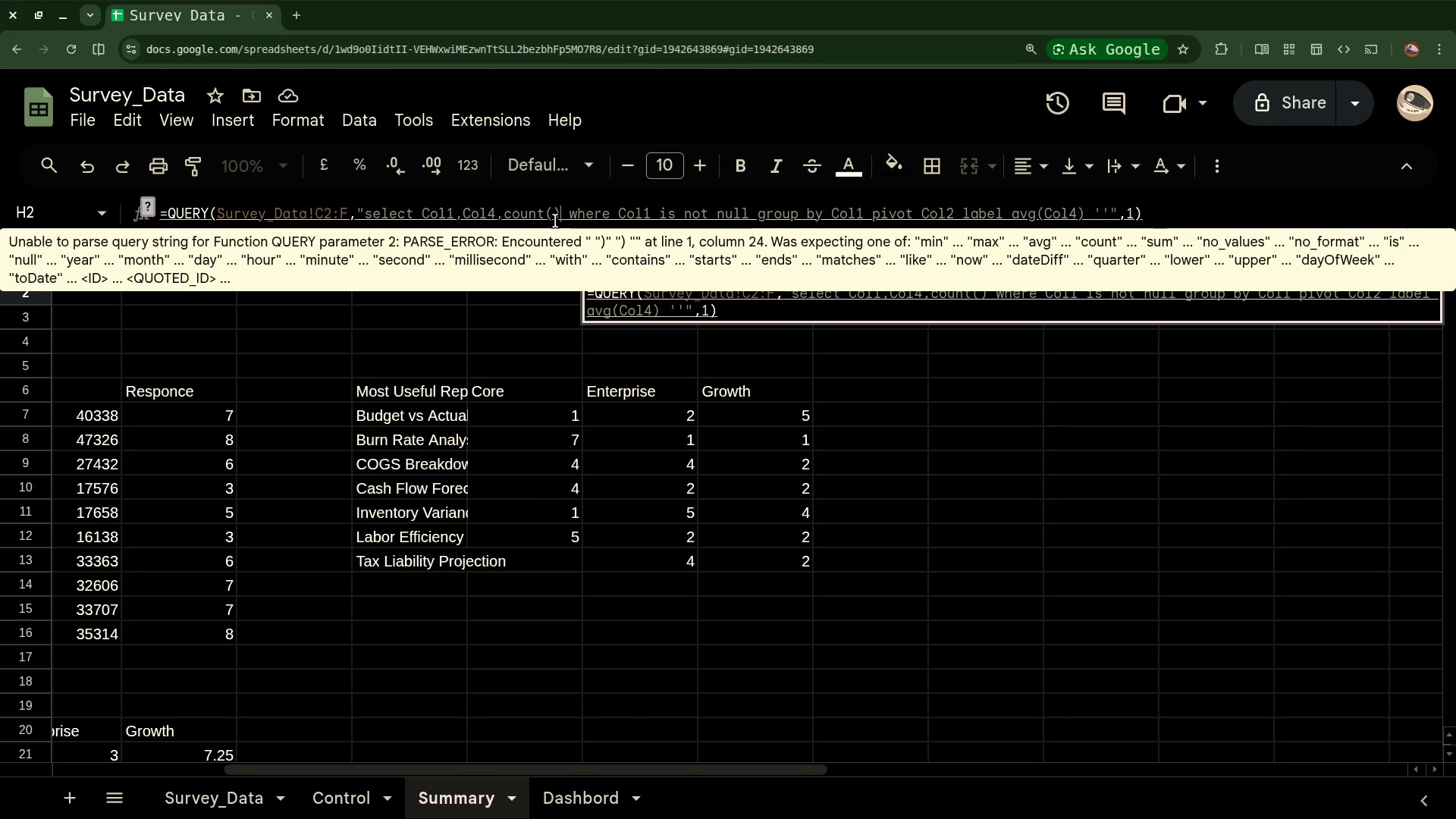 
left_click([554, 219])
 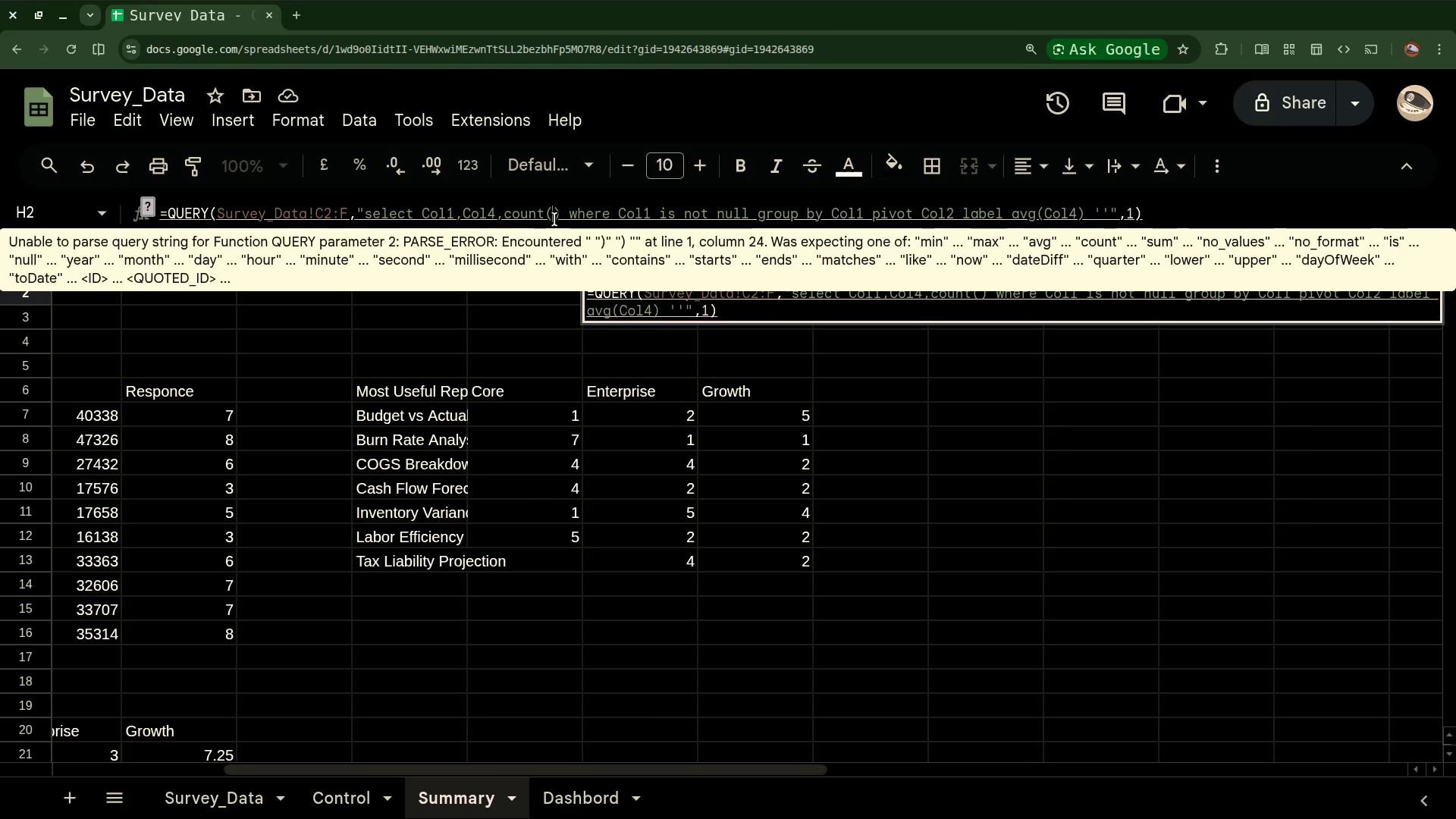 
key(Shift+C)
 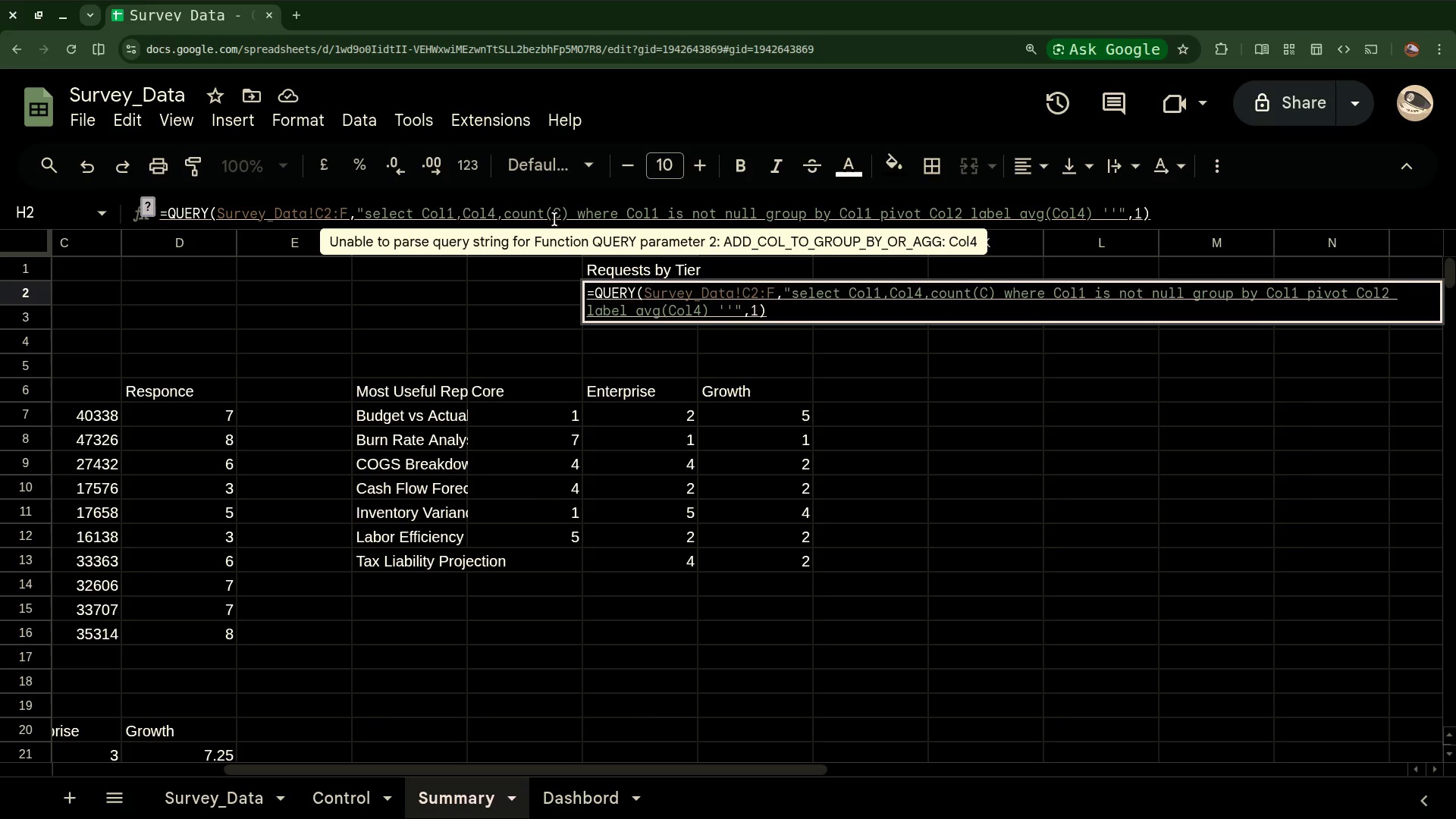 
type(ol4)
 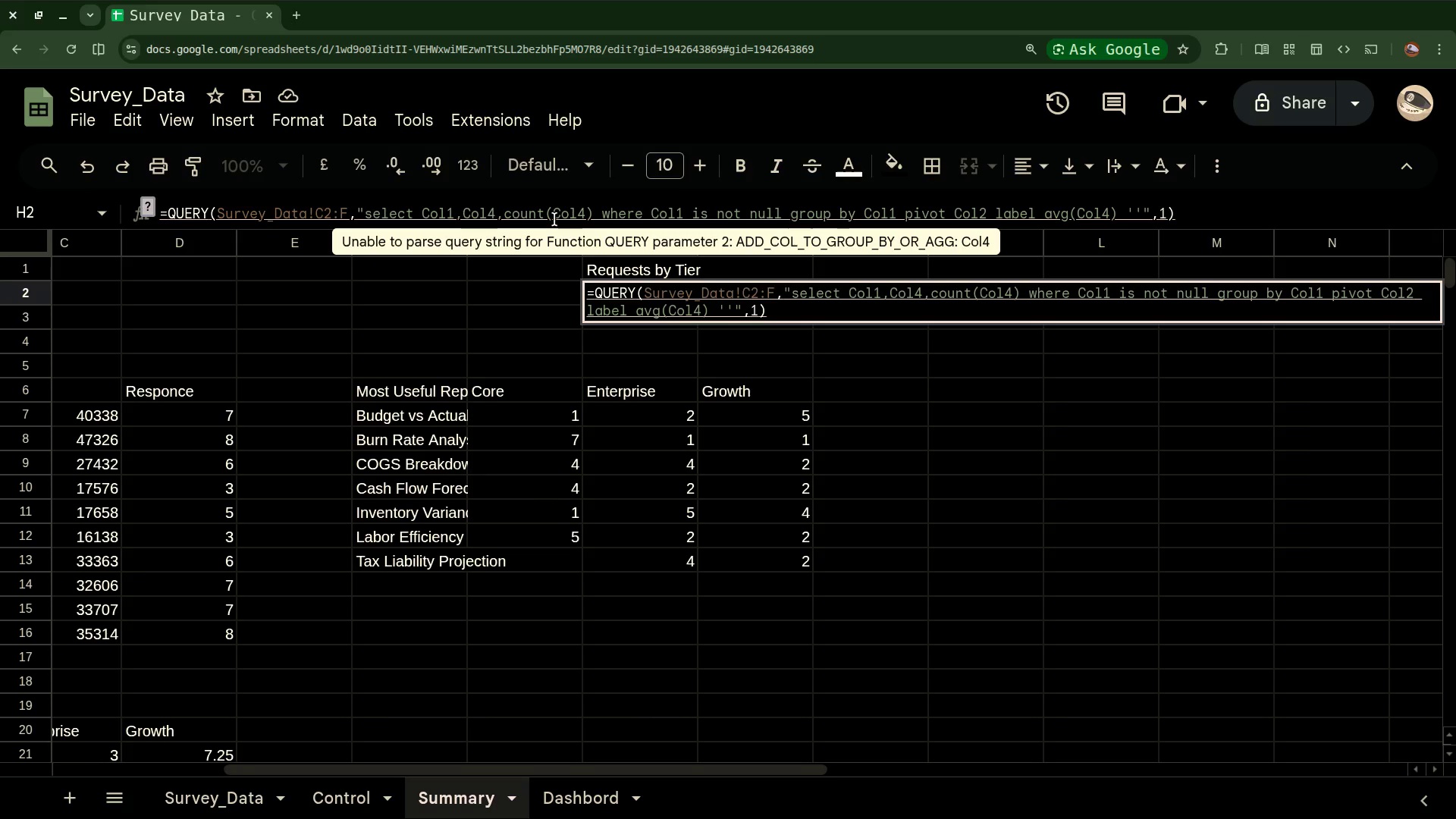 
wait(22.71)
 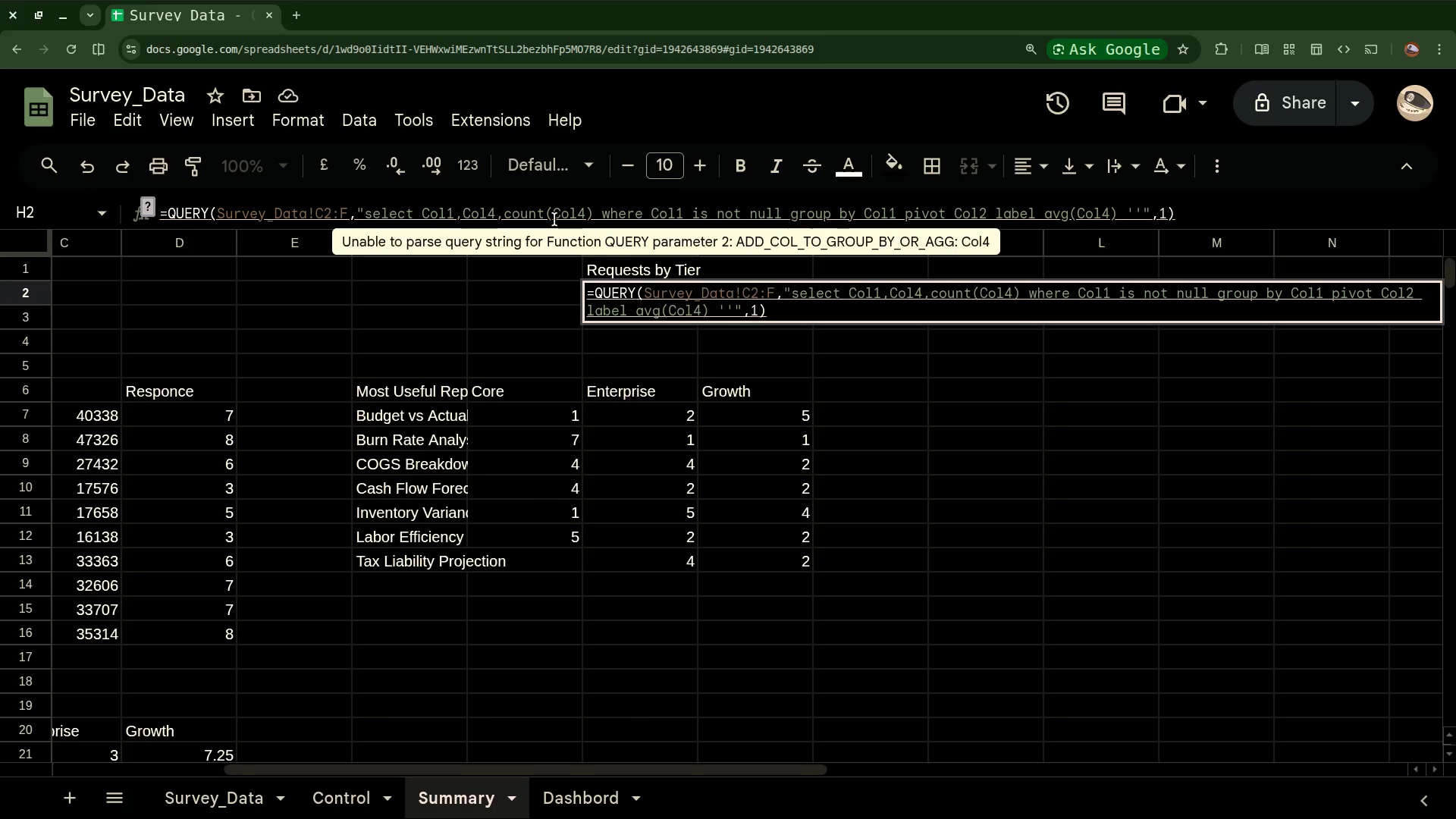 
left_click([785, 216])
 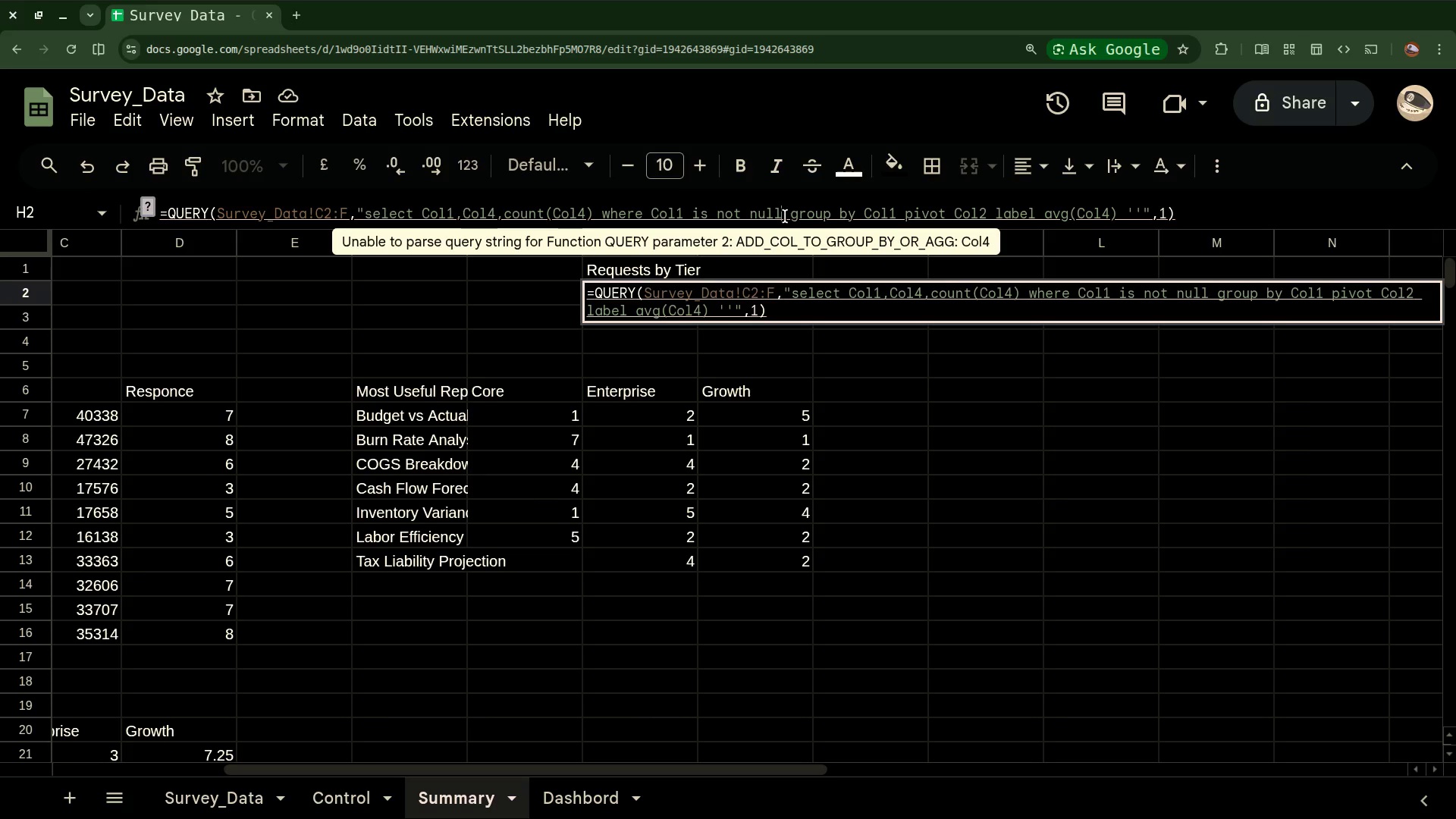 
type( and)
 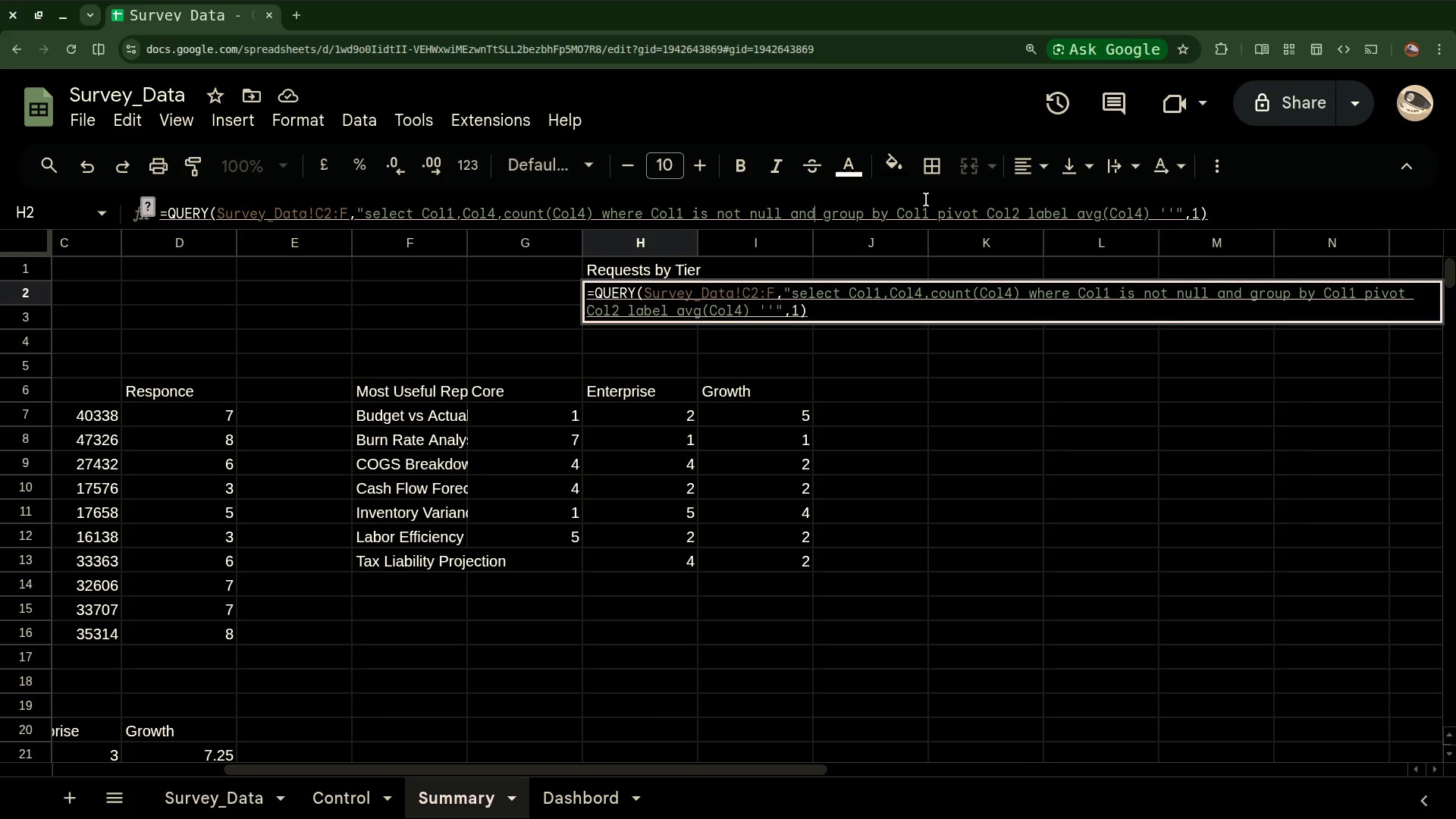 
wait(11.12)
 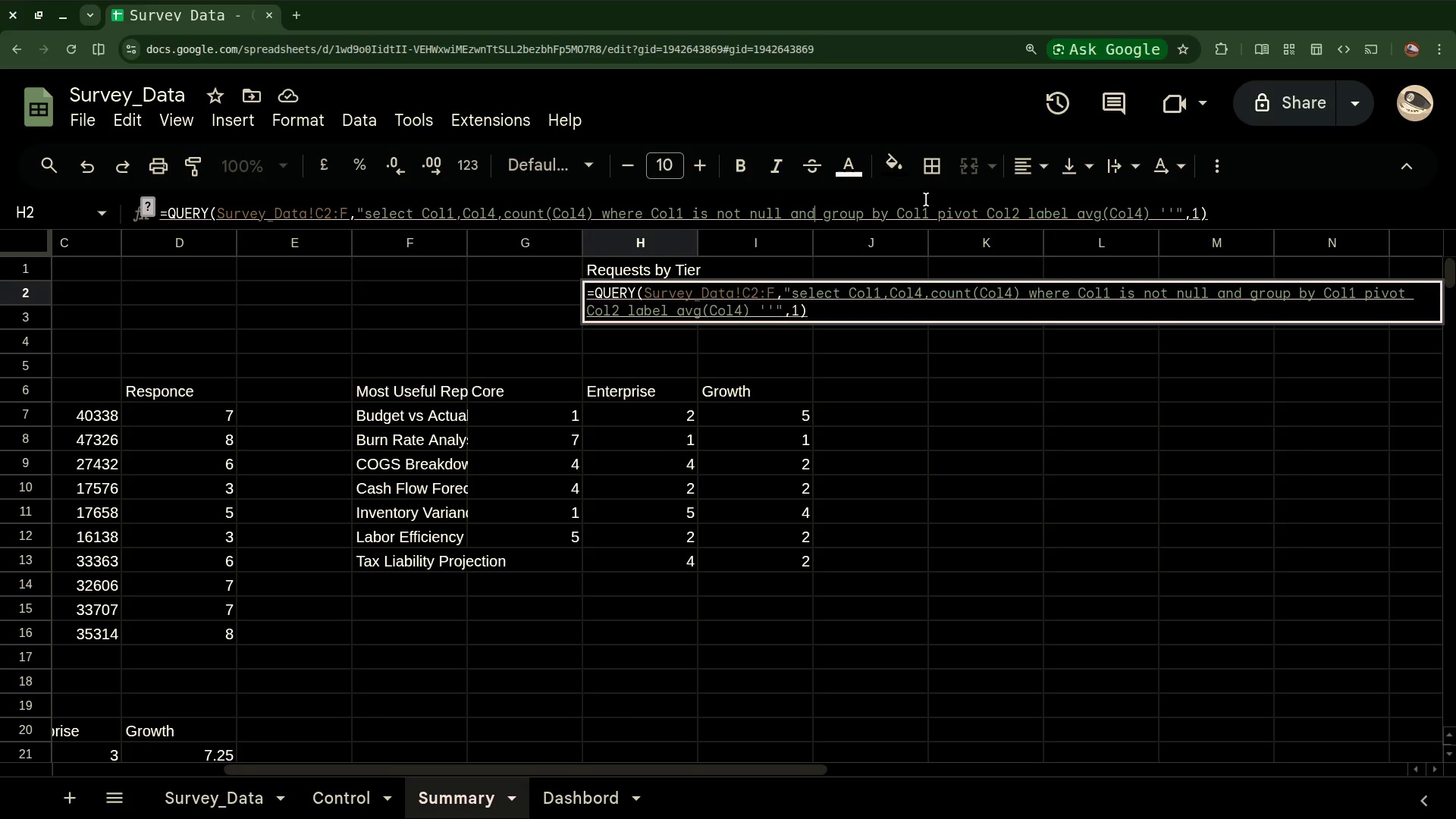 
type( Col4)
 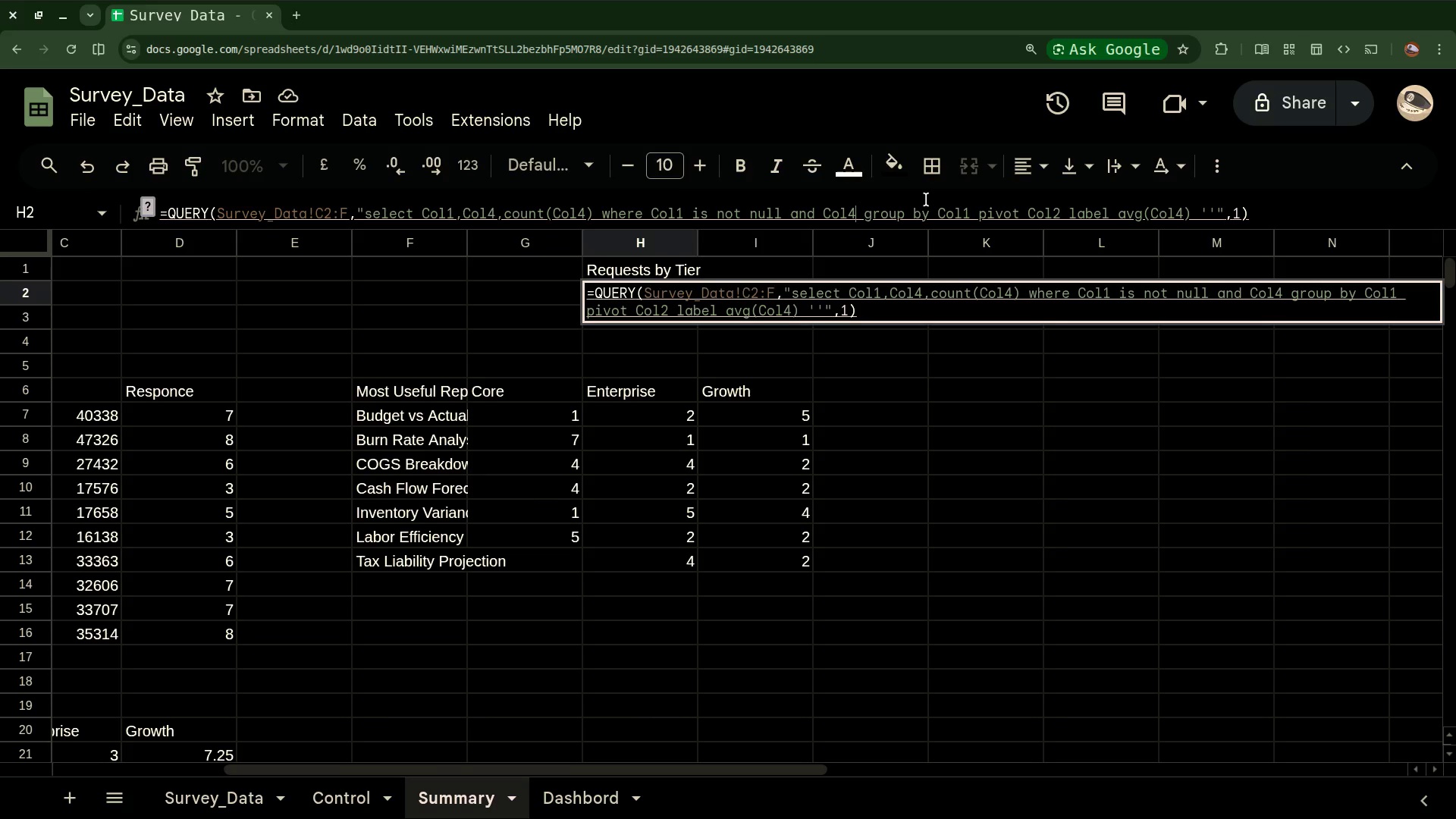 
wait(11.14)
 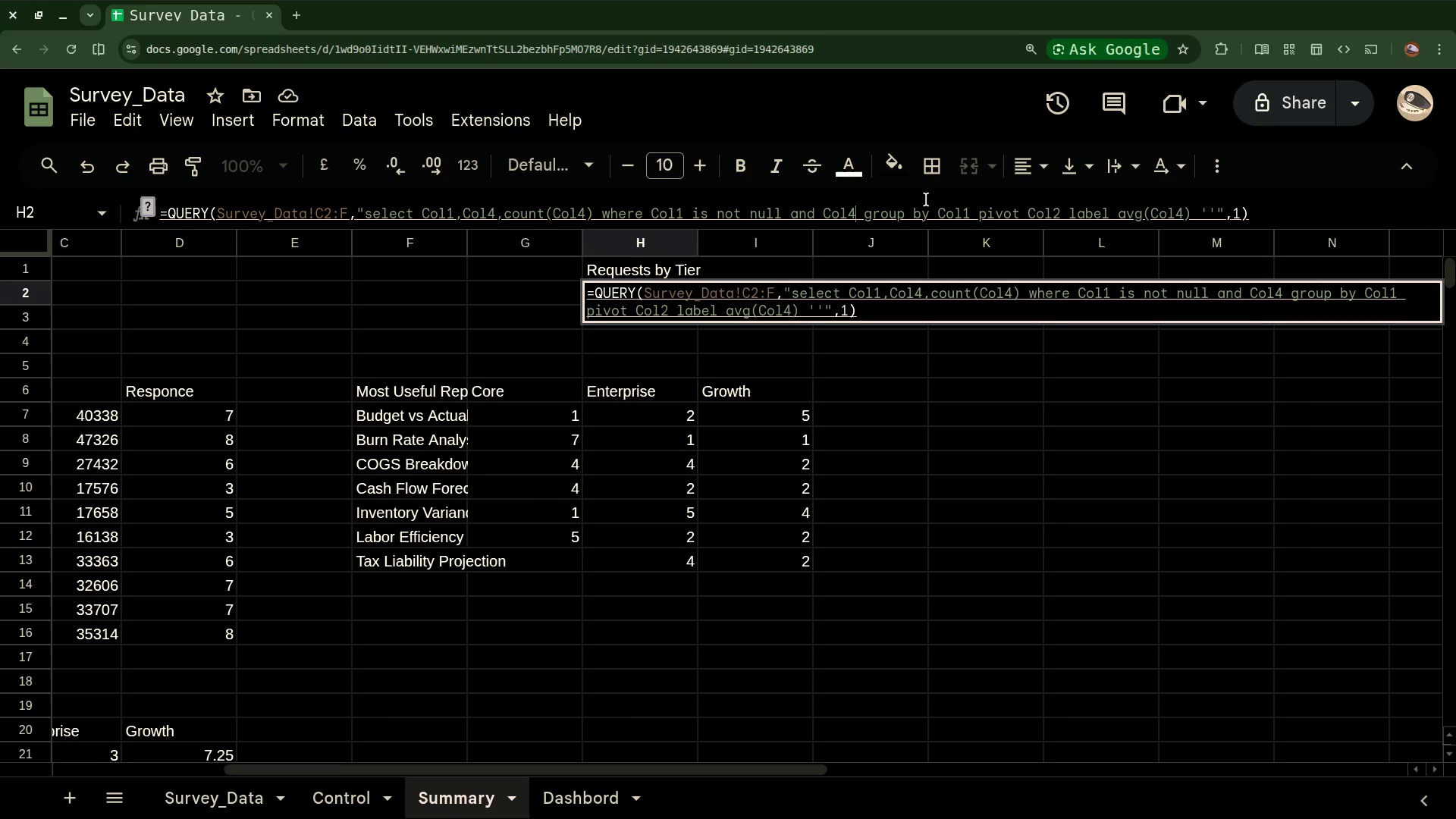 
left_click([935, 220])
 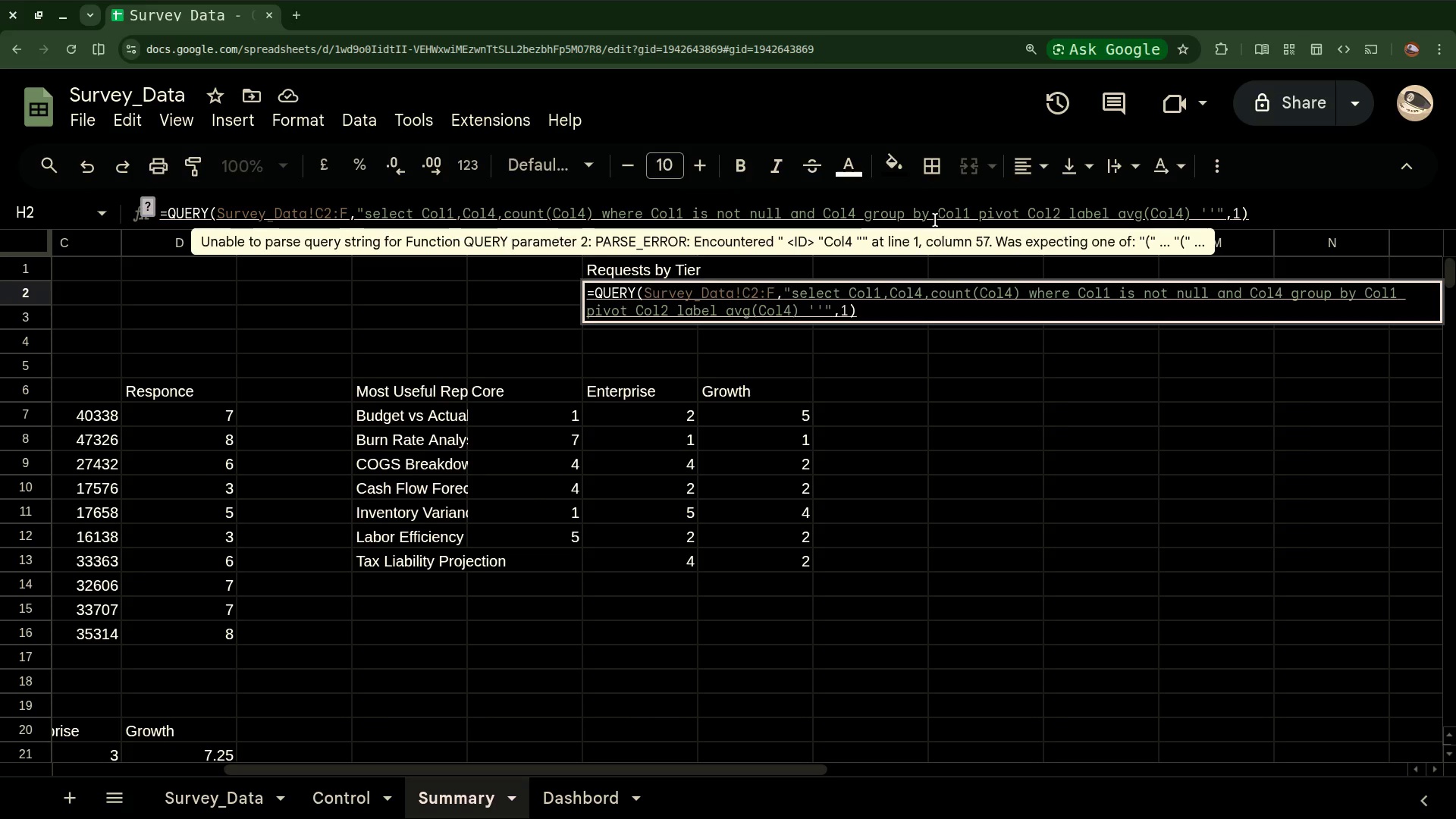 
key(Backspace)
key(Backspace)
key(Backspace)
key(Backspace)
key(Backspace)
key(Backspace)
key(Backspace)
key(Backspace)
key(Backspace)
key(Backspace)
type( is)
 